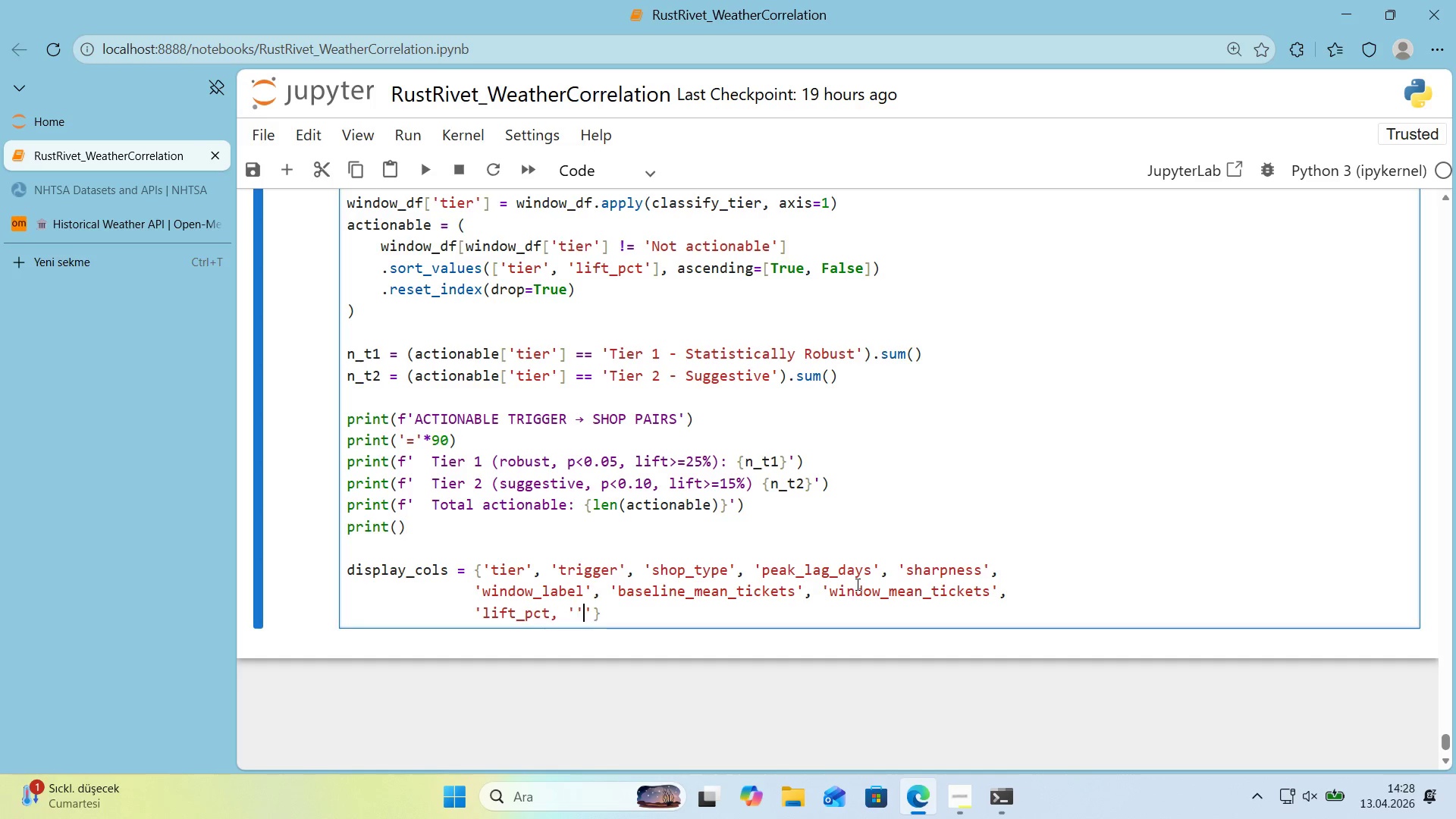 
key(ArrowLeft)
 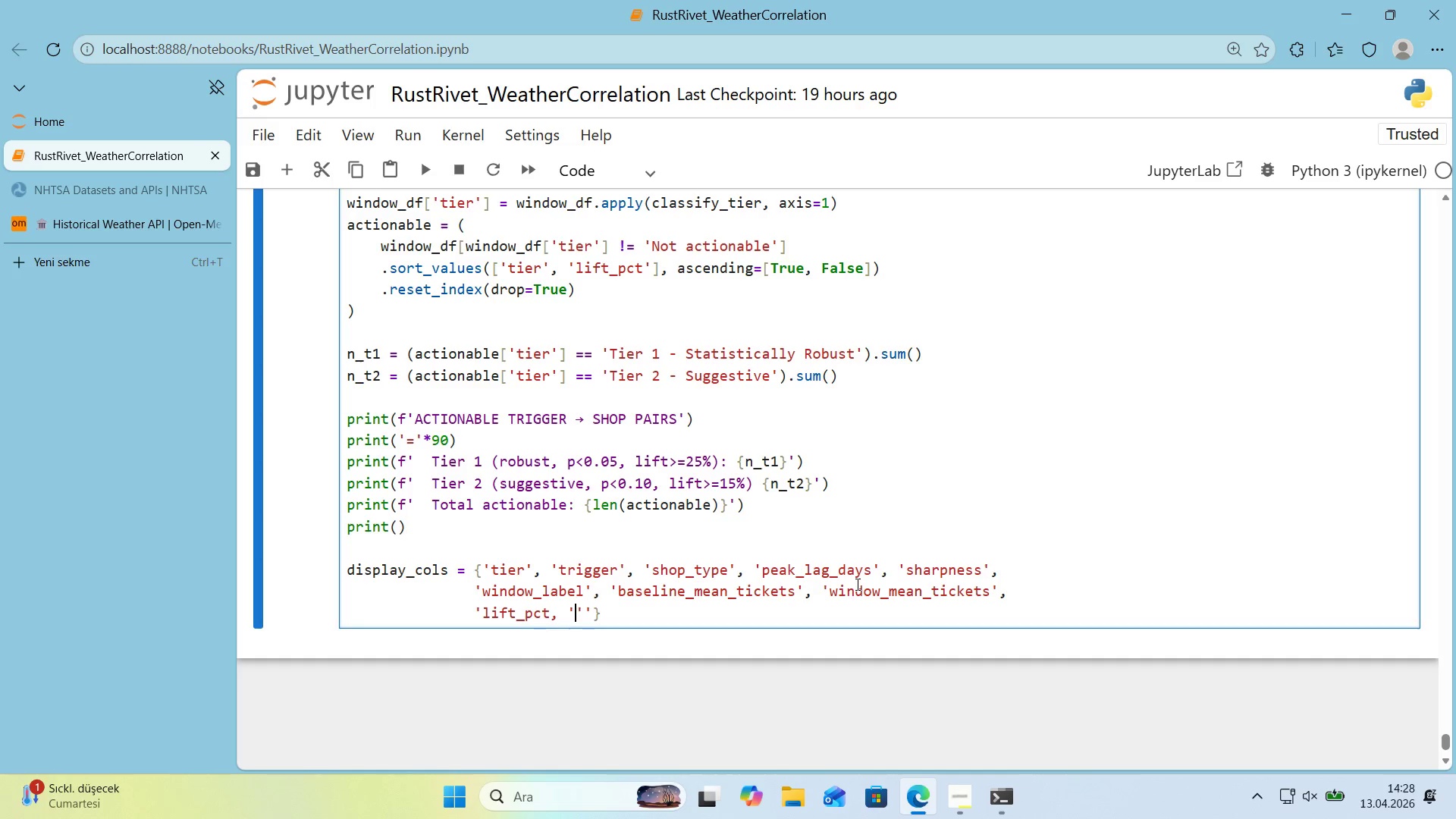 
type(p_value)
 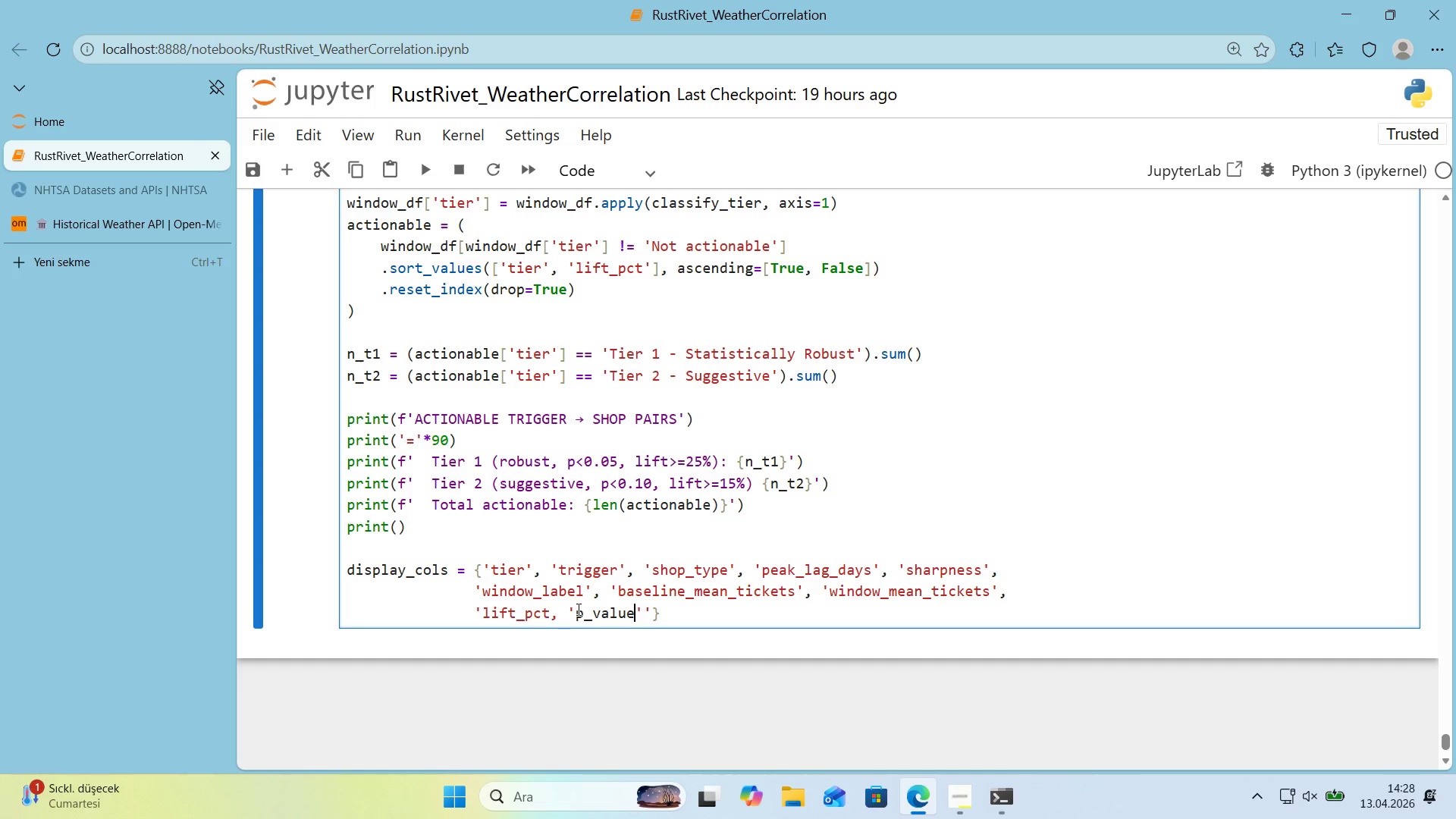 
left_click([653, 610])
 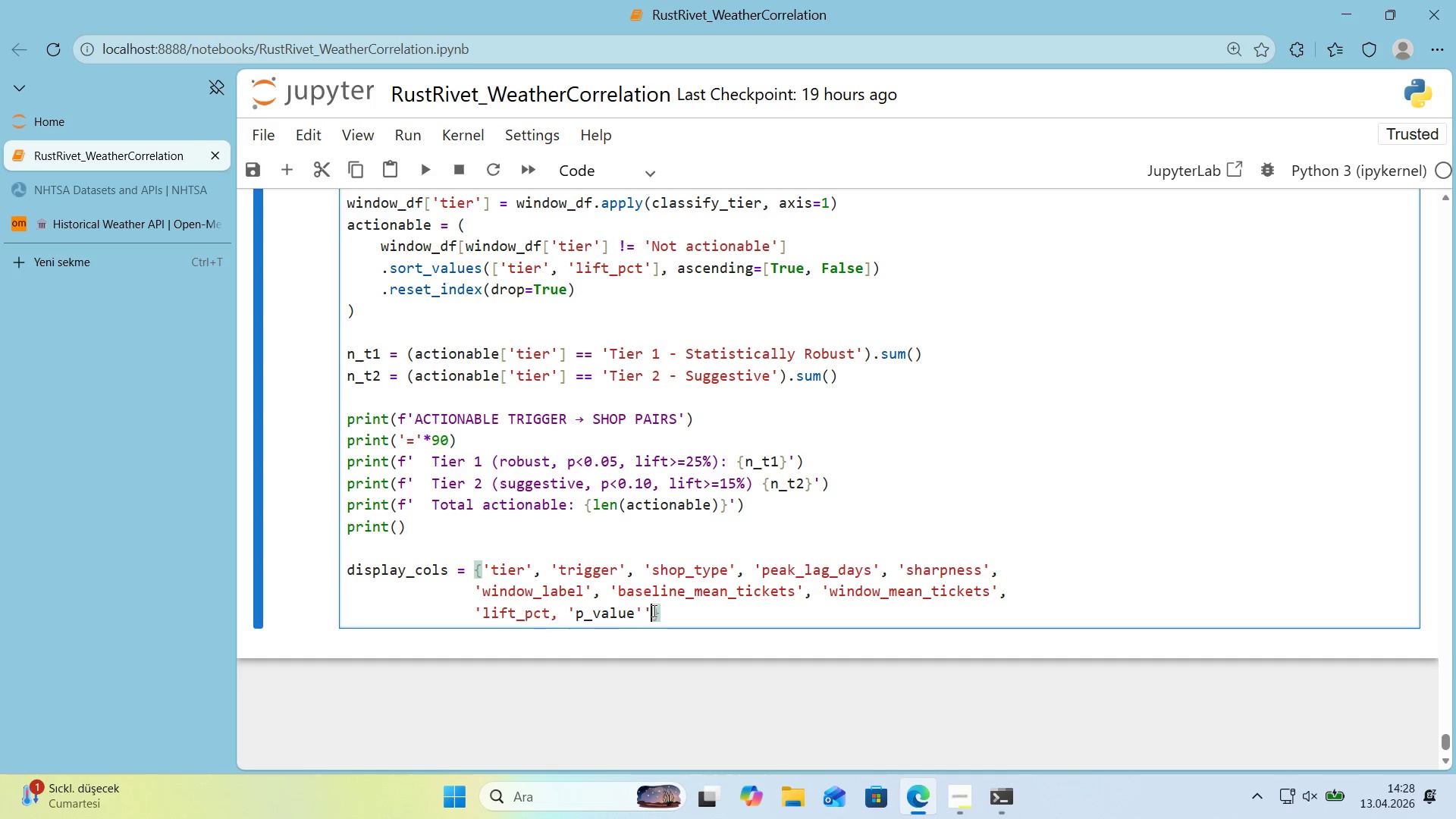 
key(Backspace)
 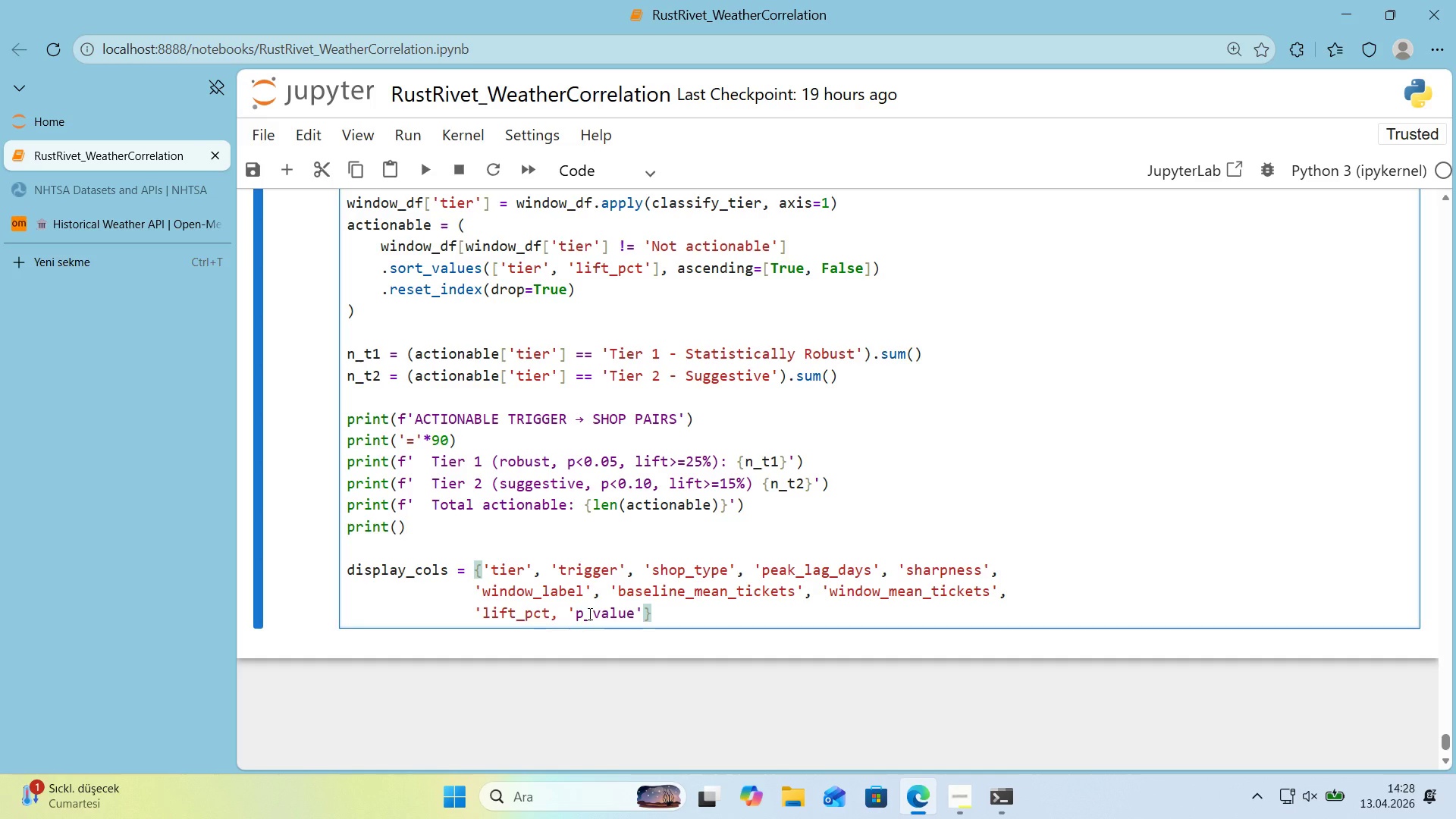 
left_click([551, 613])
 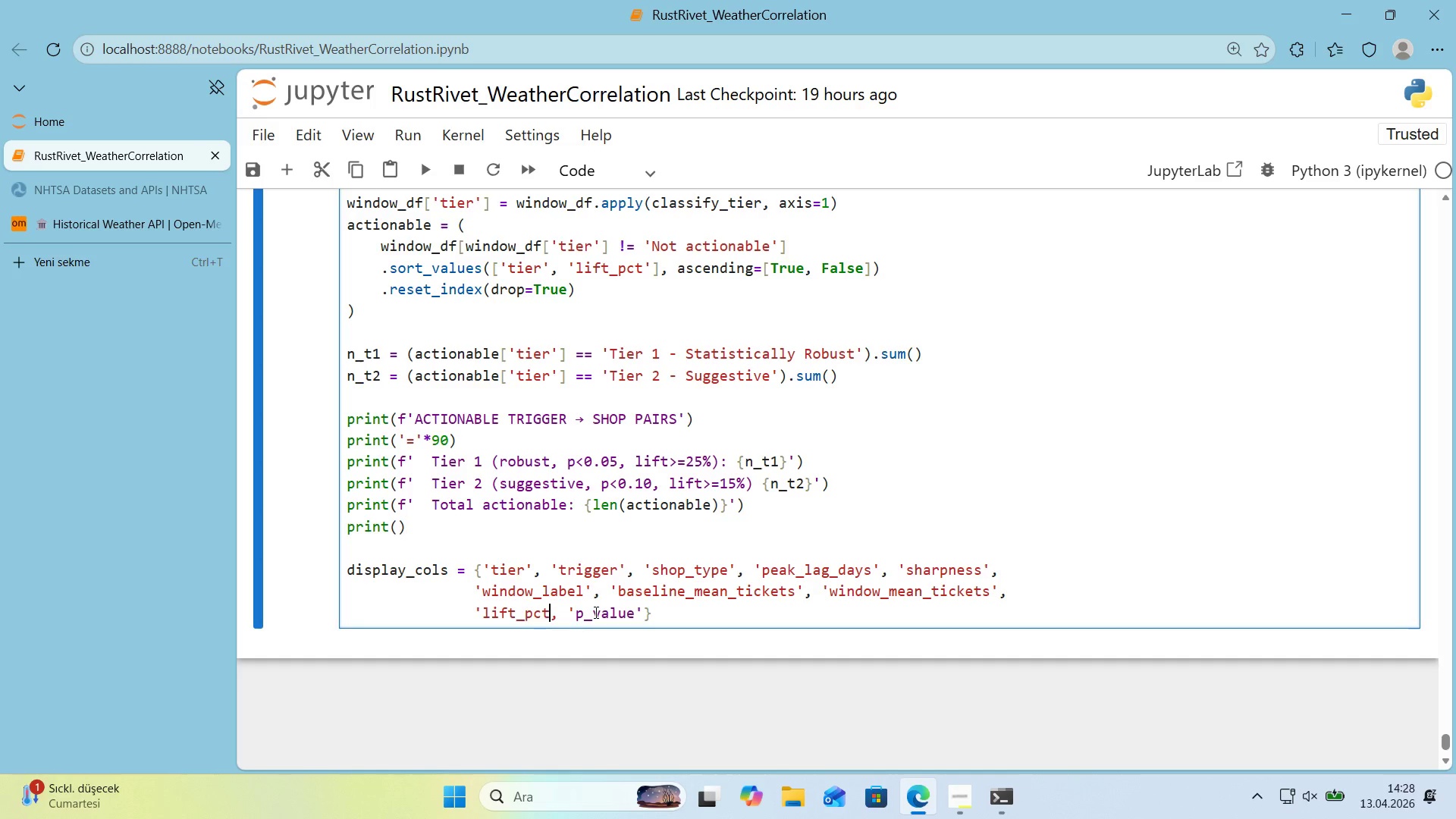 
key(Shift+ShiftRight)
 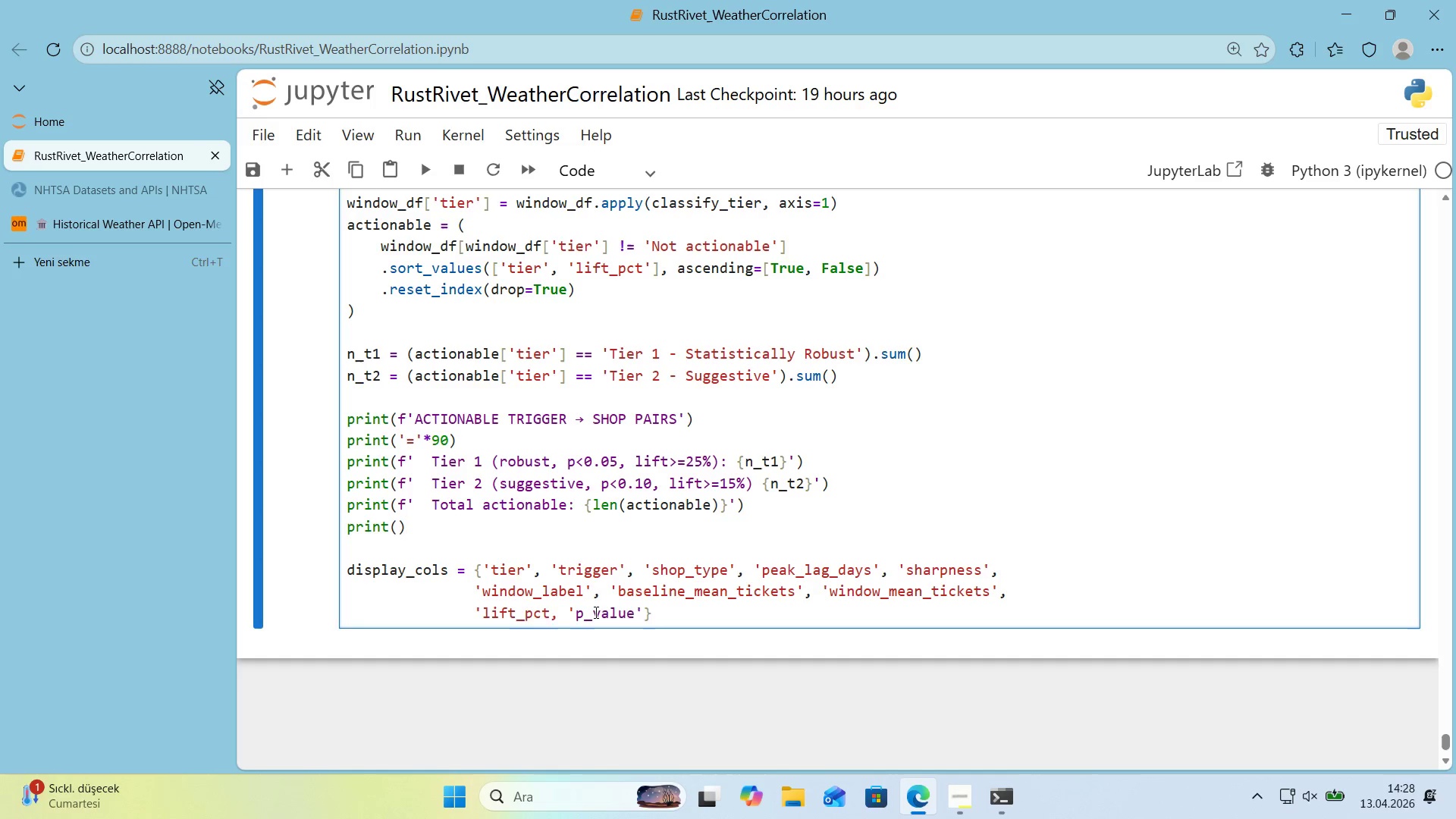 
key(Shift+2)
 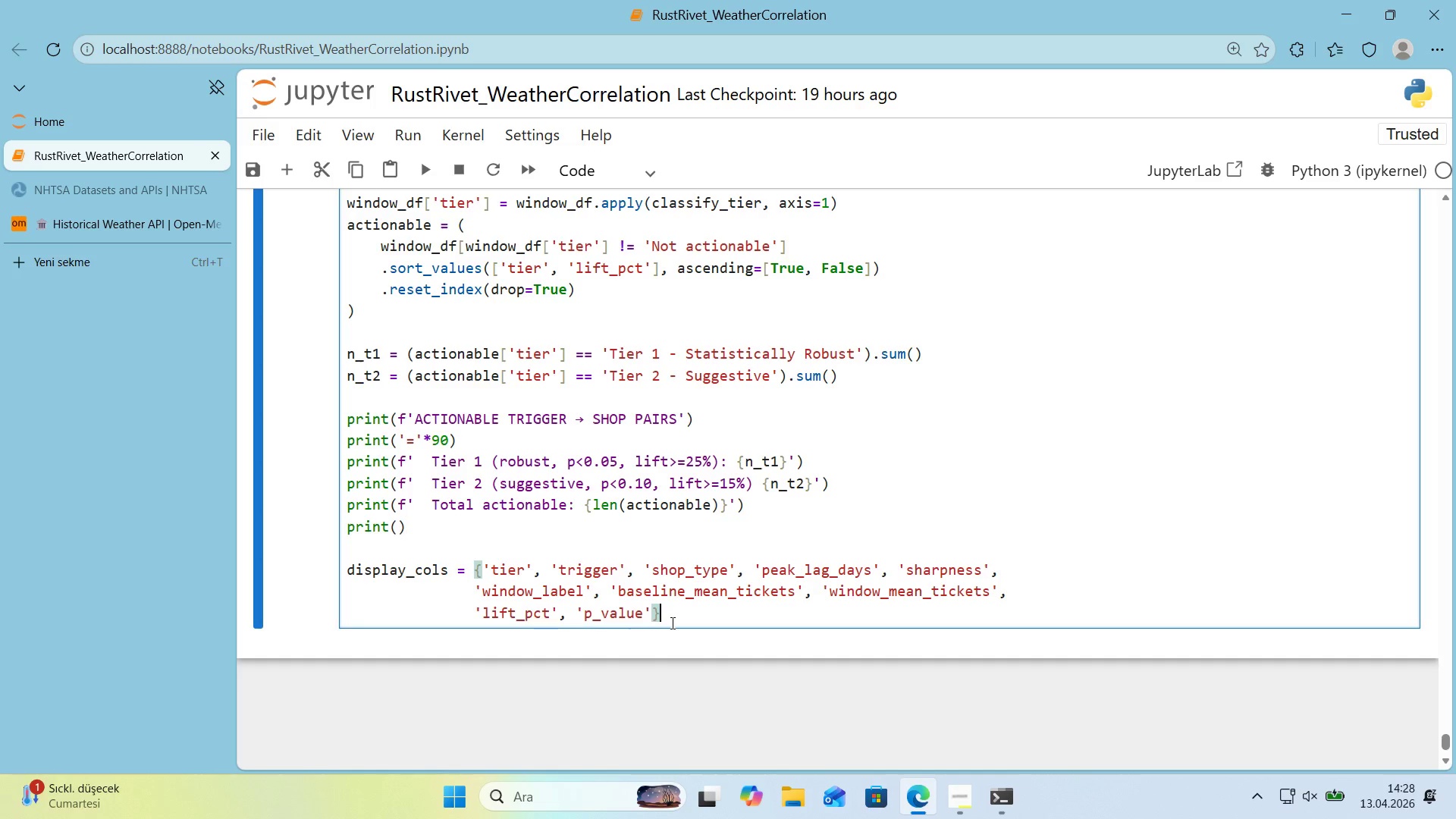 
left_click_drag(start_coordinate=[484, 569], to_coordinate=[476, 570])
 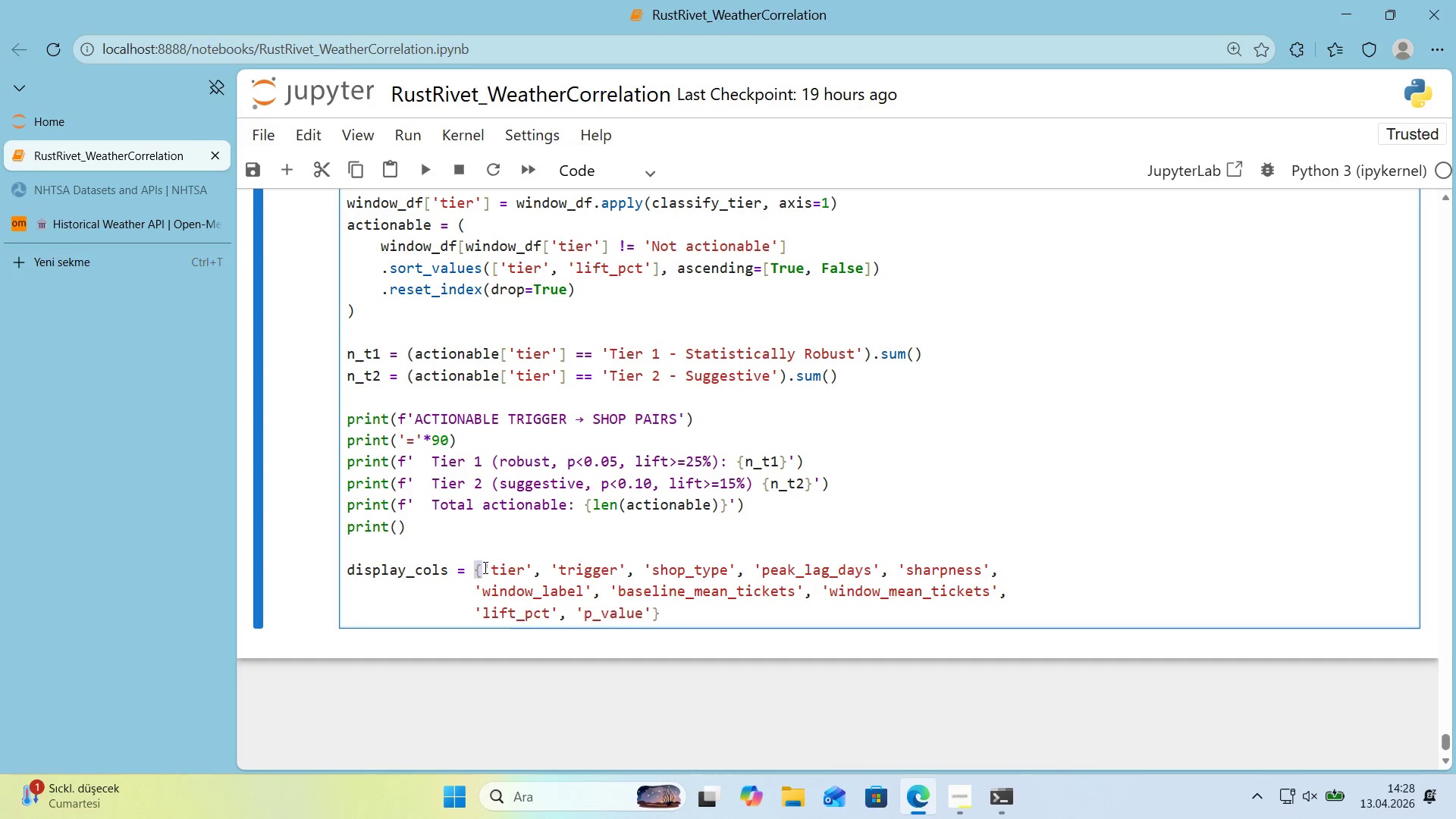 
key(Alt+Control+8)
 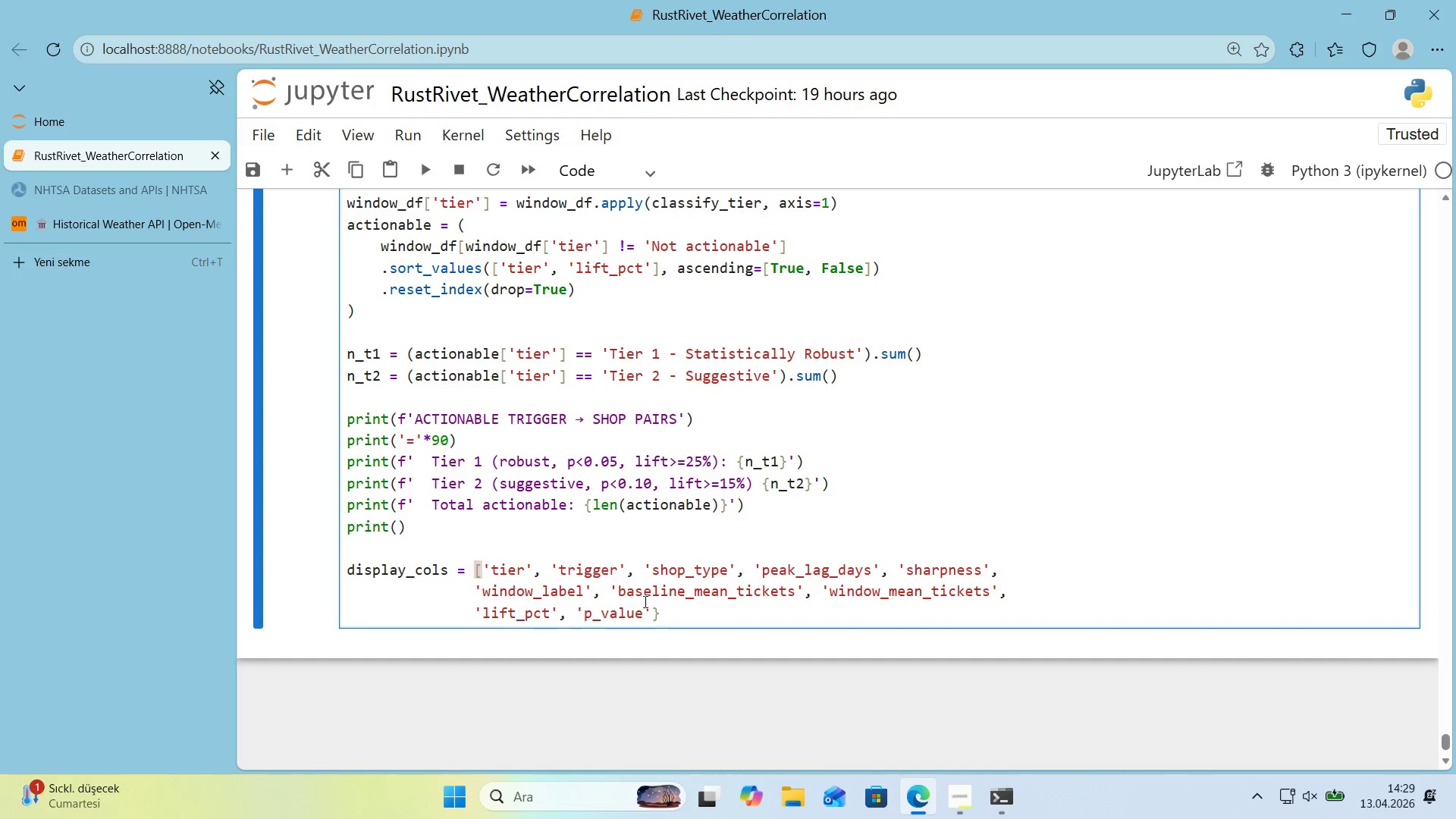 
left_click_drag(start_coordinate=[651, 609], to_coordinate=[660, 611])
 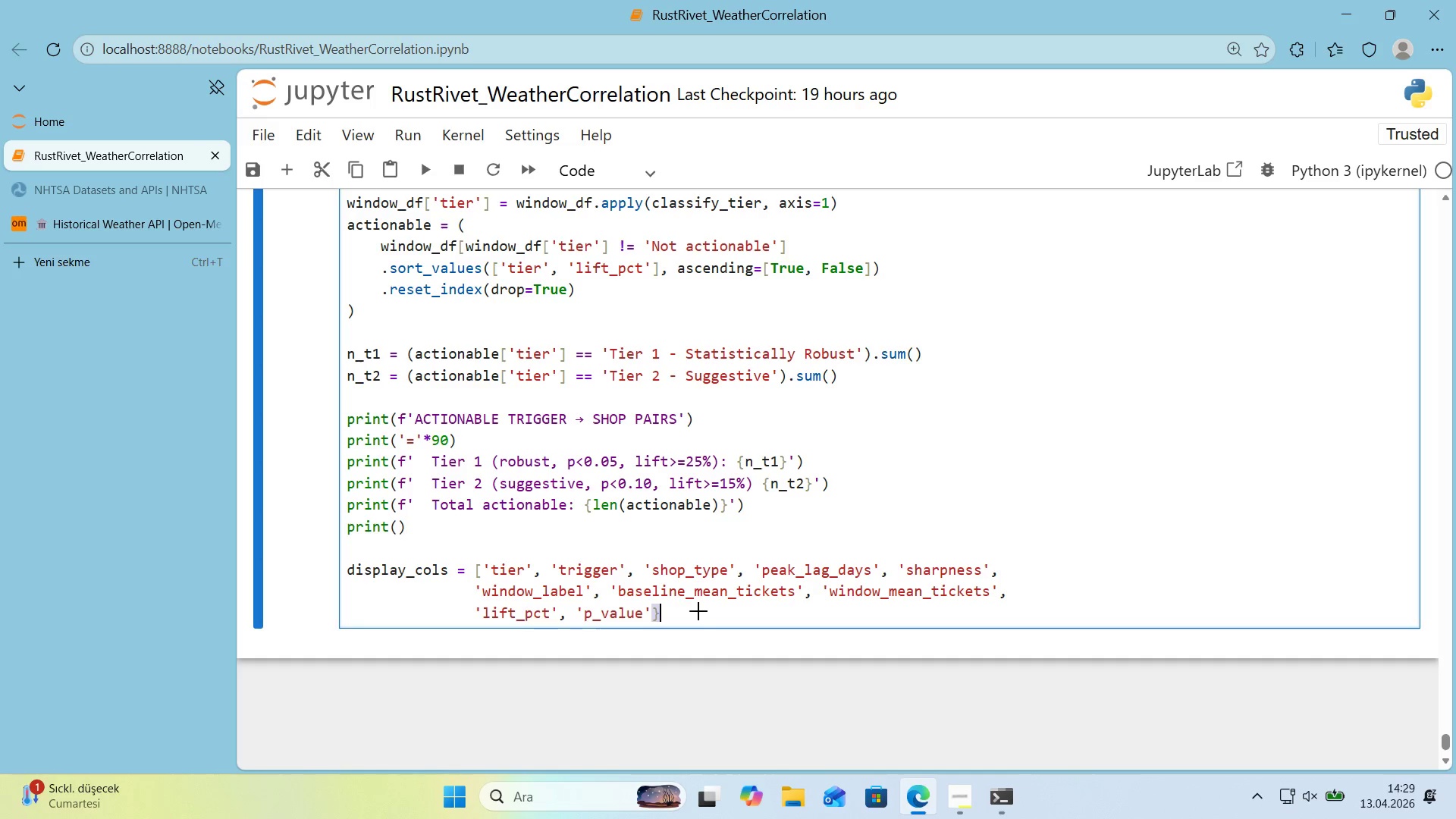 
key(Alt+Control+9)
 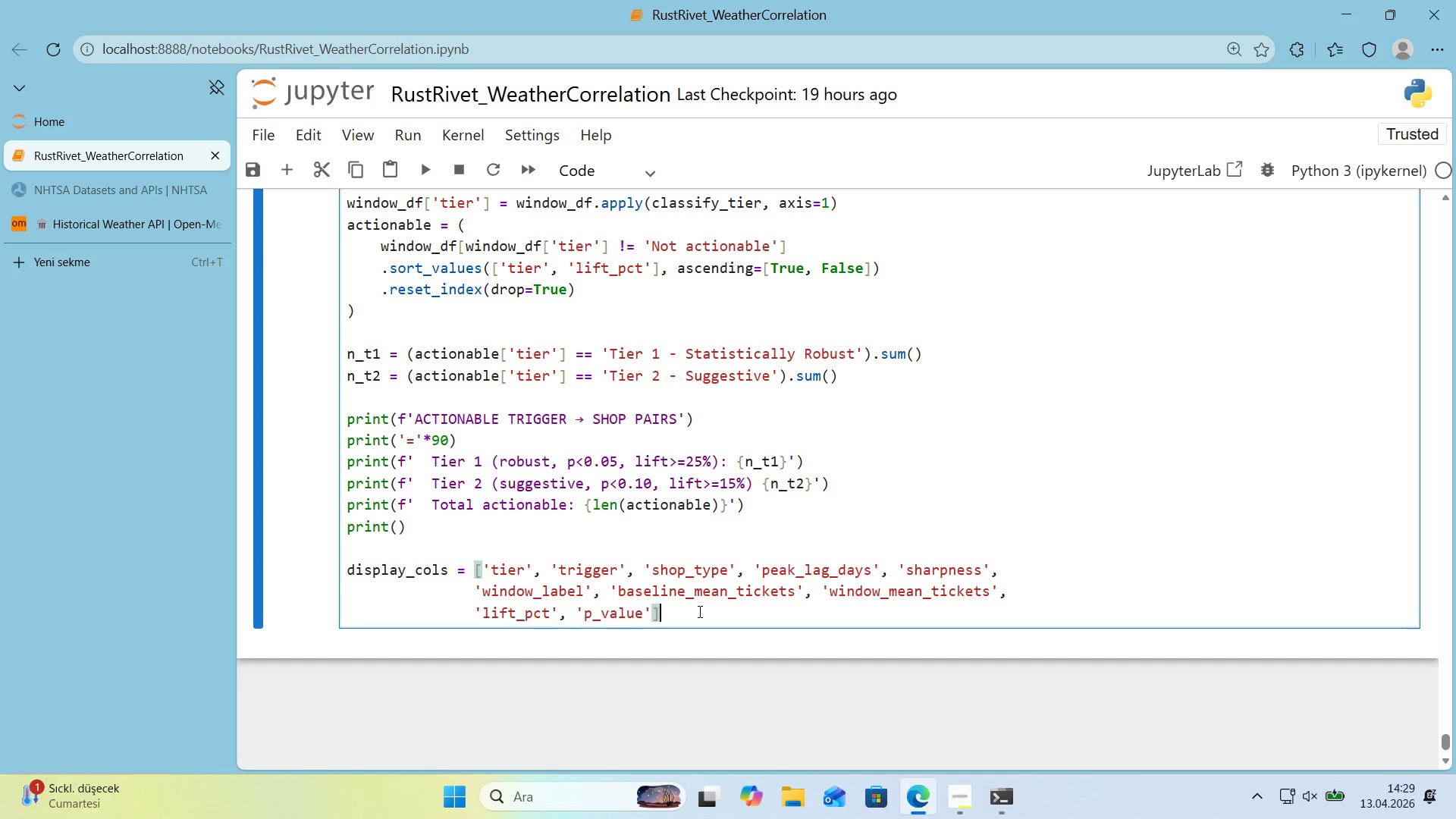 
left_click([698, 611])
 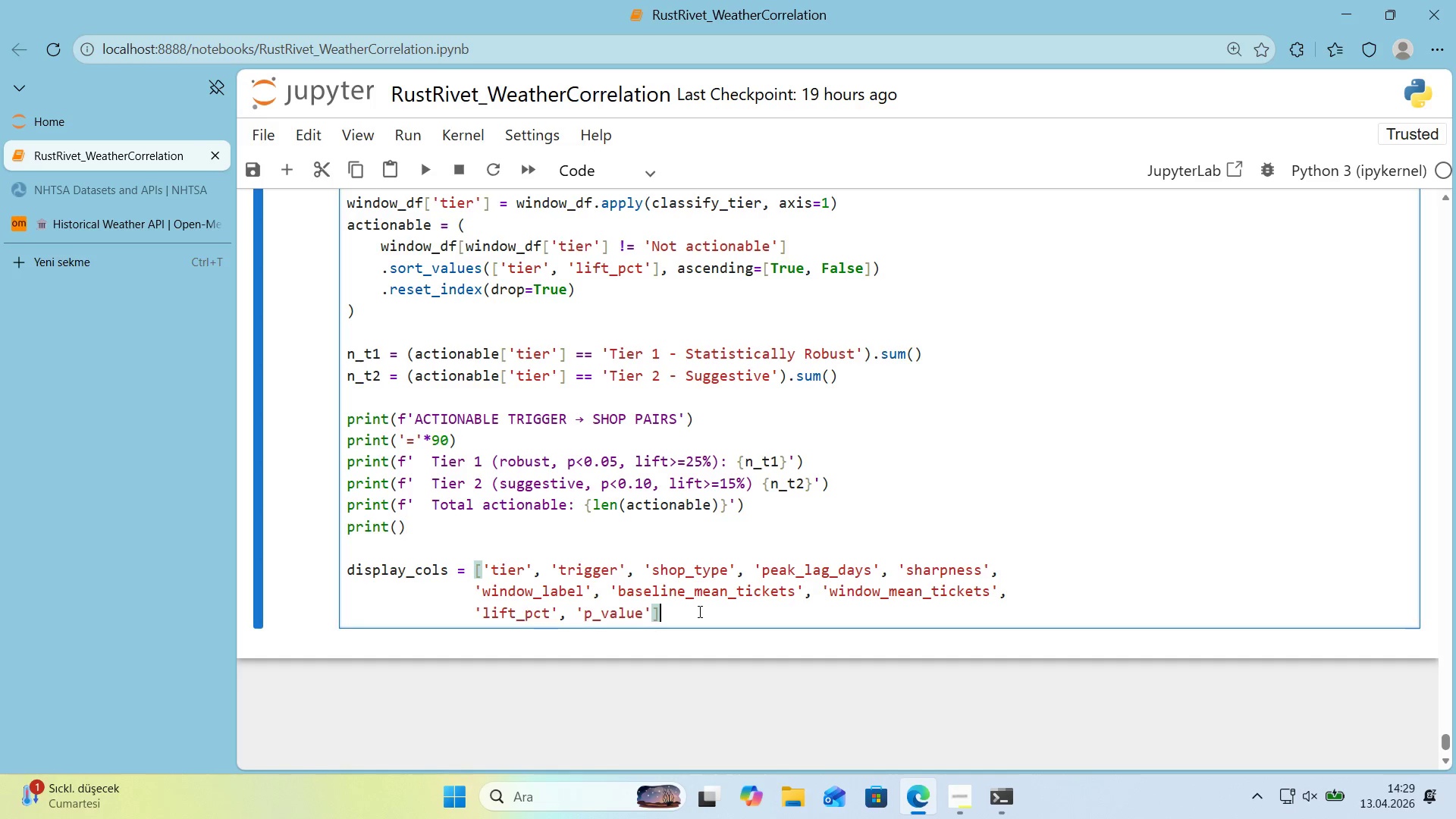 
left_click([711, 607])
 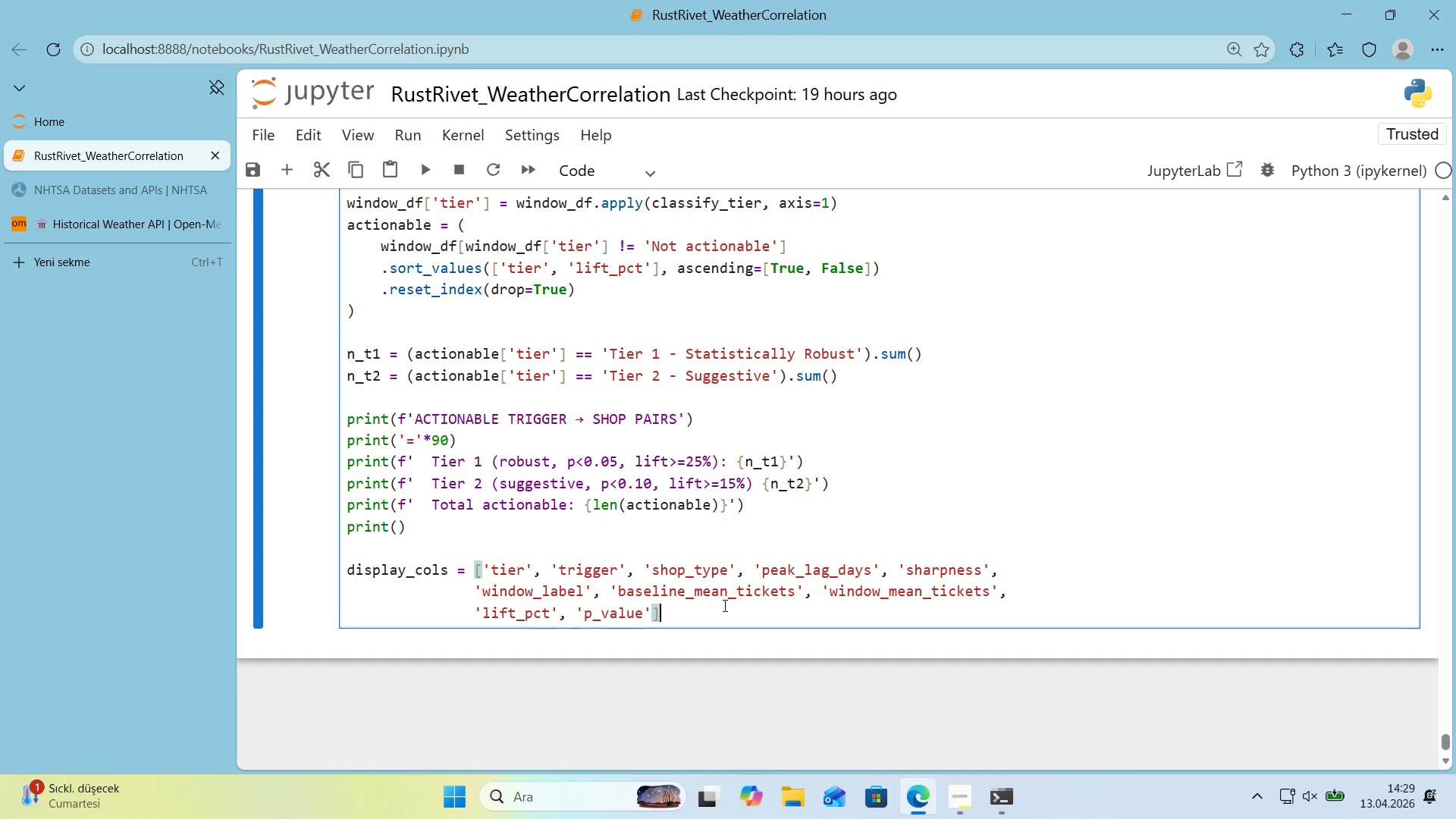 
key(Enter)
 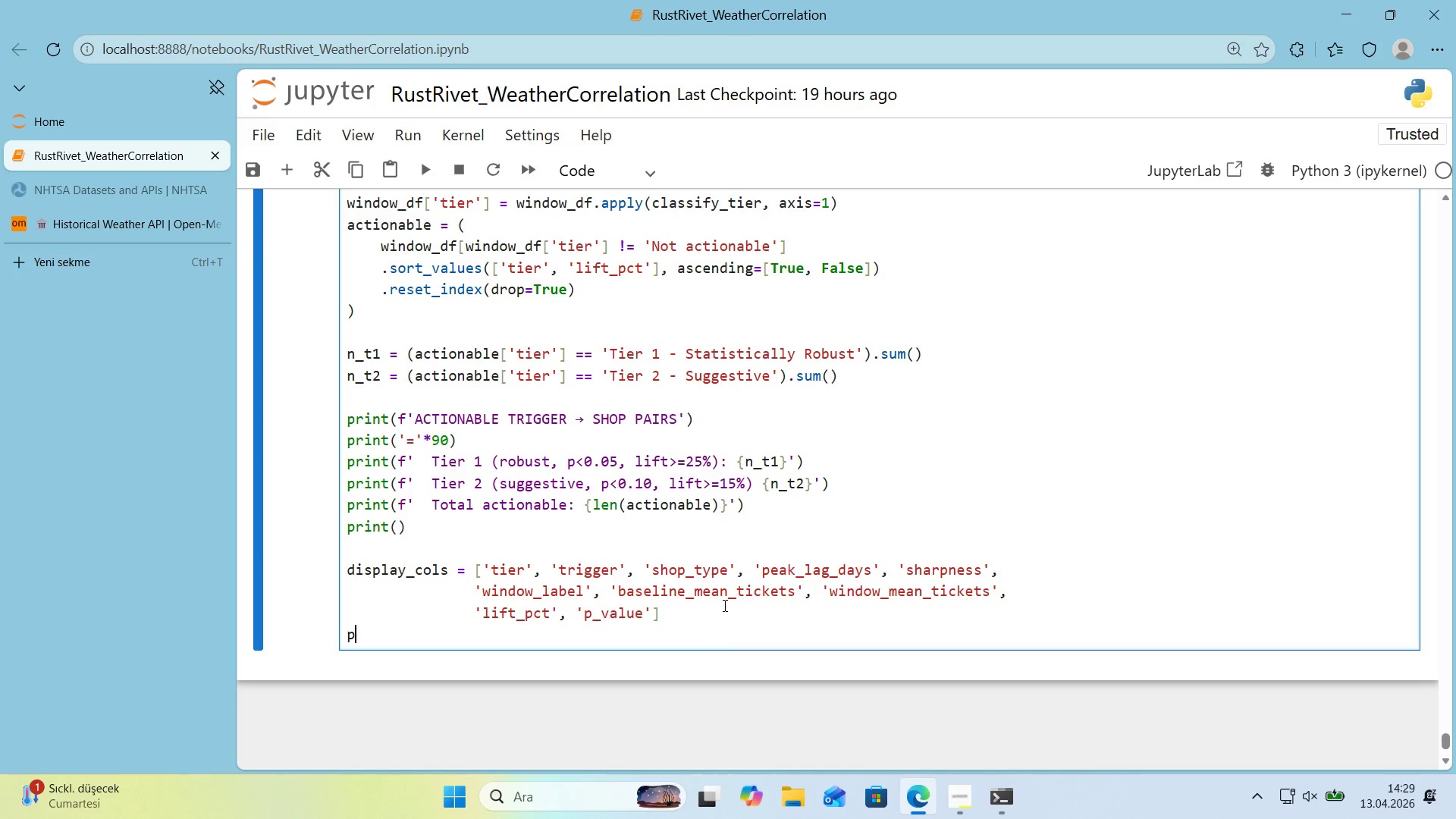 
type(pr'nt*()
 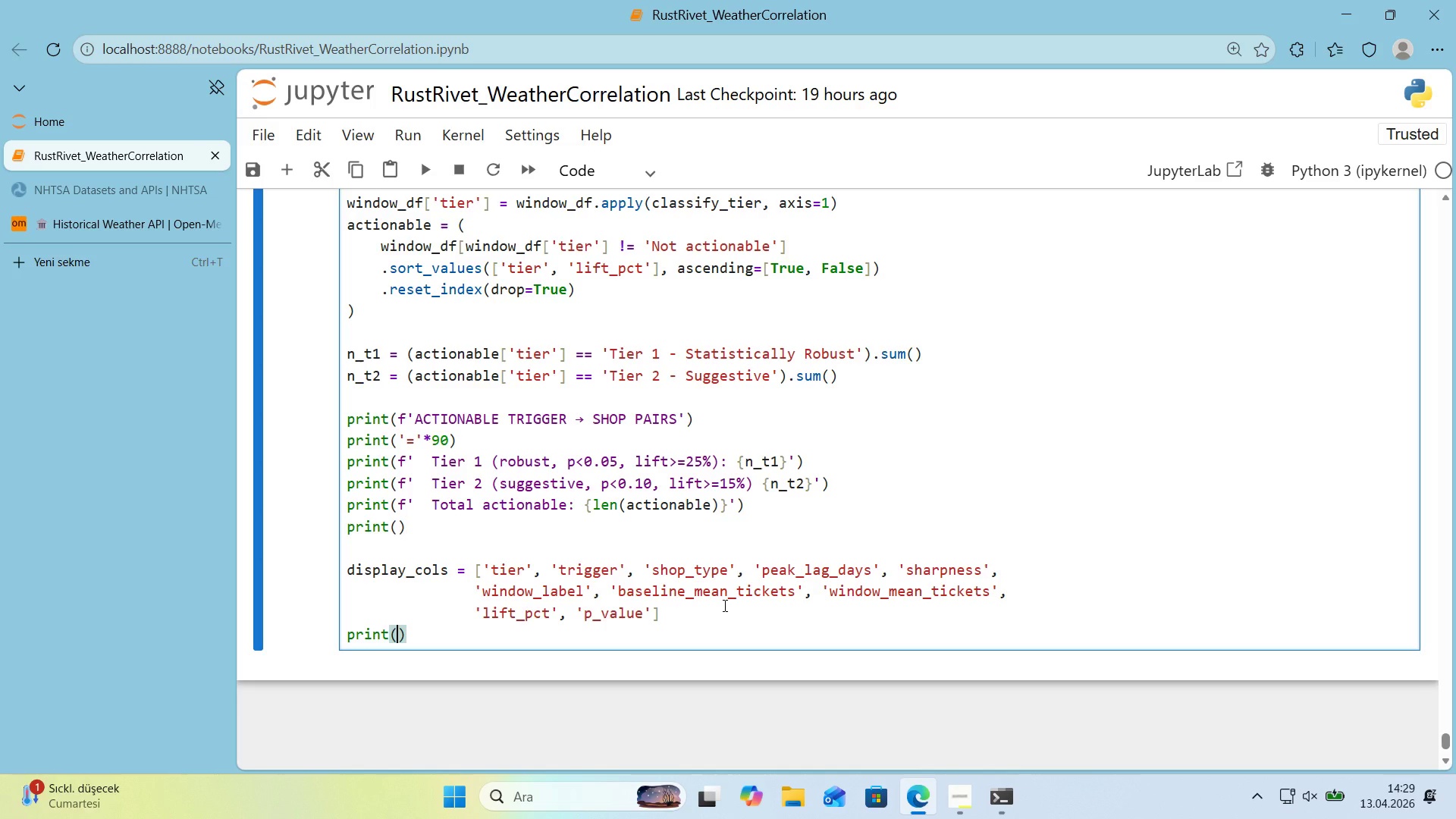 
 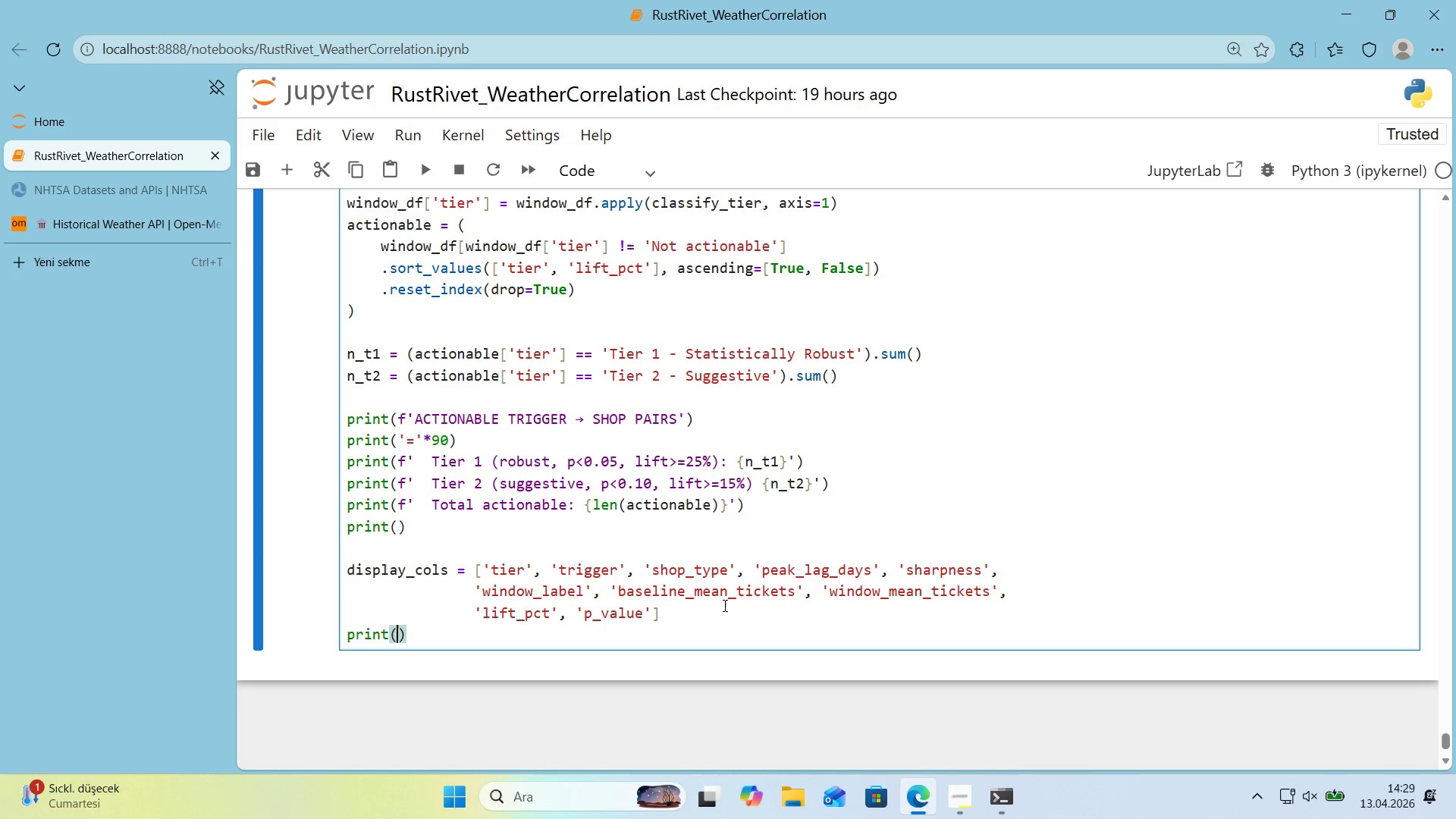 
key(ArrowLeft)
 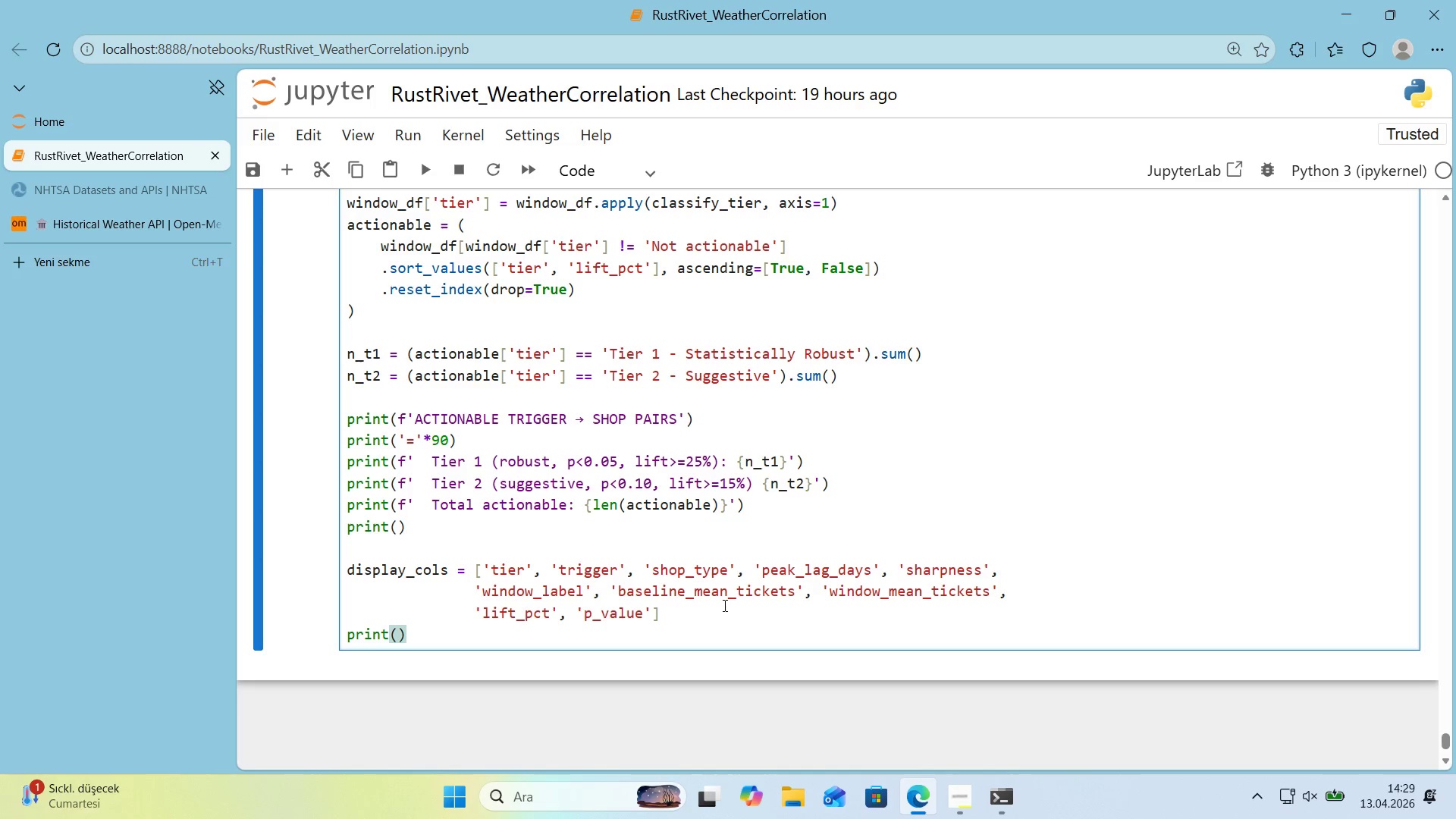 
type(act'onable)
 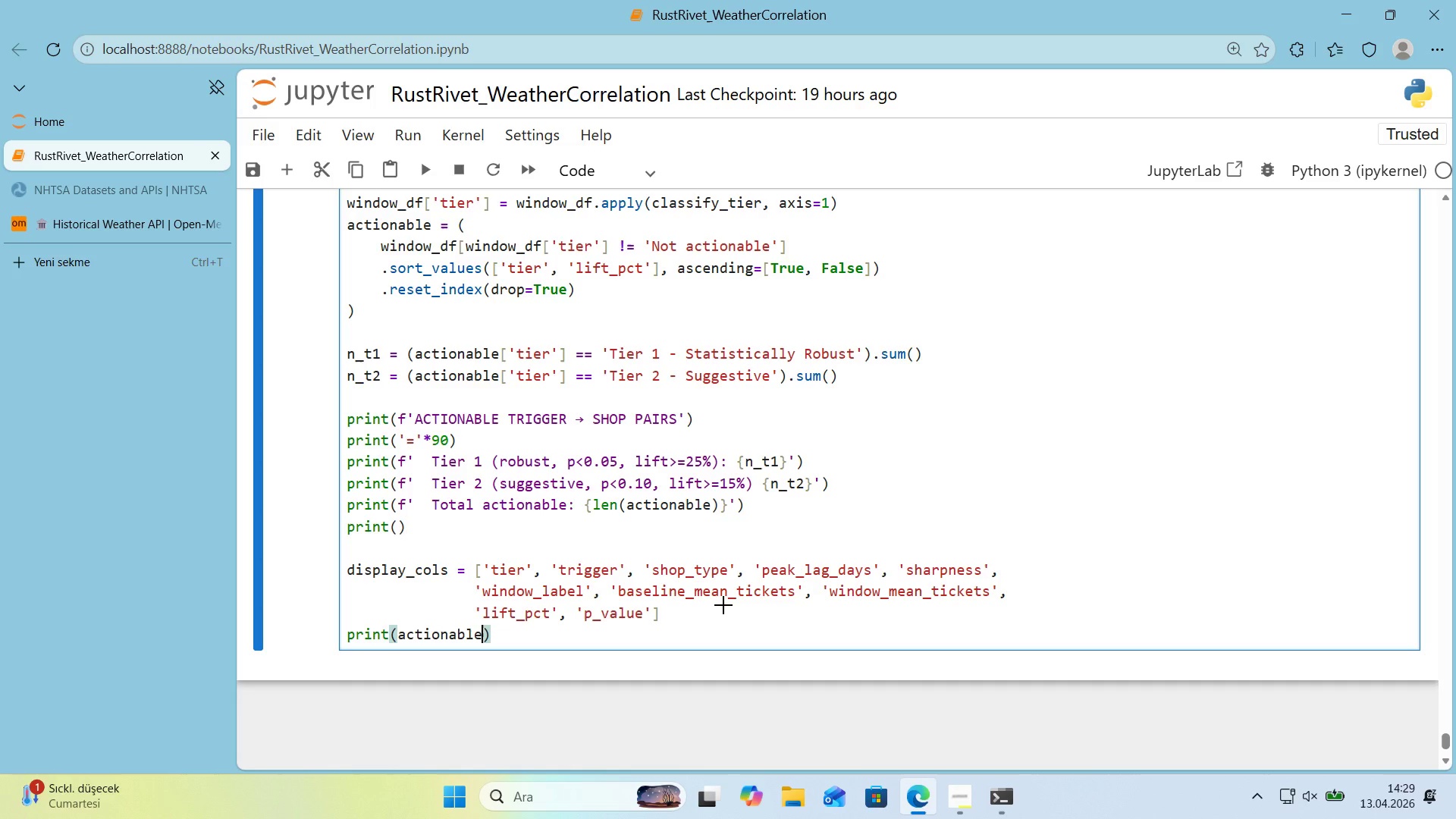 
key(Alt+Control+8)
 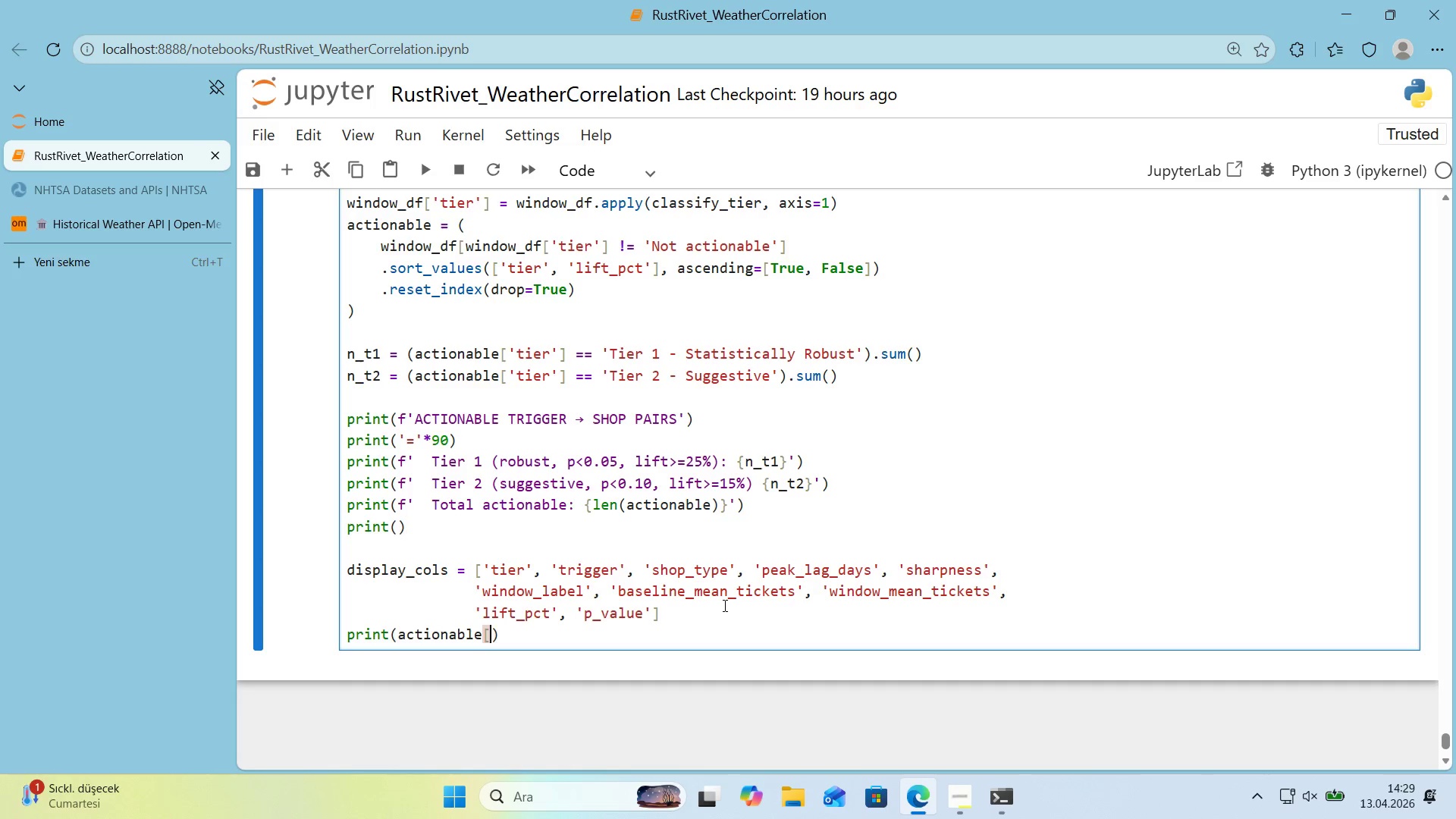 
key(Alt+Control+9)
 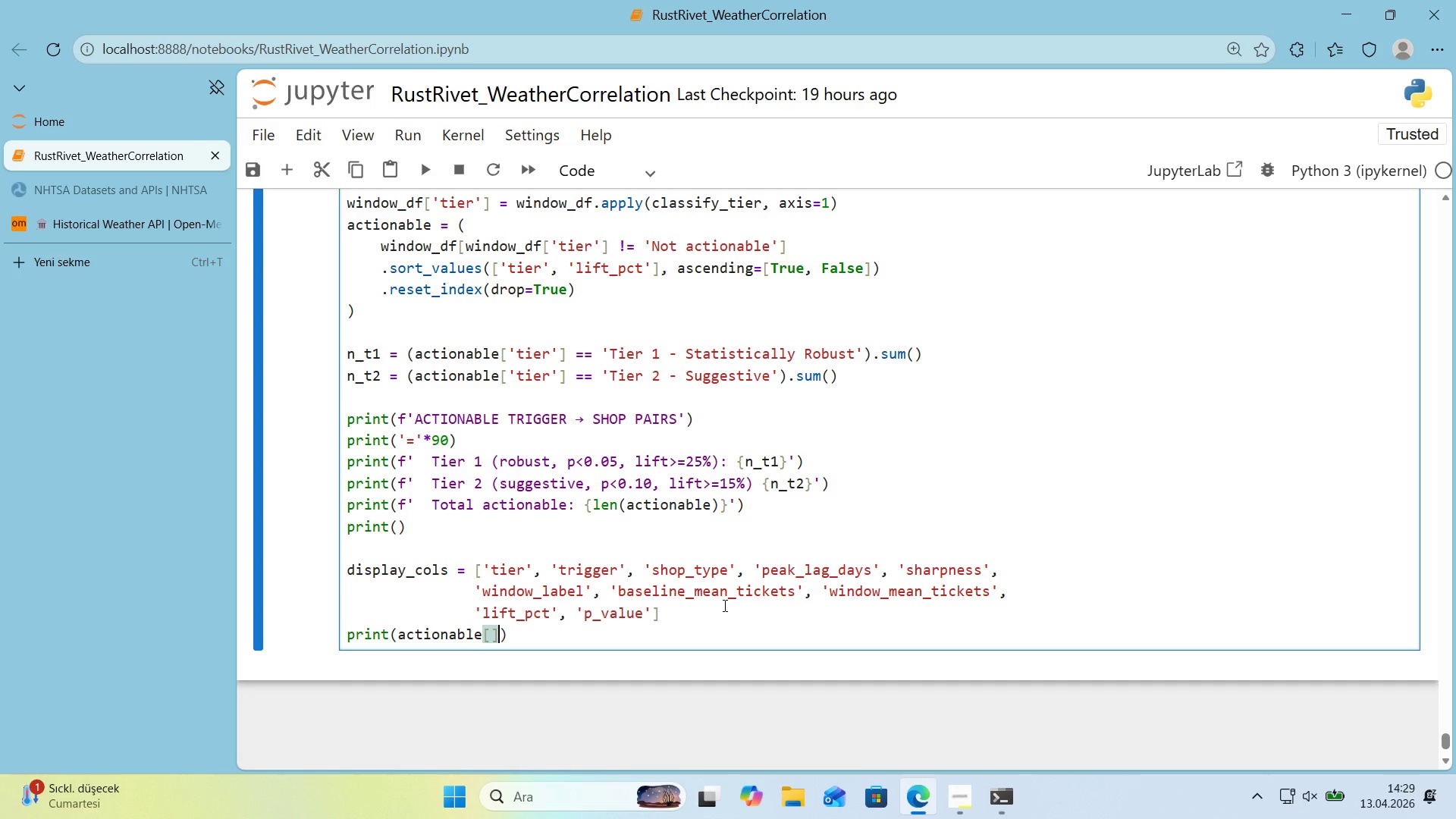 
key(ArrowLeft)
 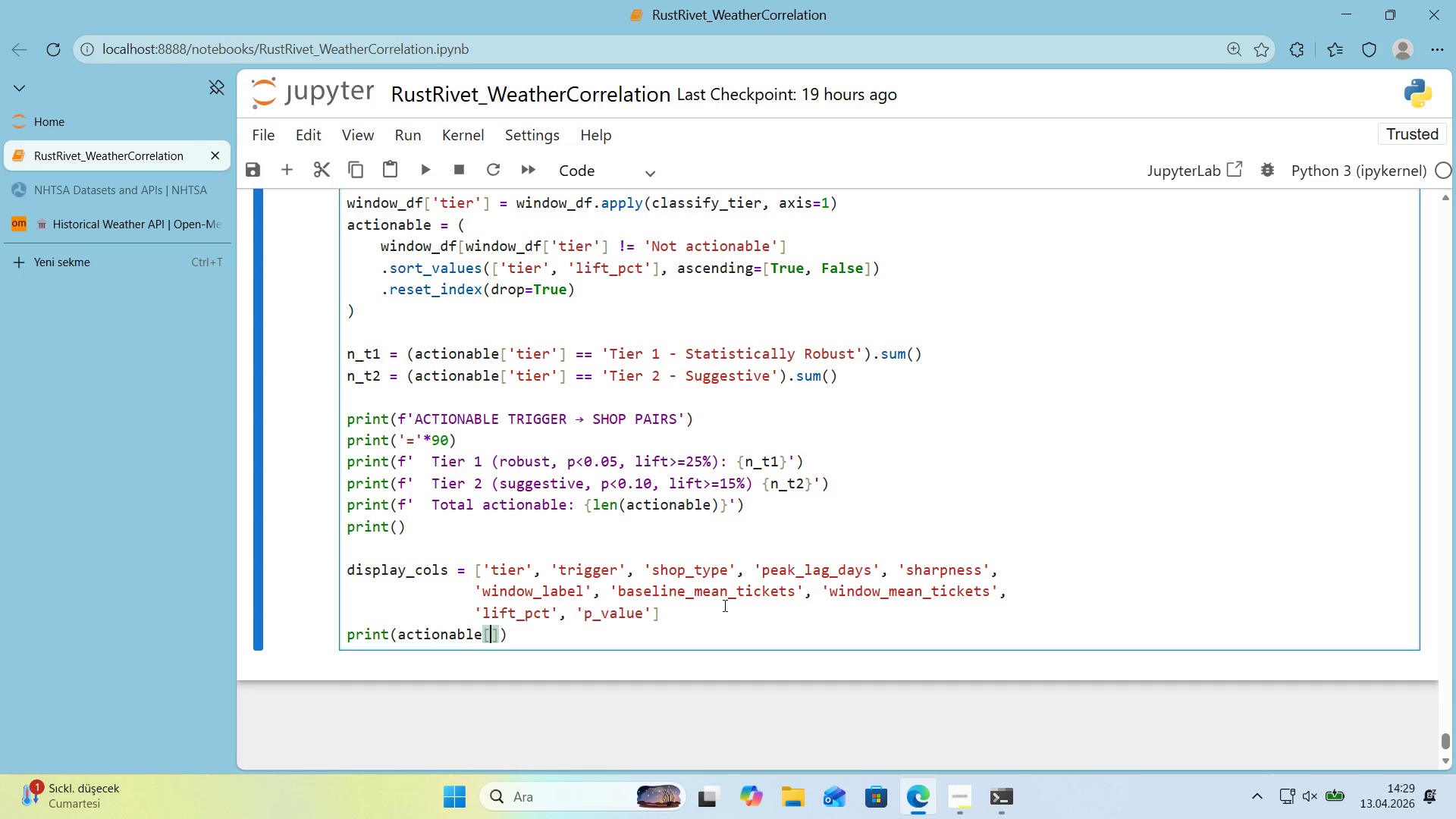 
type(d'splay_cols)
 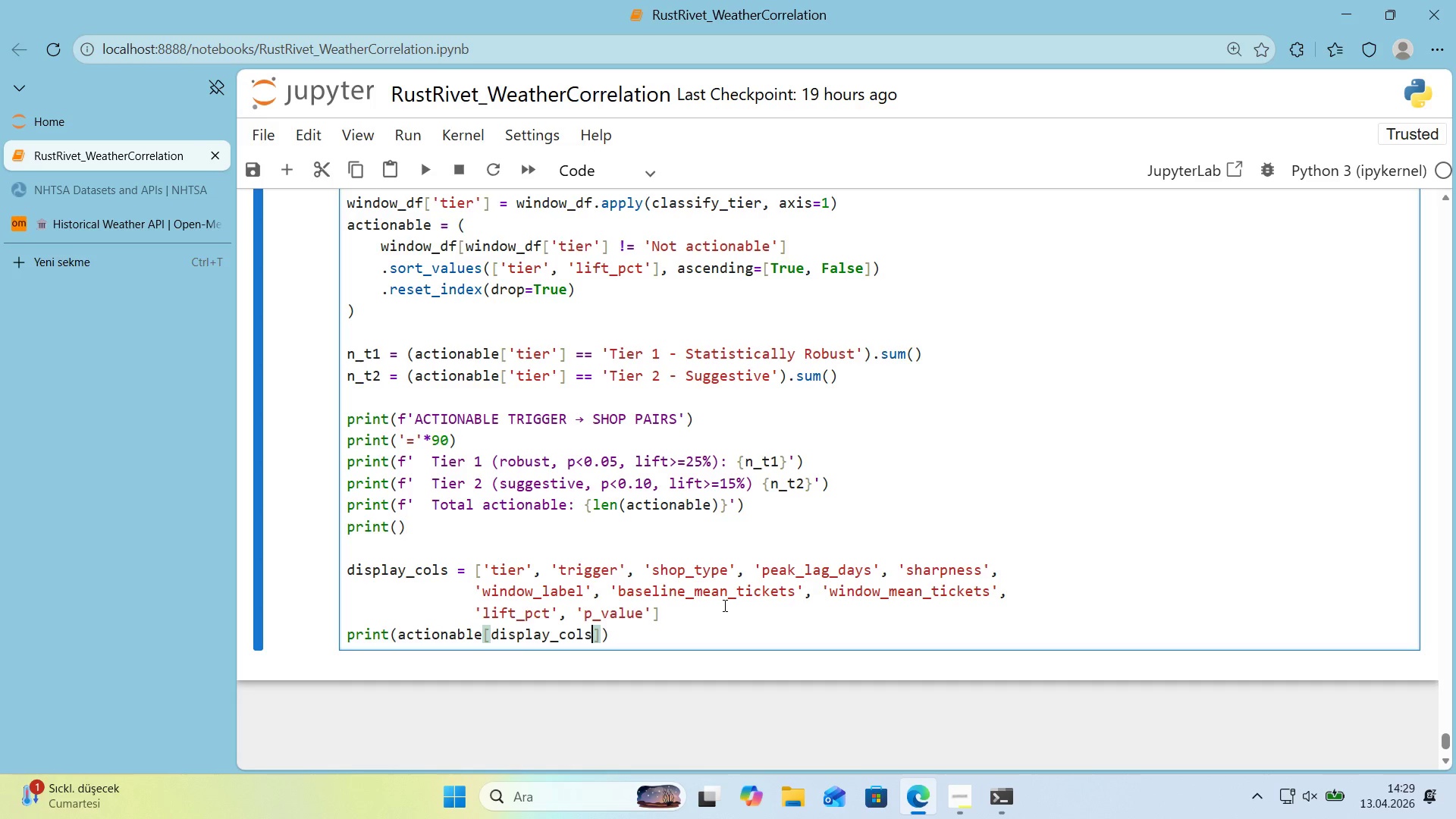 
key(ArrowRight)
 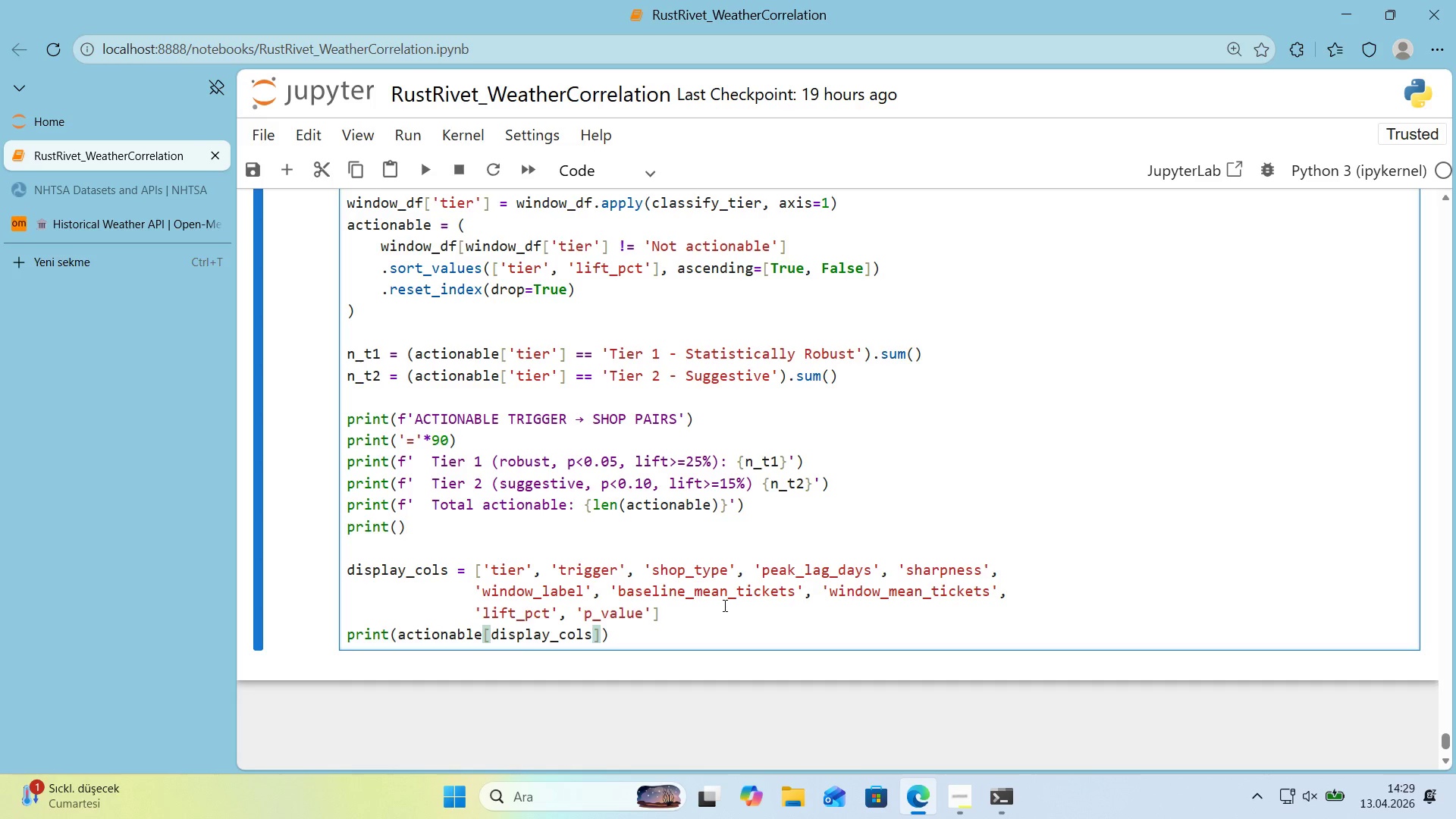 
type(.to_str'ng*()
 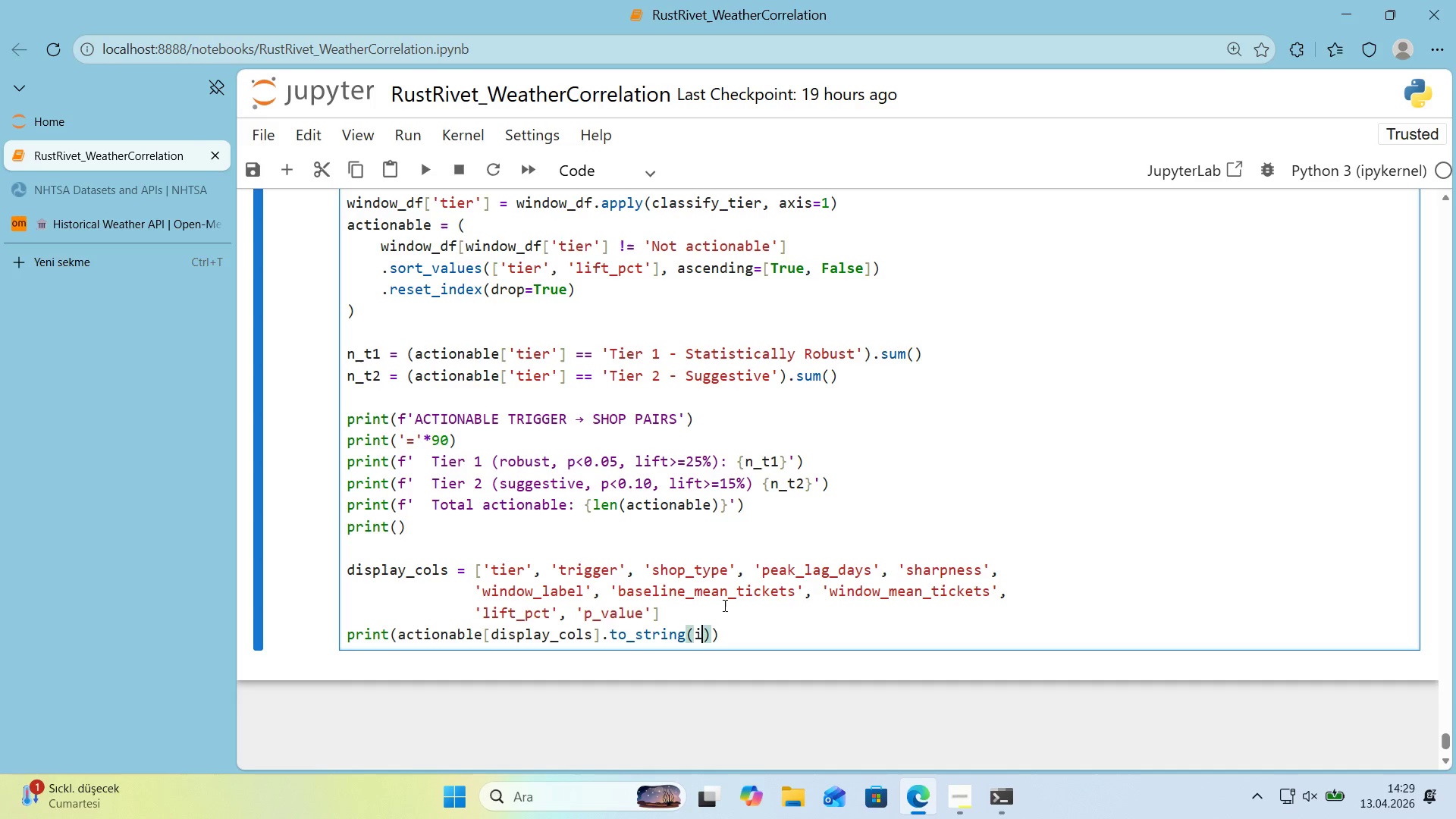 
 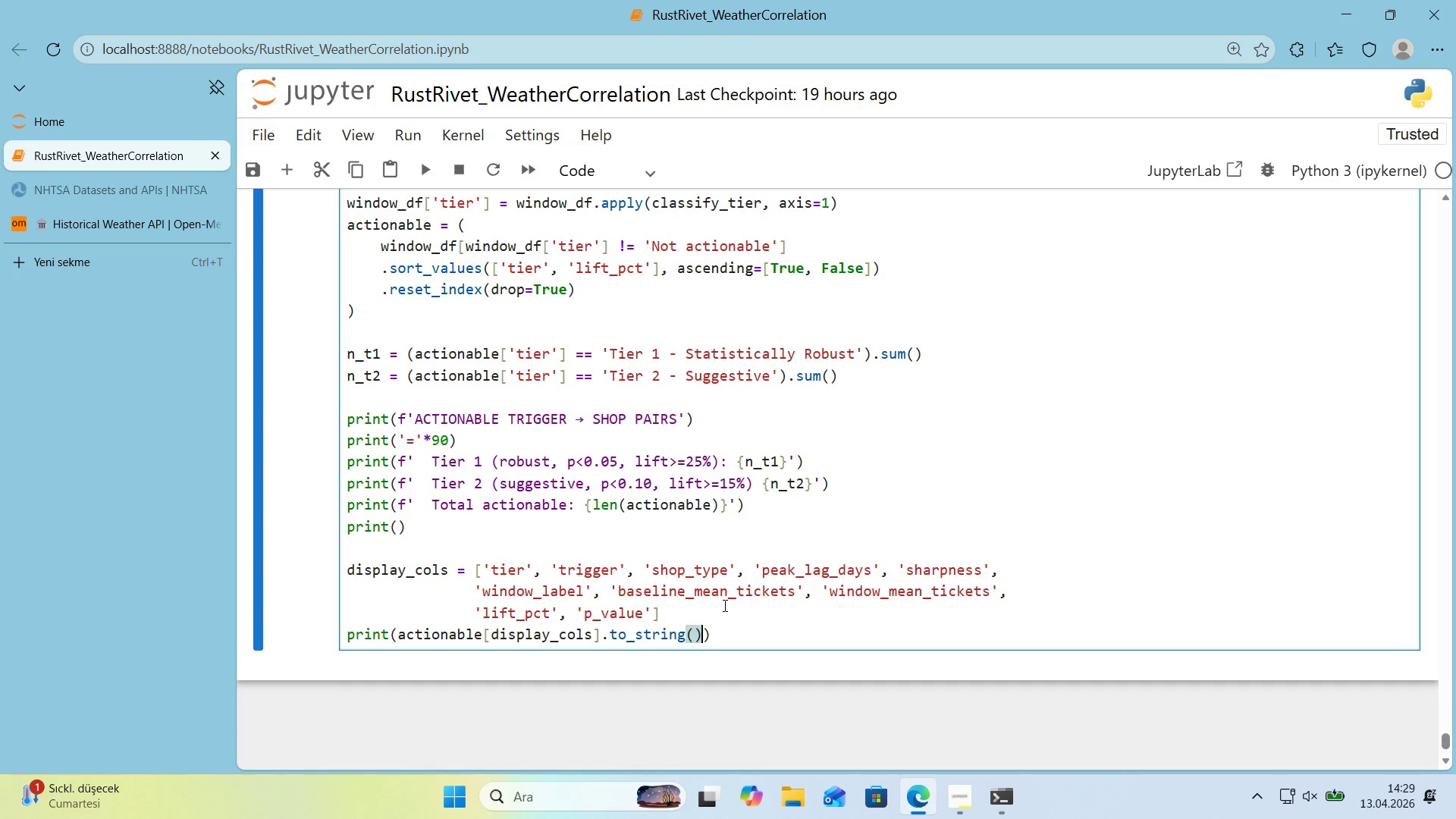 
key(ArrowLeft)
 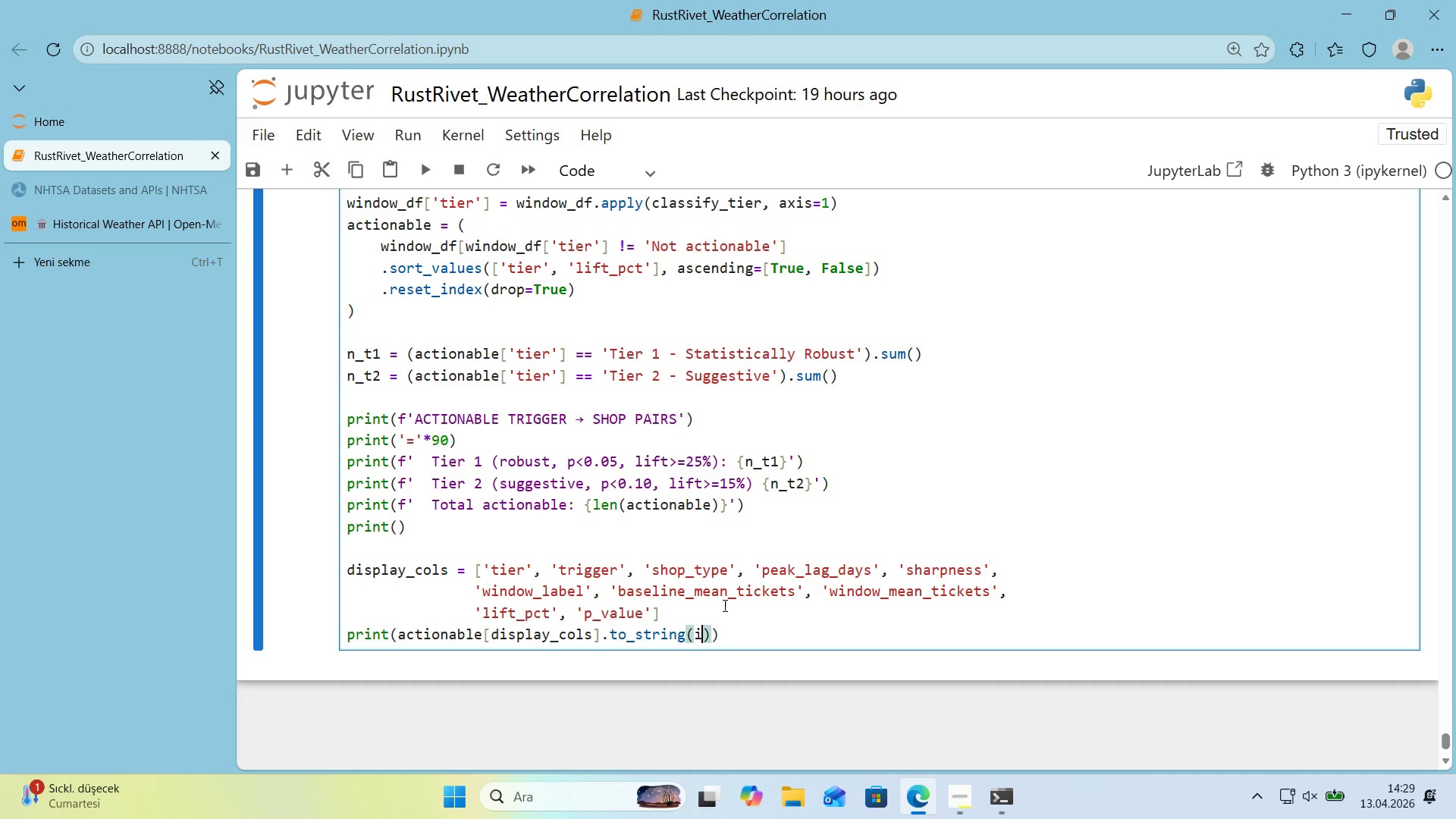 
type('ndex)False)
 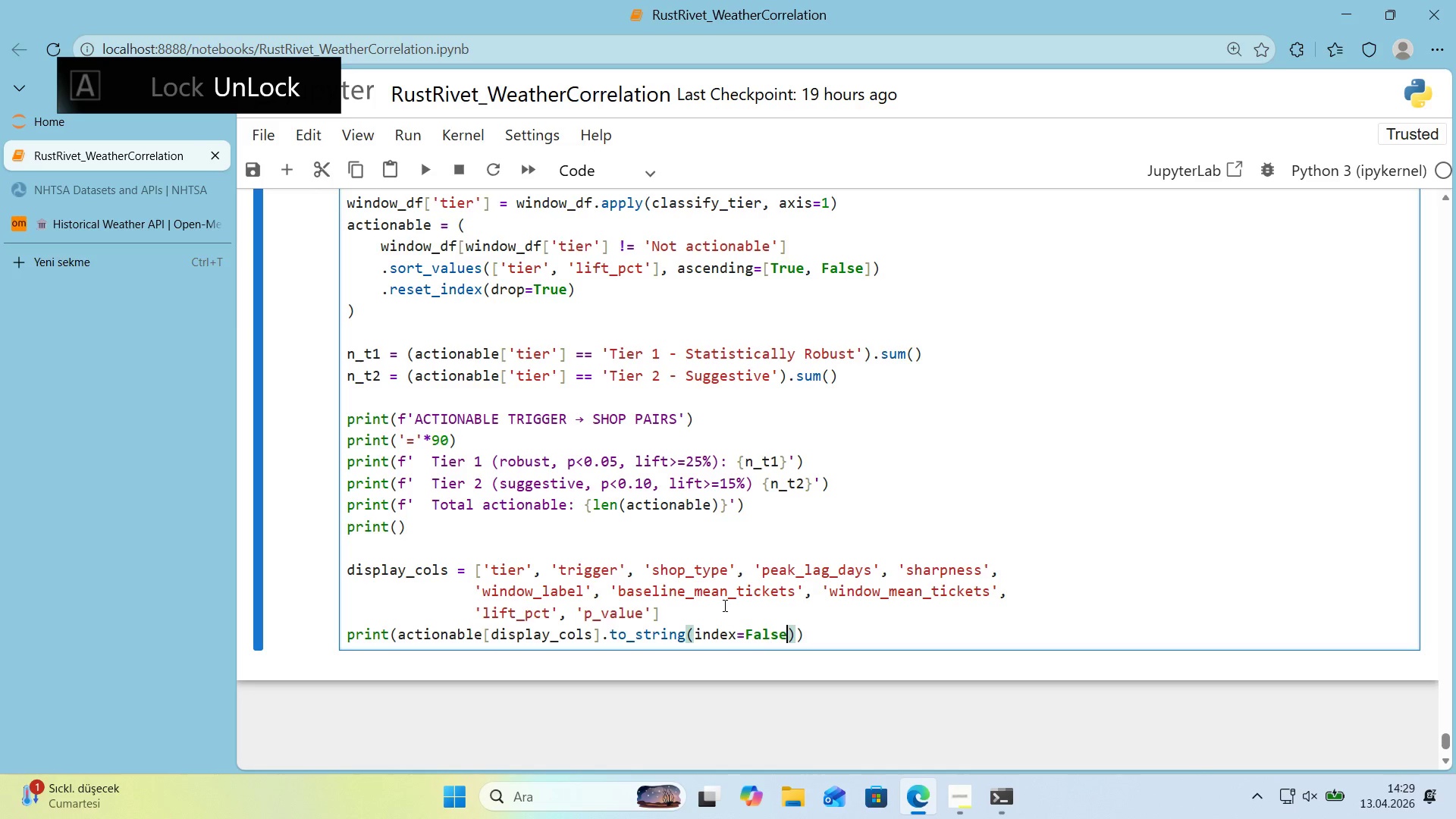 
key(ArrowRight)
 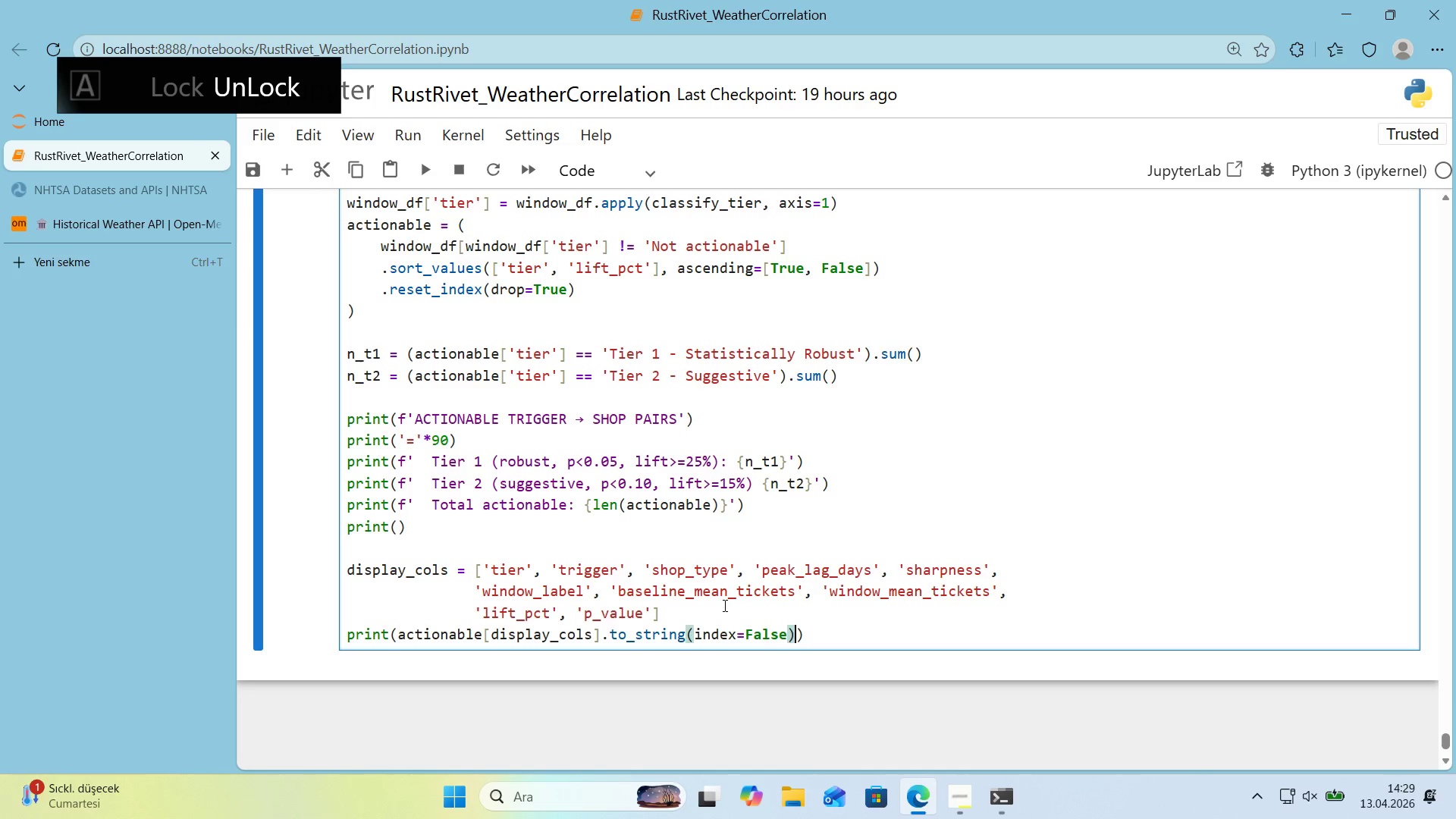 
key(ArrowRight)
 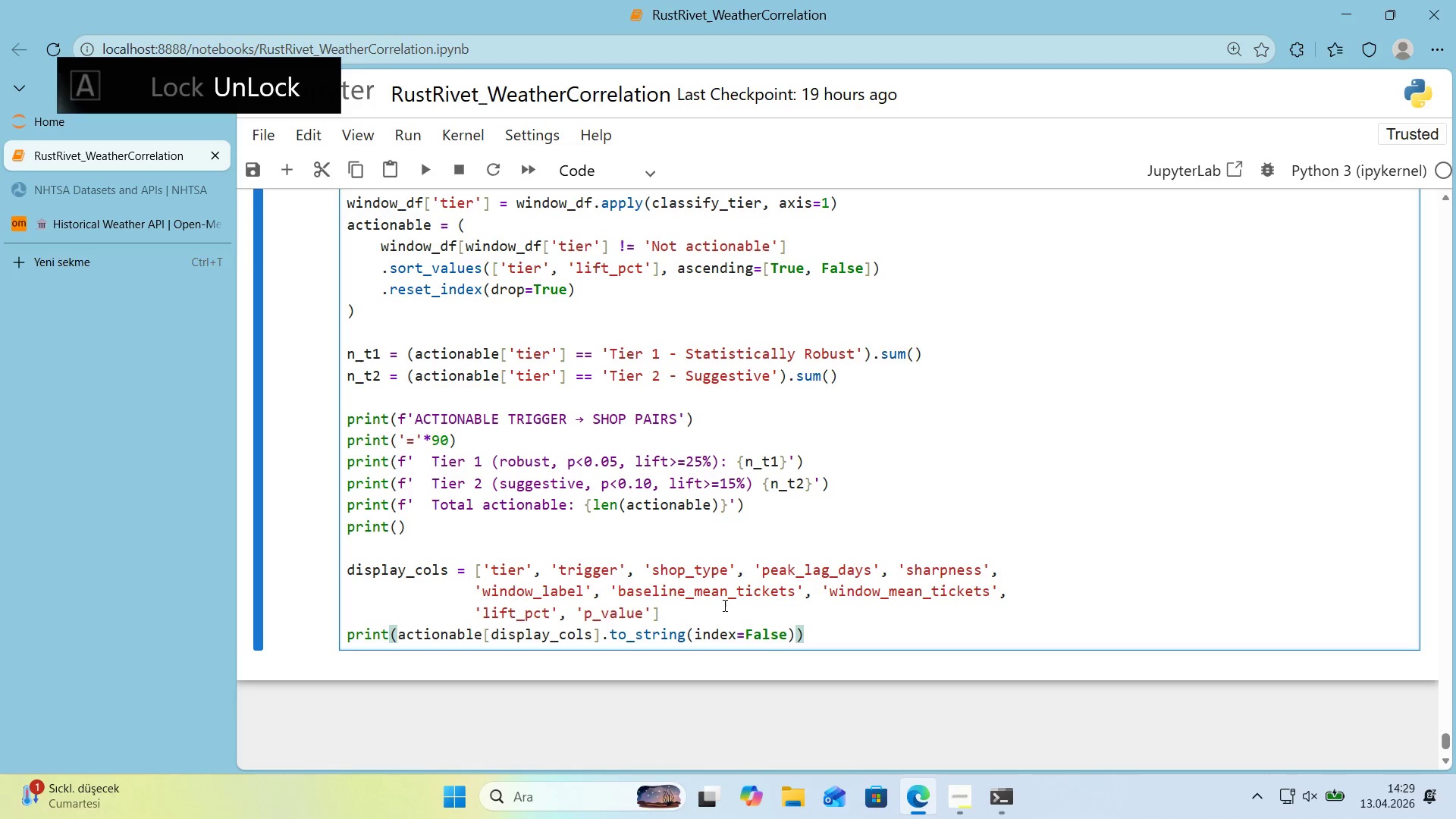 
key(Shift+Enter)
 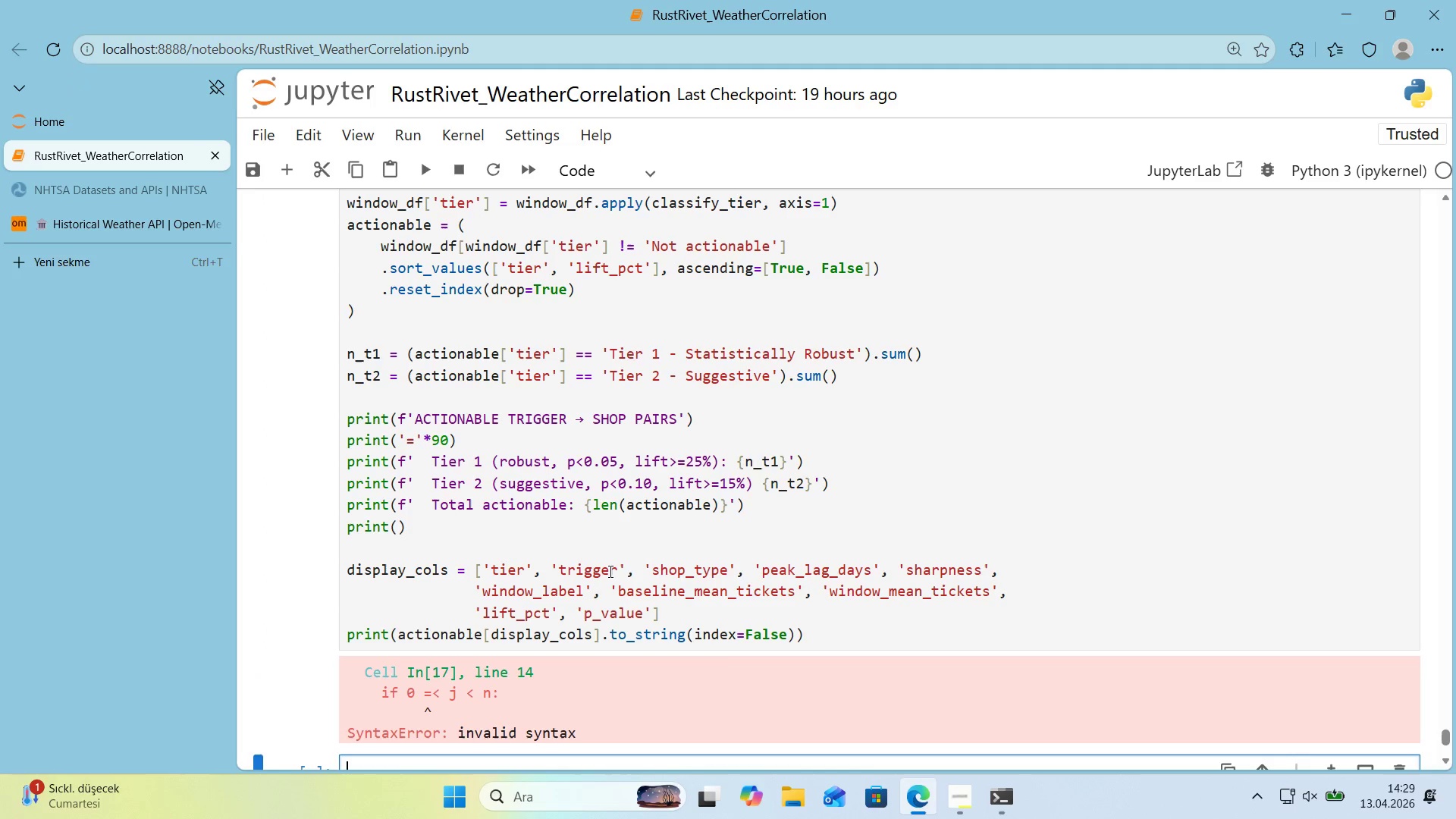 
scroll: coordinate [609, 571], scroll_direction: up, amount: 1.0
 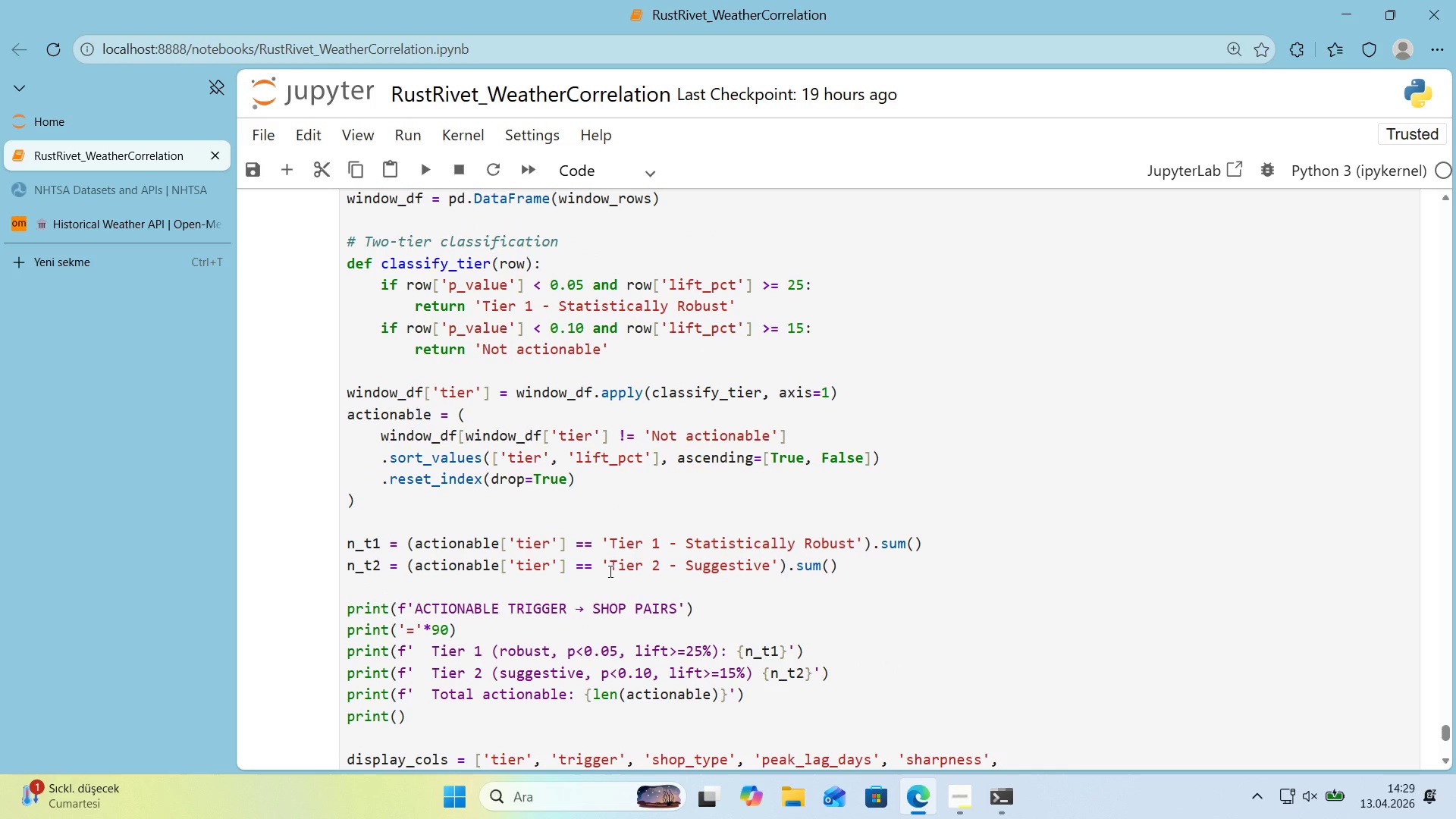 
scroll: coordinate [608, 571], scroll_direction: down, amount: 4.0
 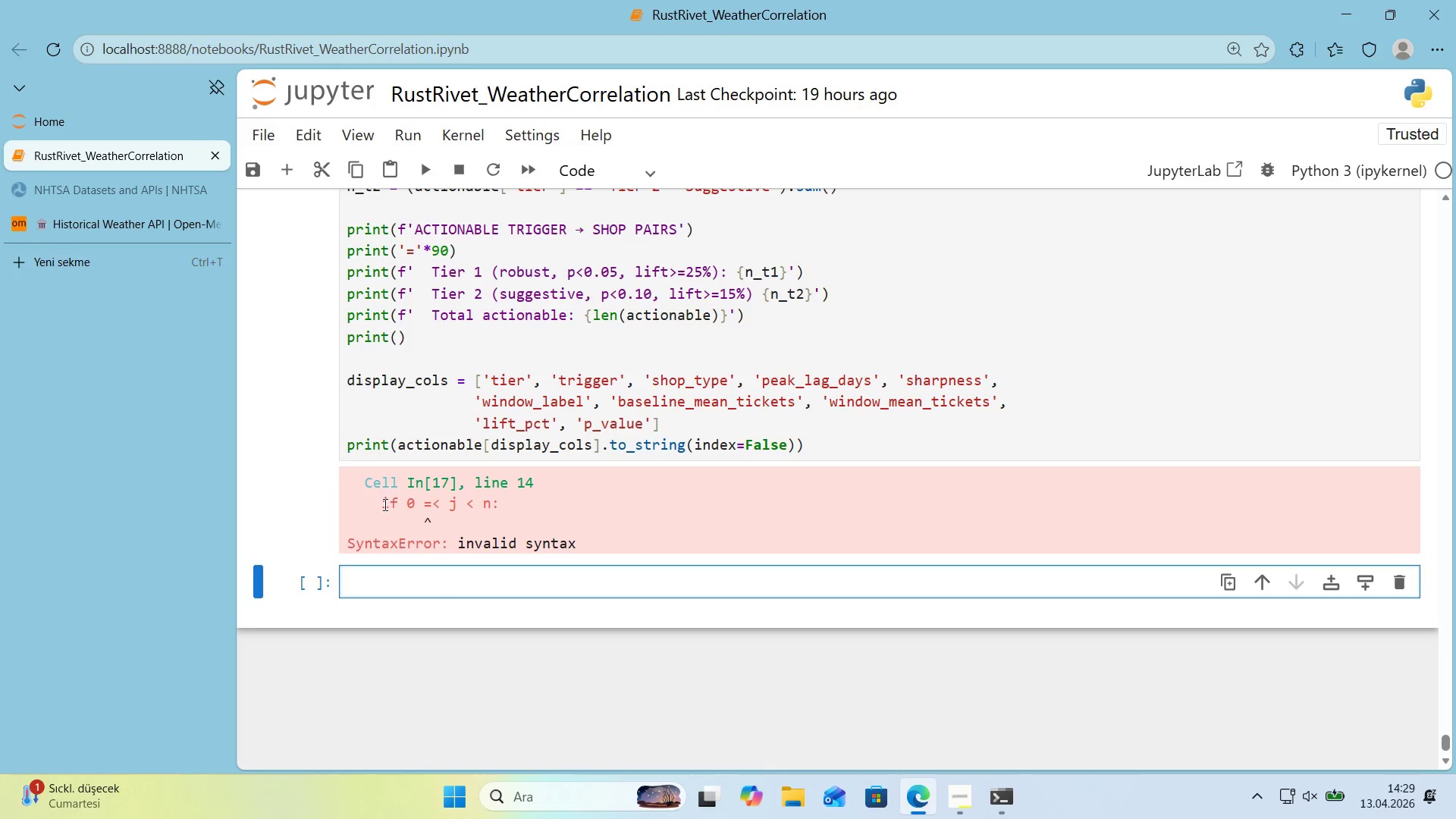 
left_click_drag(start_coordinate=[380, 506], to_coordinate=[513, 506])
 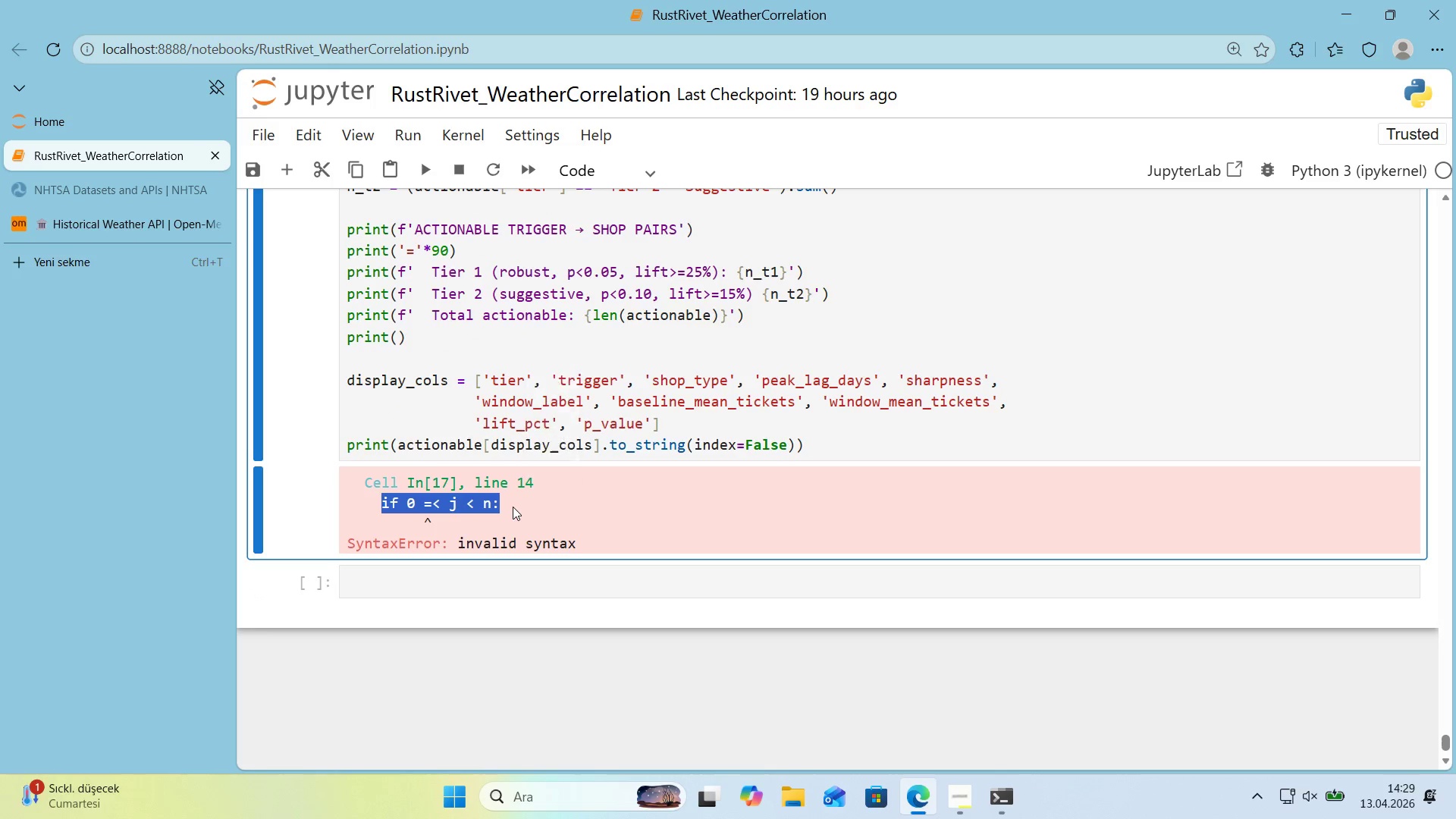 
left_click([513, 507])
 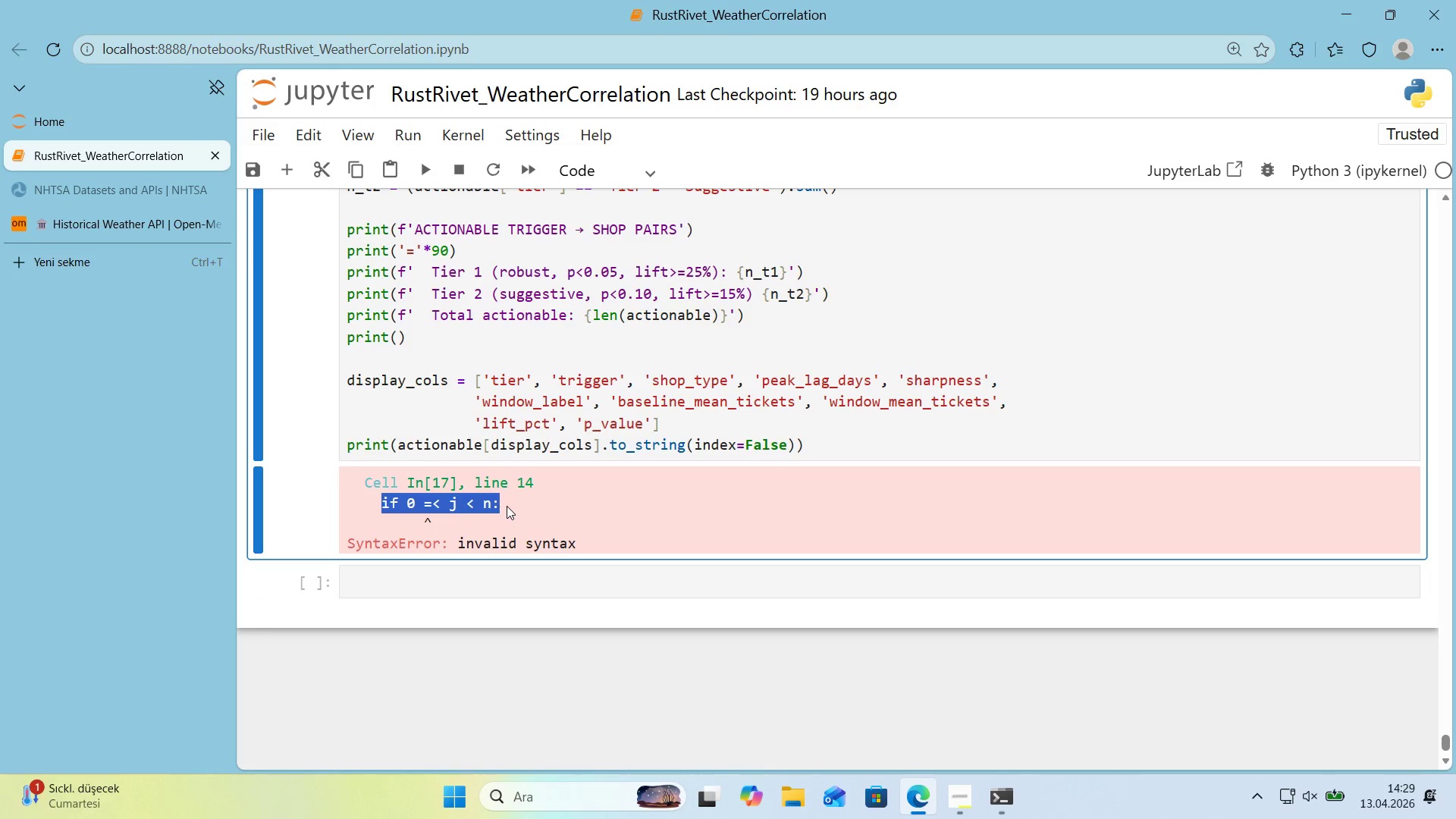 
triple_click([507, 506])
 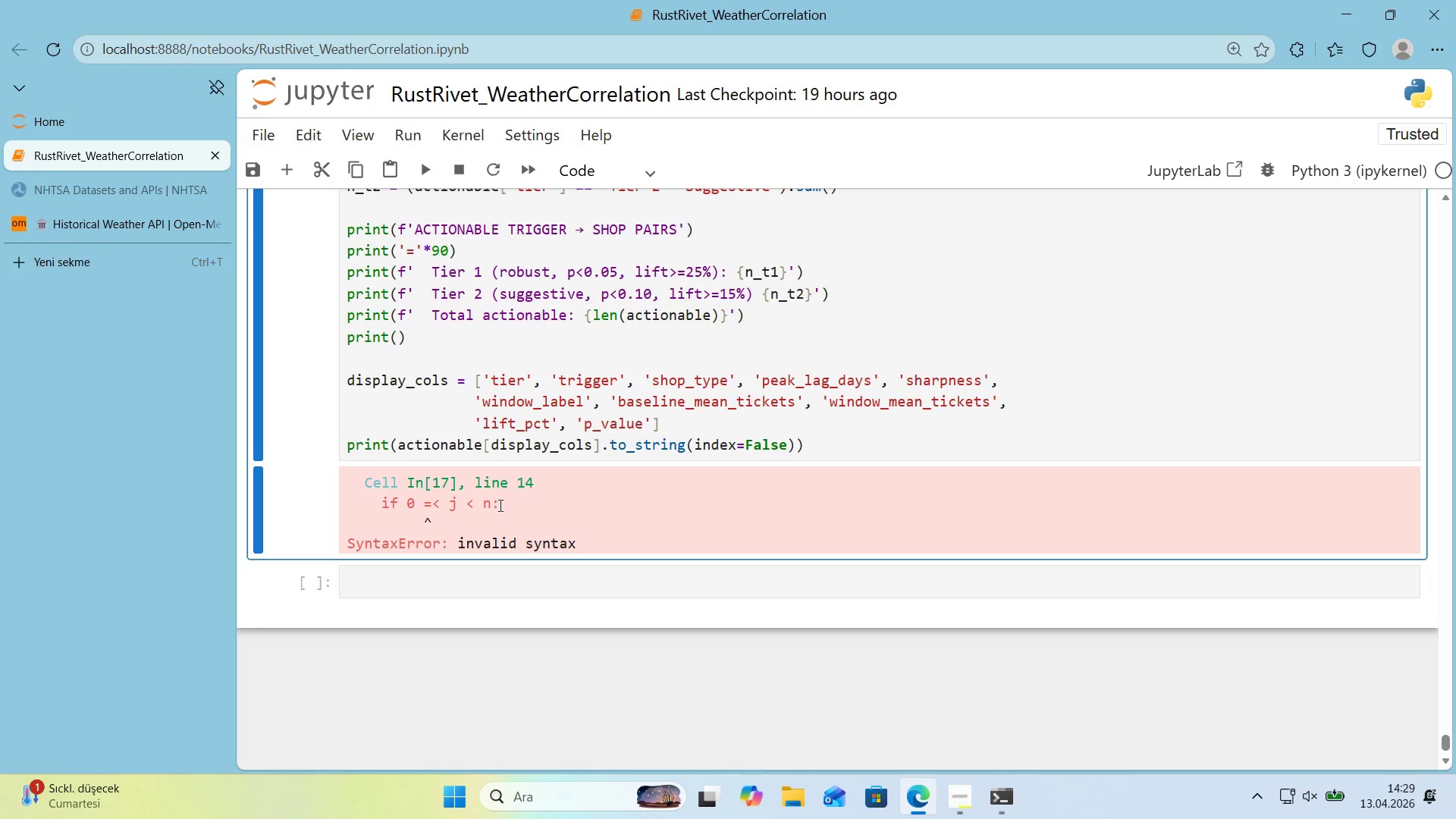 
left_click_drag(start_coordinate=[503, 504], to_coordinate=[384, 506])
 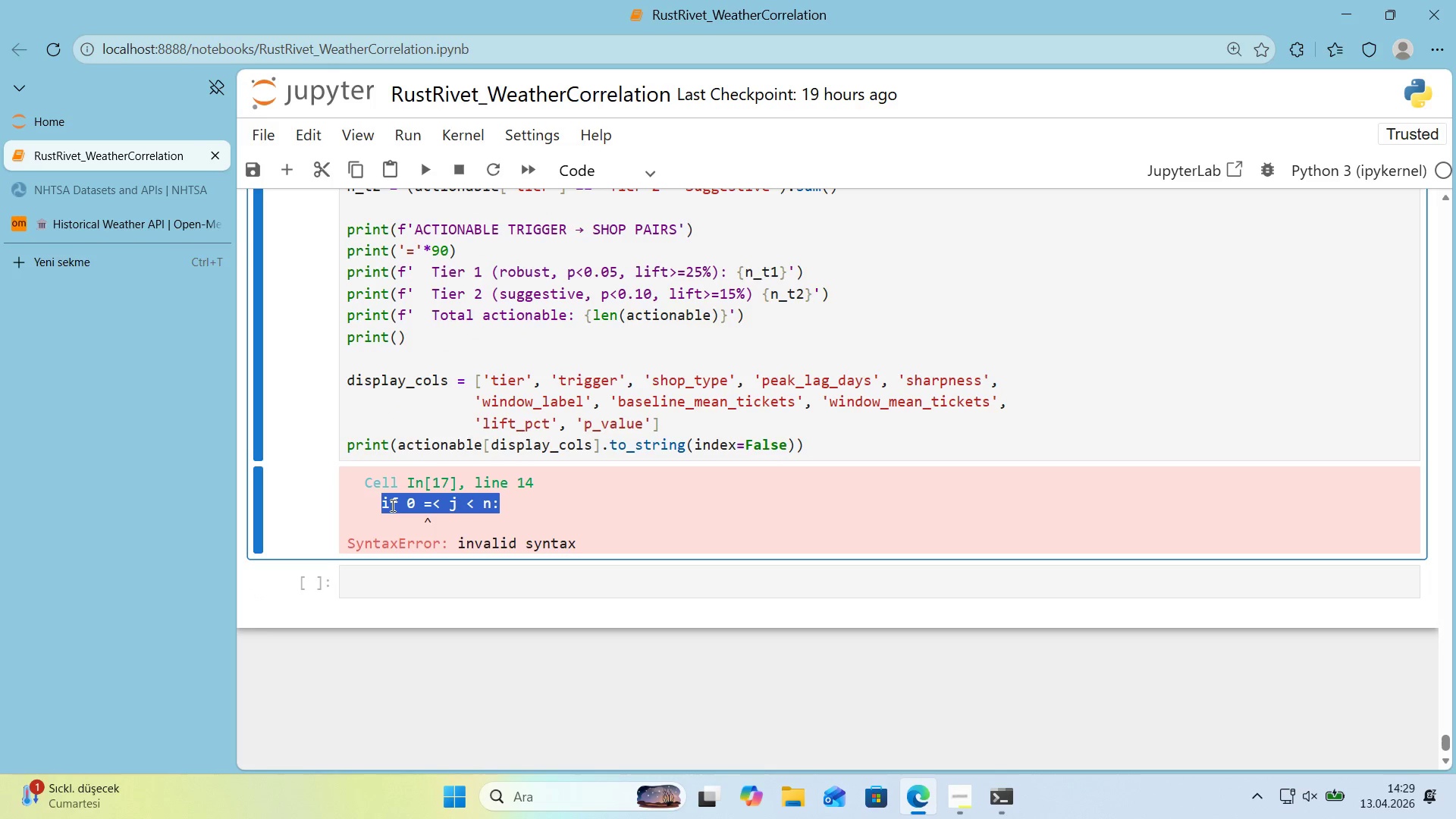 
key(Control+C)
 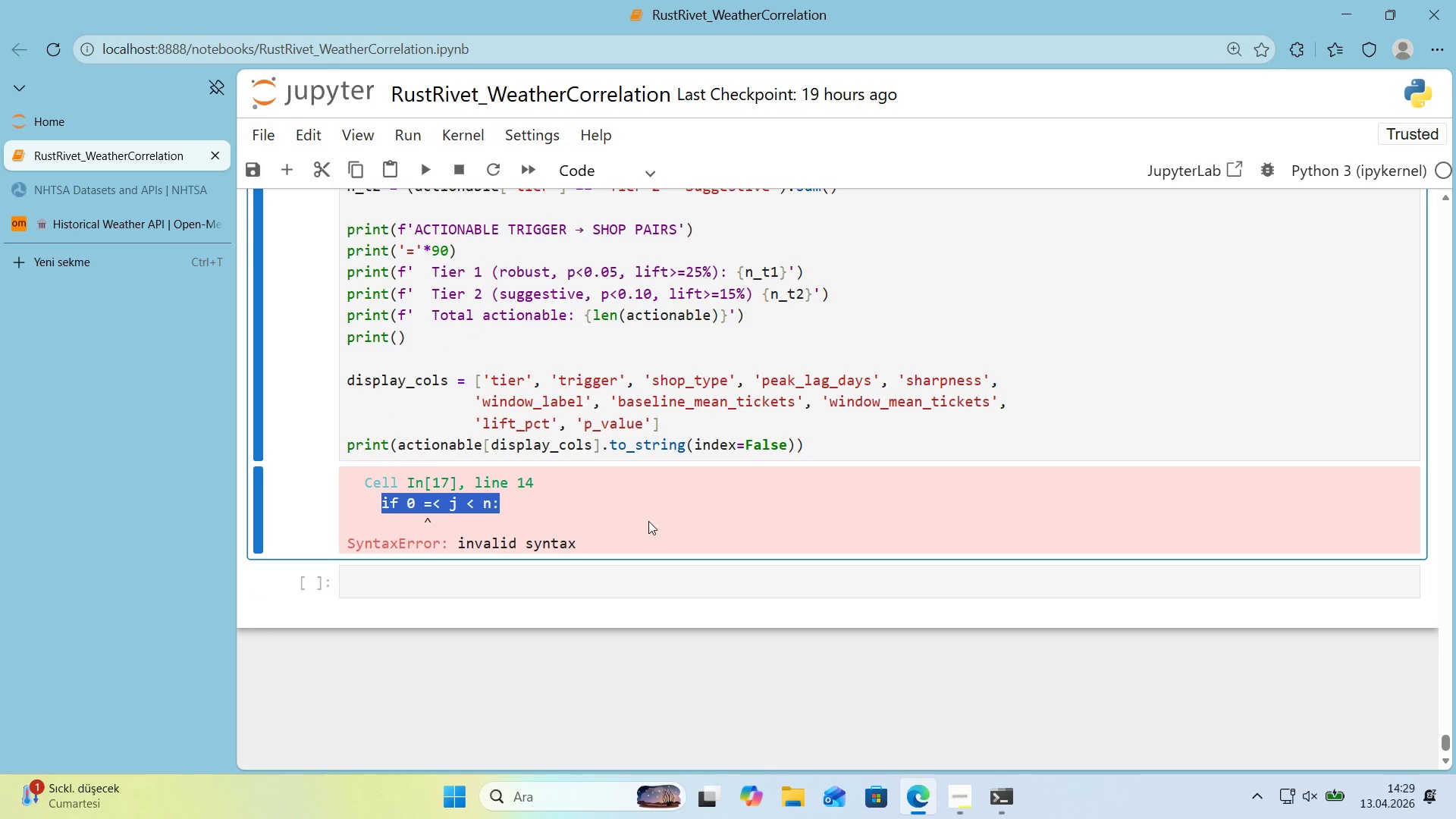 
key(Control+F)
 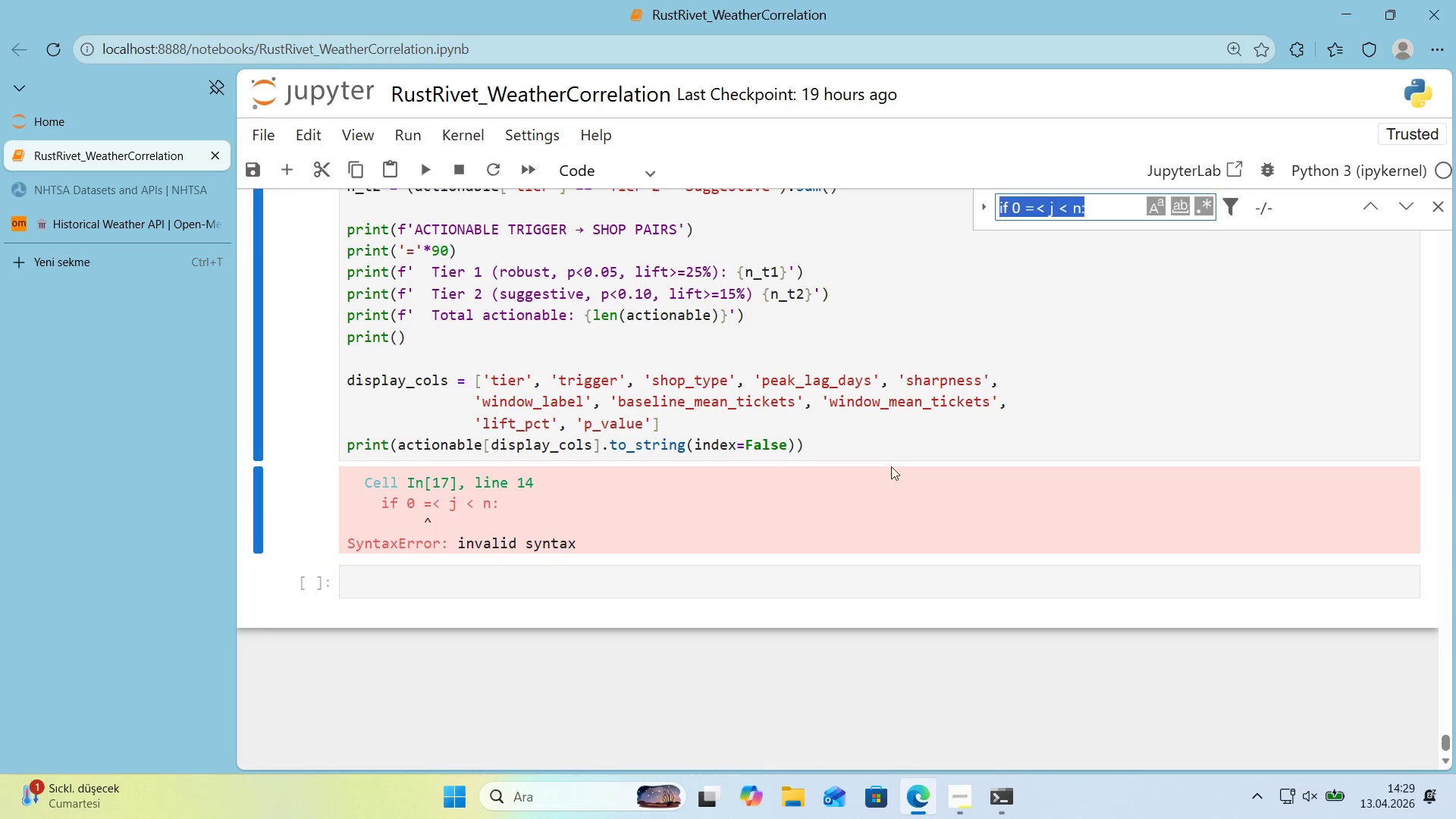 
key(Control+ControlLeft)
 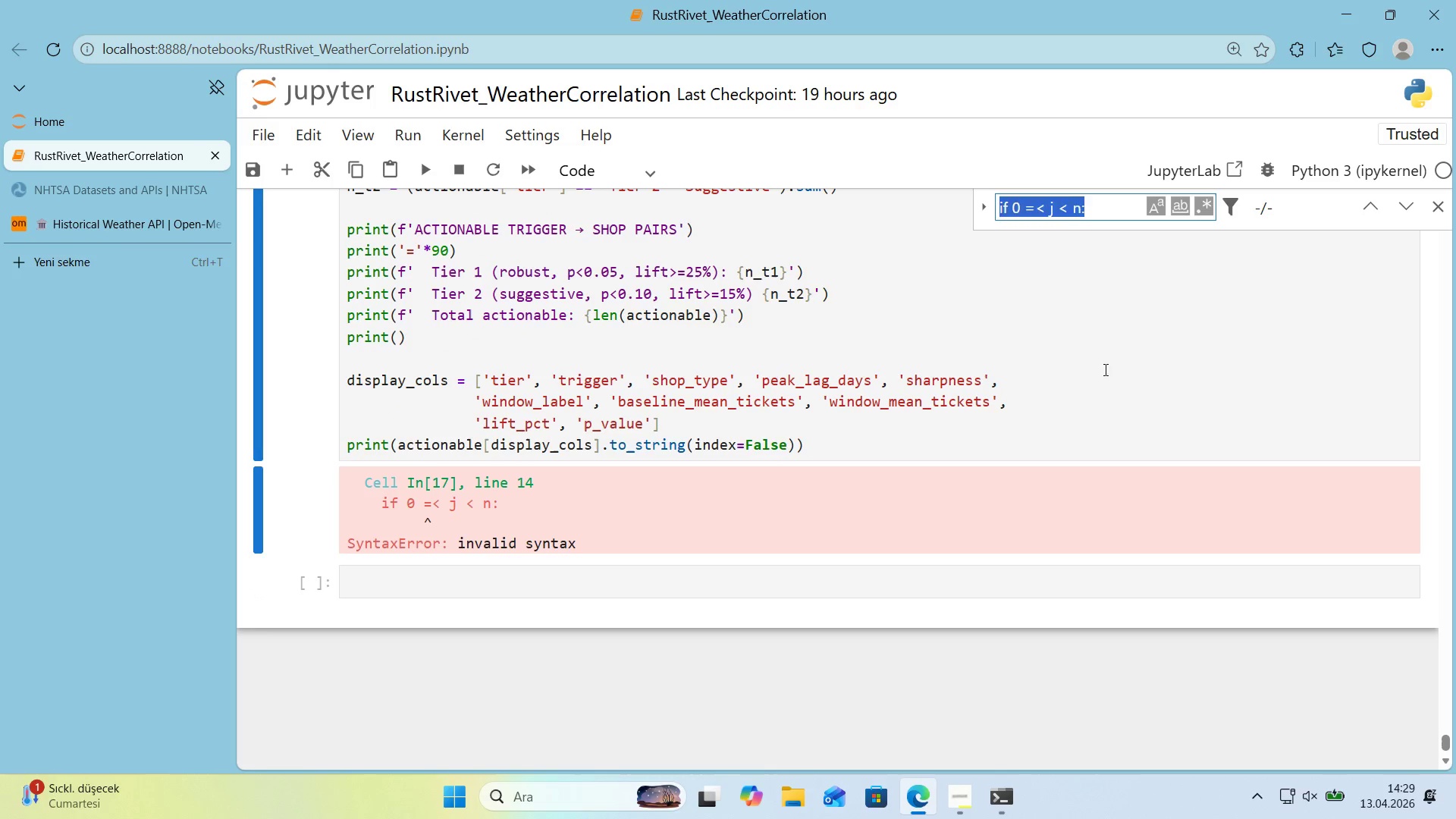 
key(Control+V)
 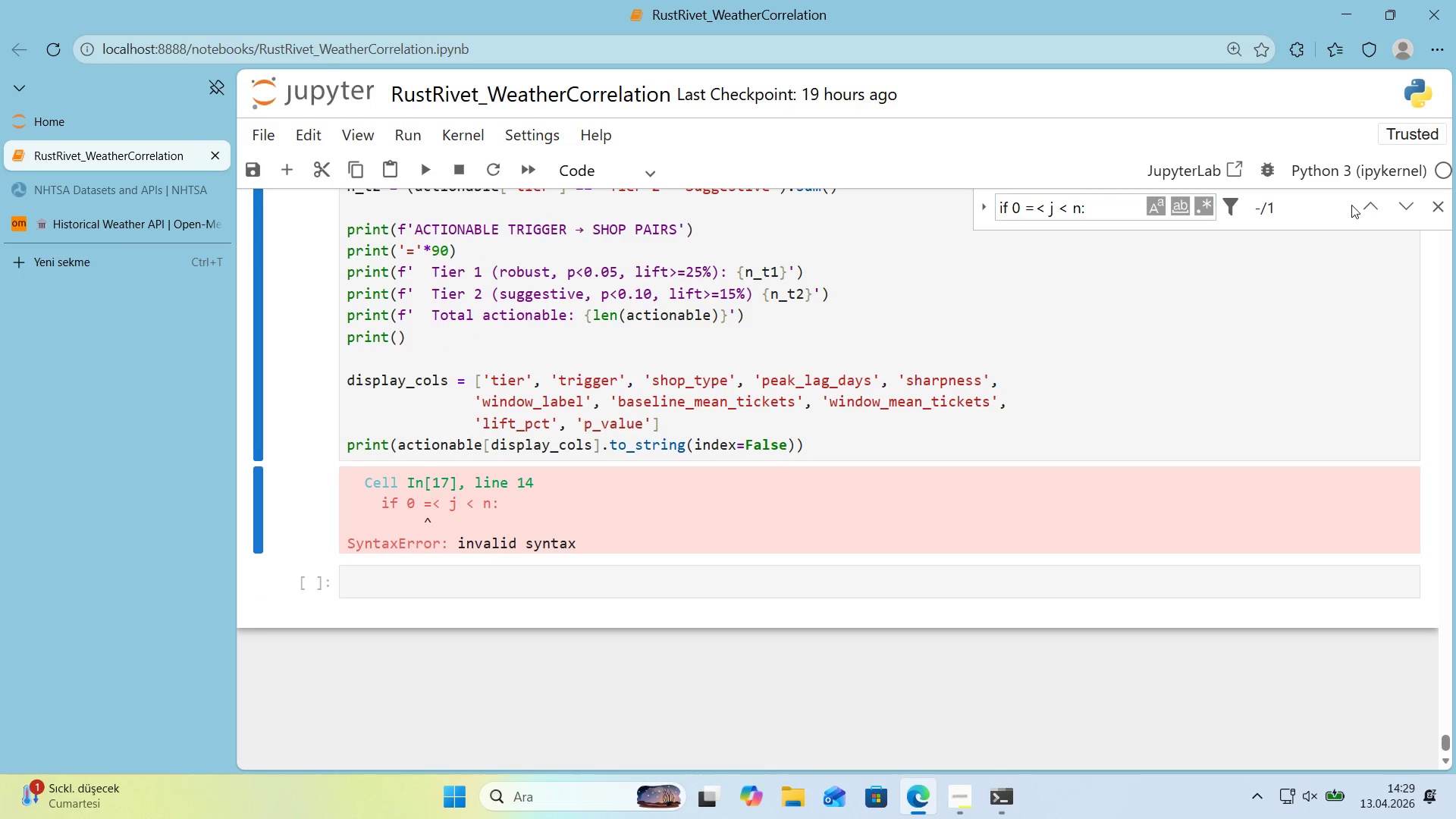 
double_click([1369, 204])
 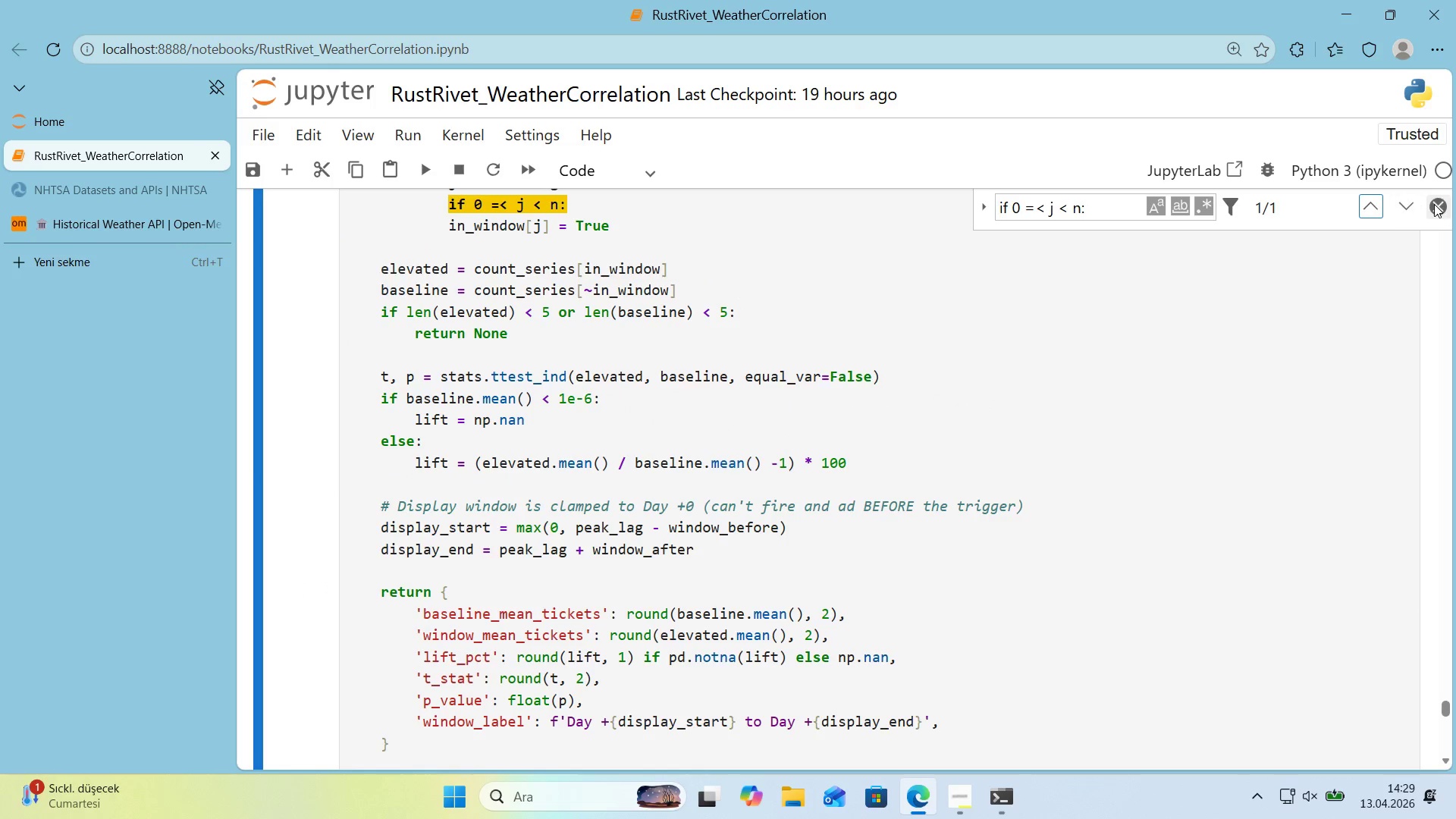 
triple_click([1434, 204])
 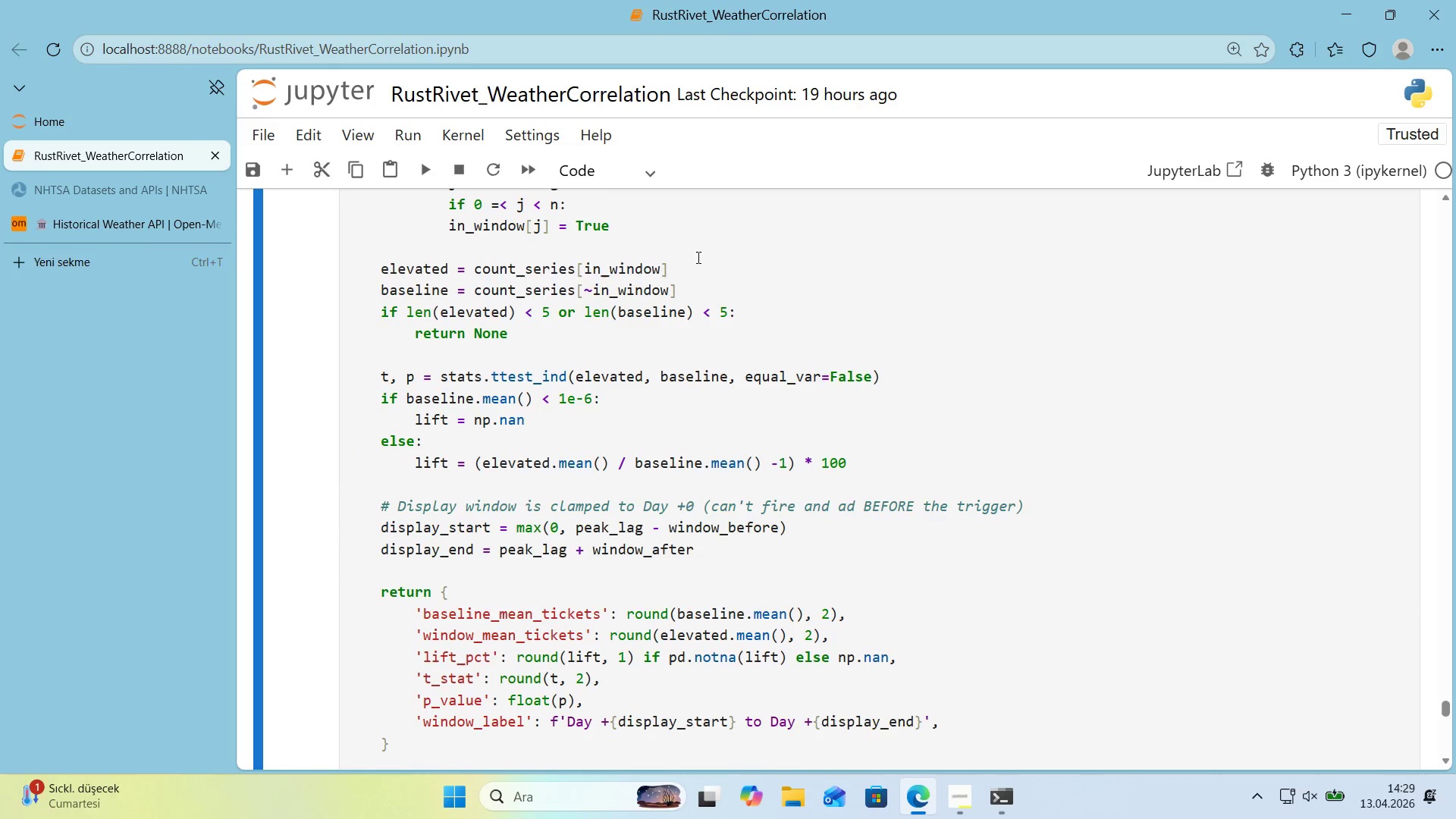 
scroll: coordinate [693, 257], scroll_direction: up, amount: 1.0
 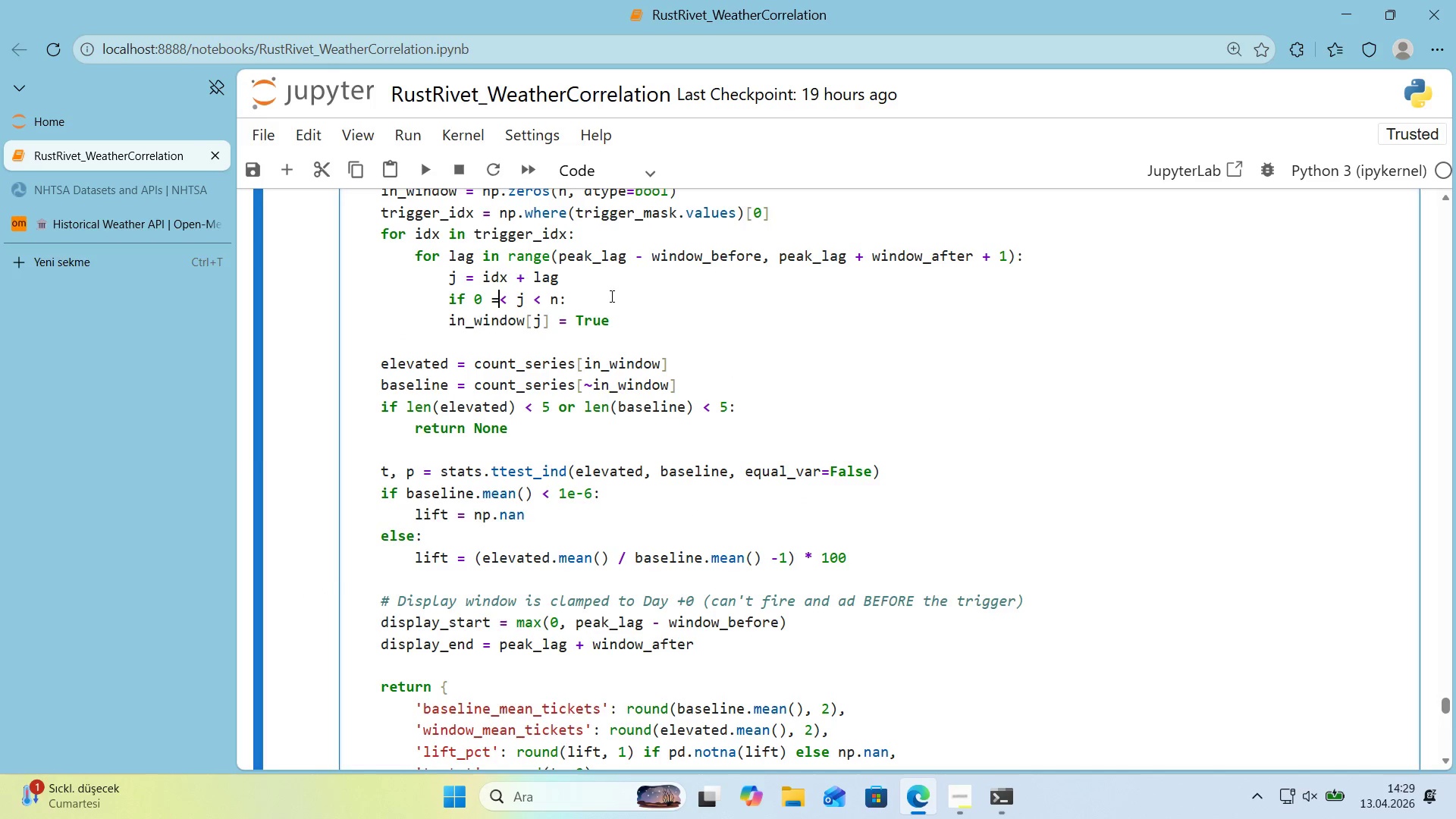 
key(Backspace)
 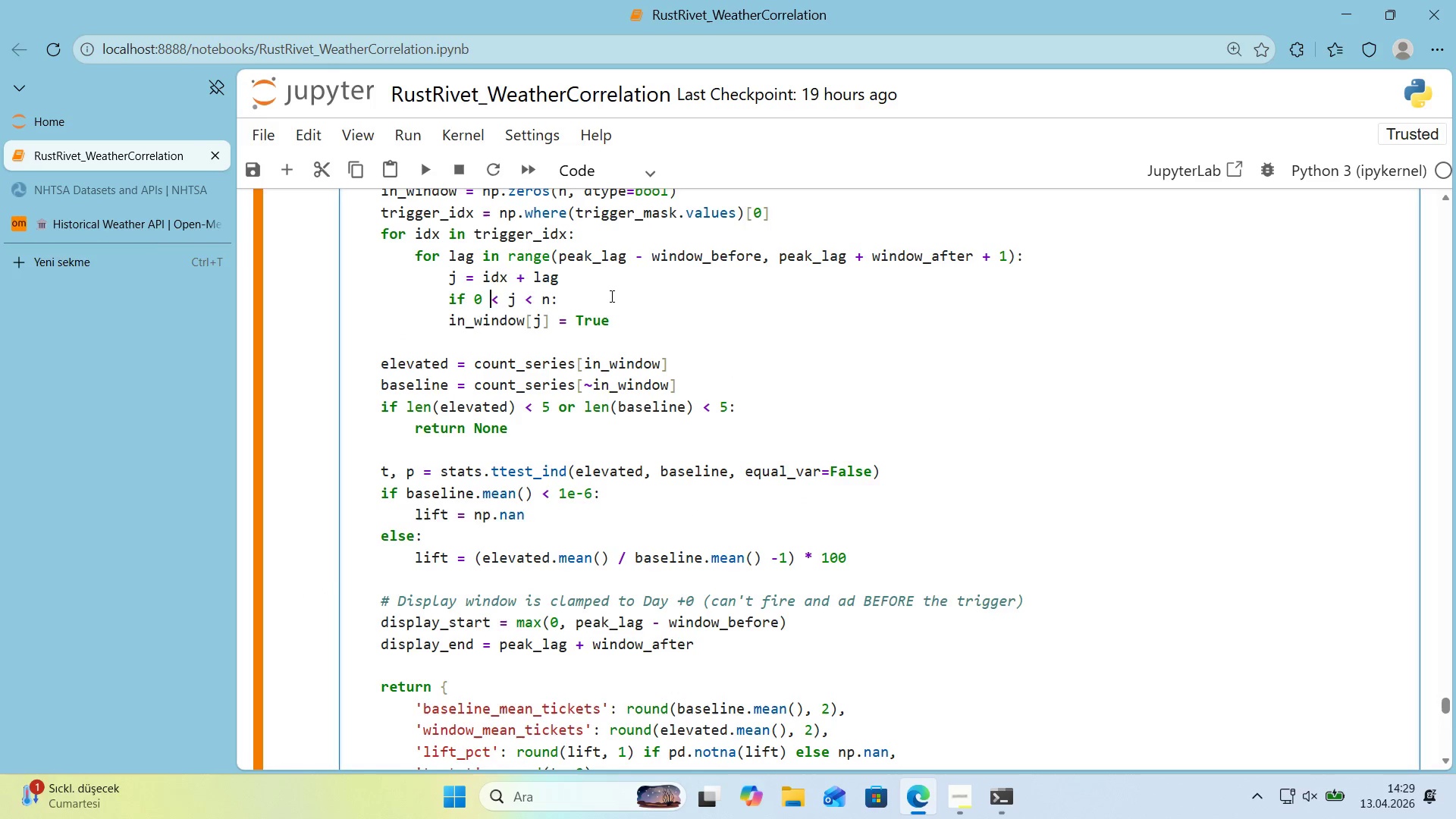 
key(ArrowRight)
 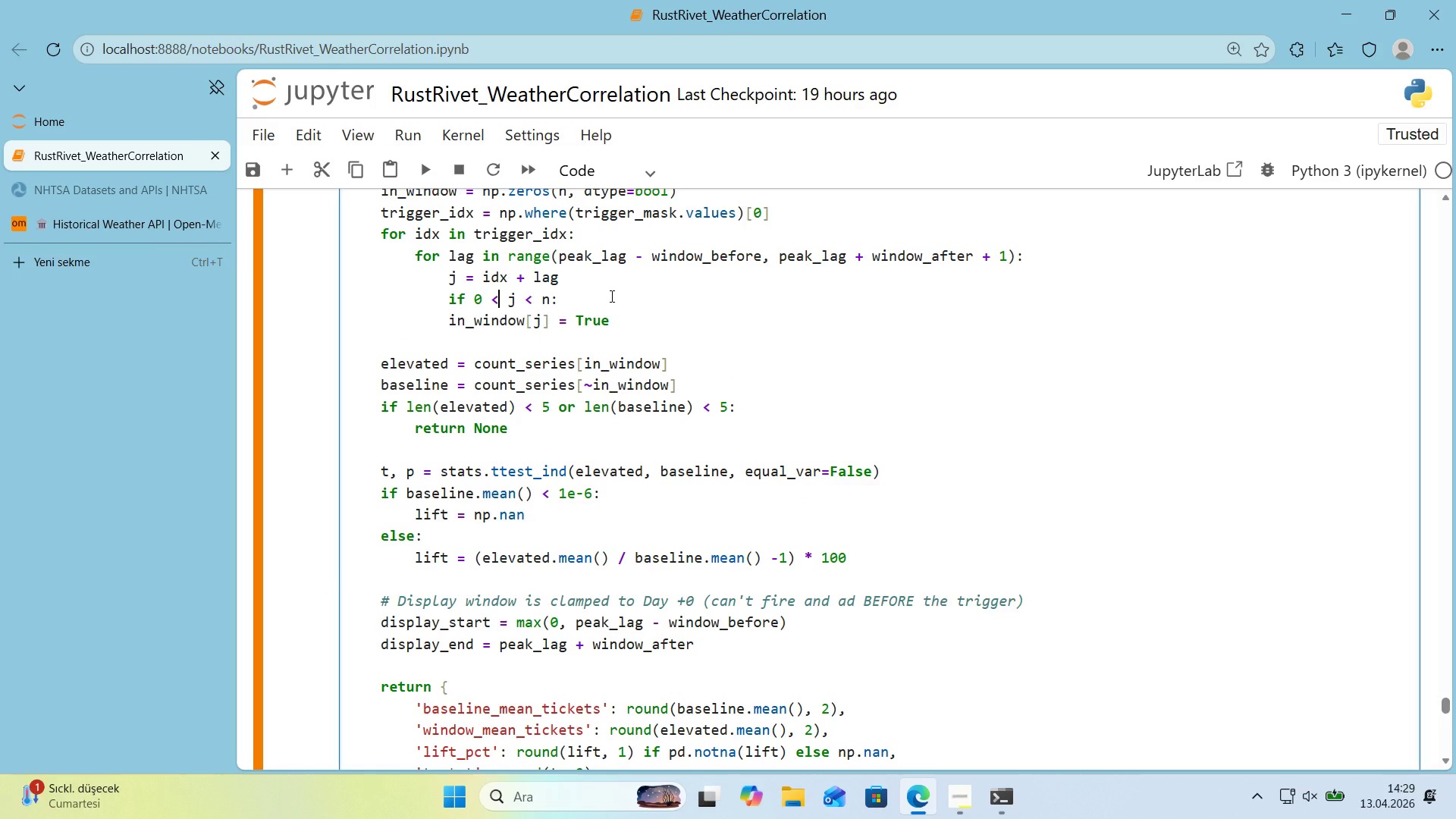 
key(Shift+0)
 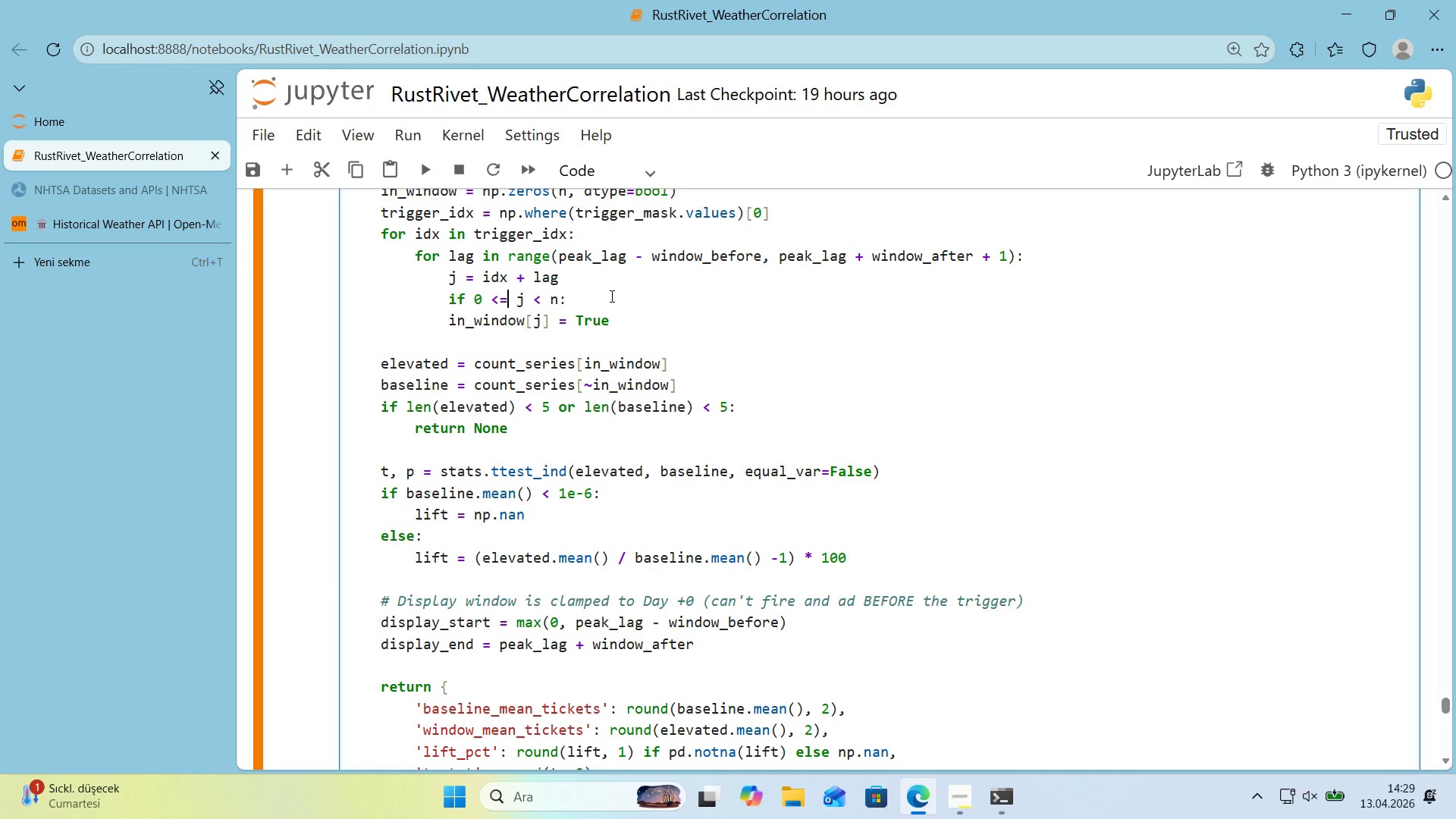 
key(Shift+Enter)
 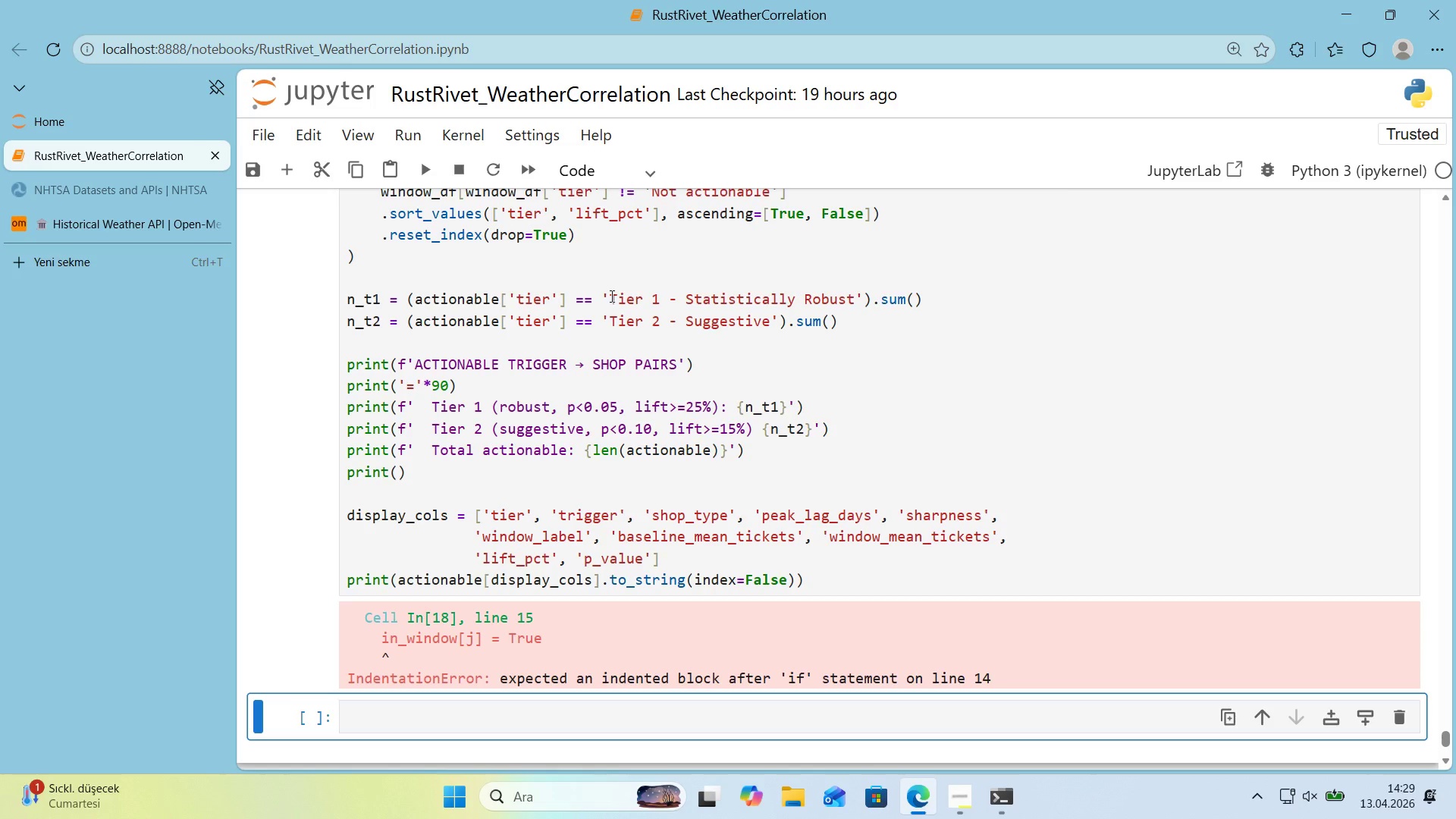 
scroll: coordinate [610, 296], scroll_direction: up, amount: 1.0
 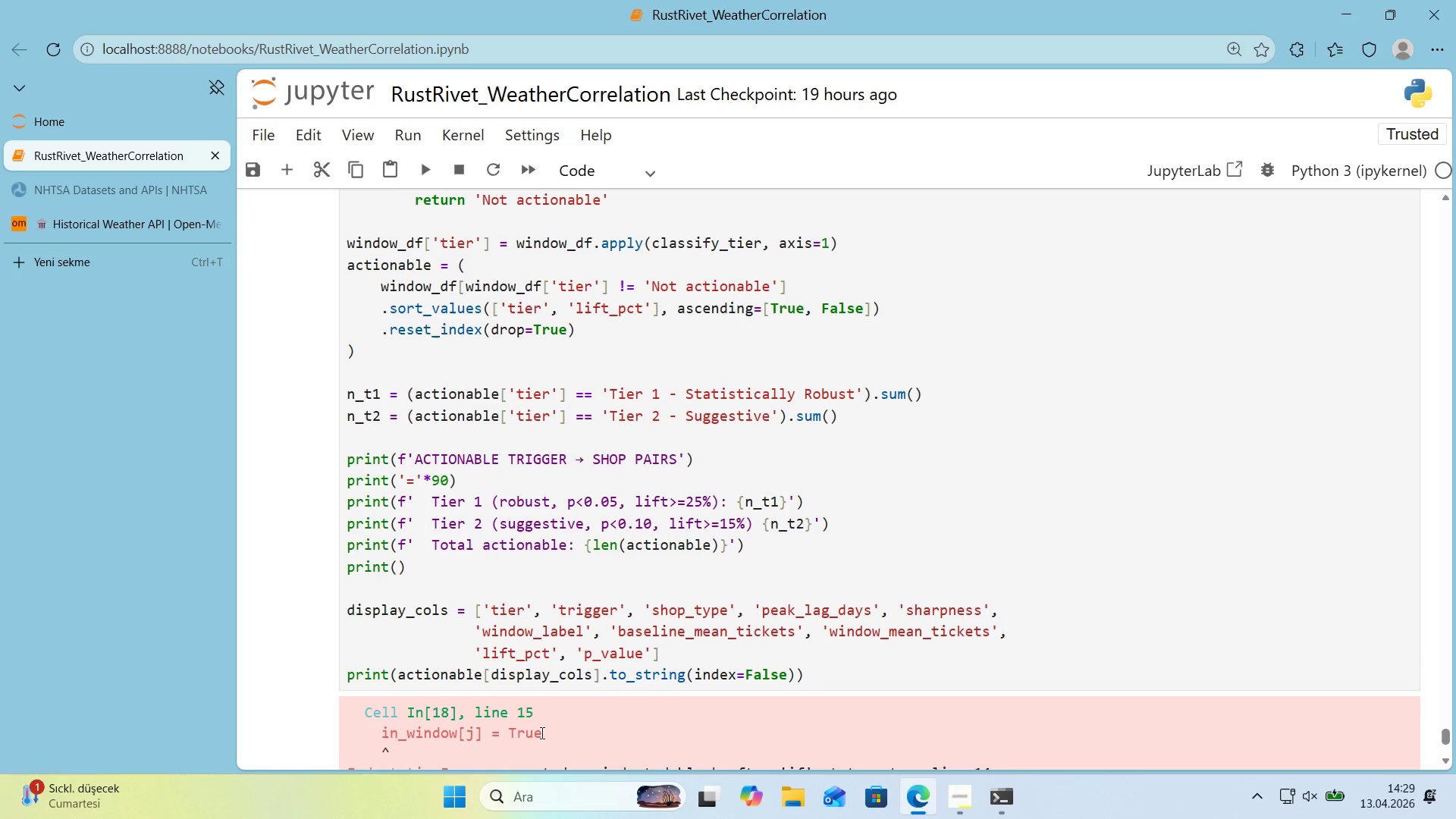 
left_click_drag(start_coordinate=[541, 733], to_coordinate=[380, 739])
 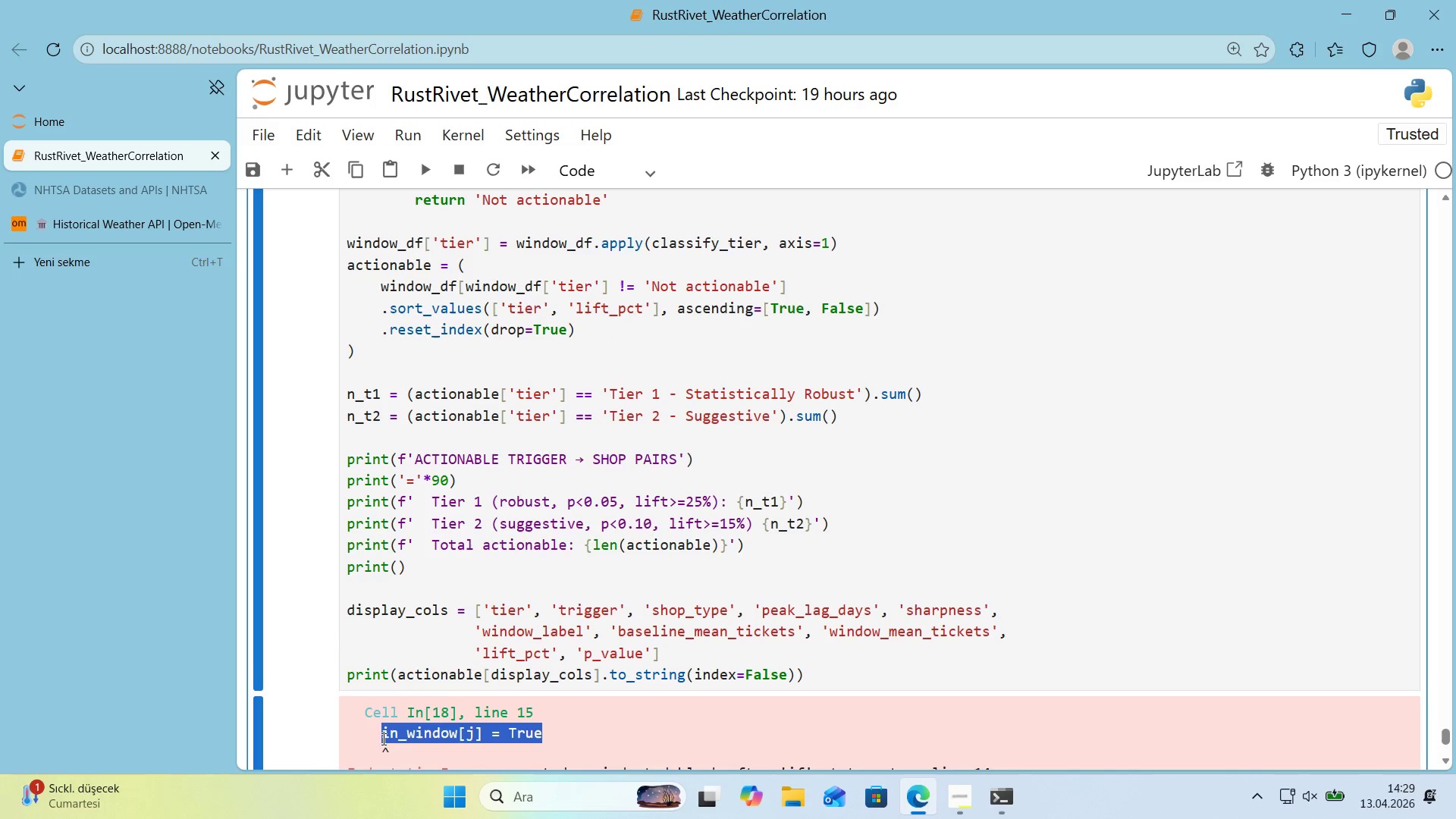 
key(Control+Shift+C)
 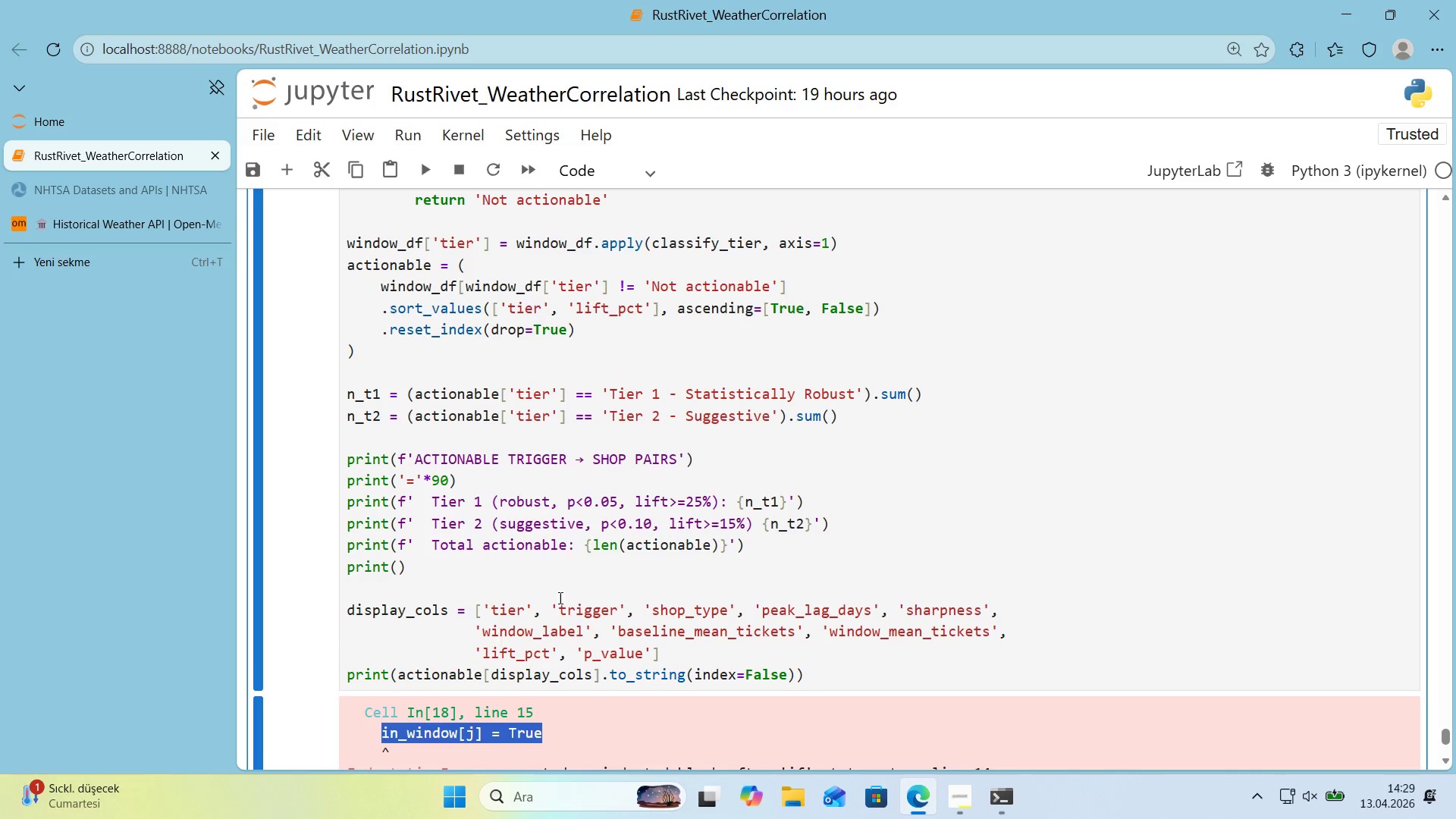 
key(Control+Shift+F)
 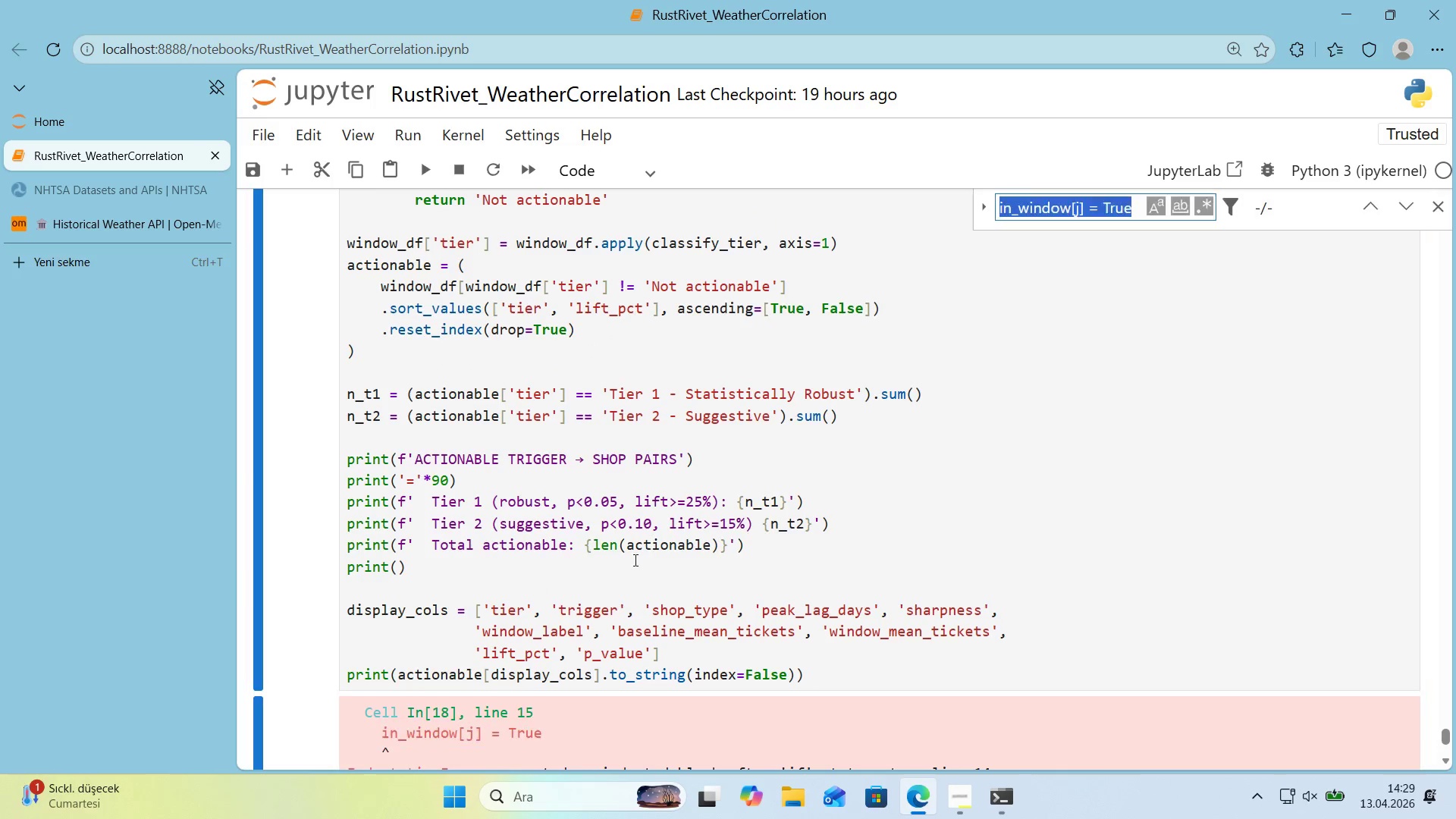 
key(Control+Shift+ControlLeft)
 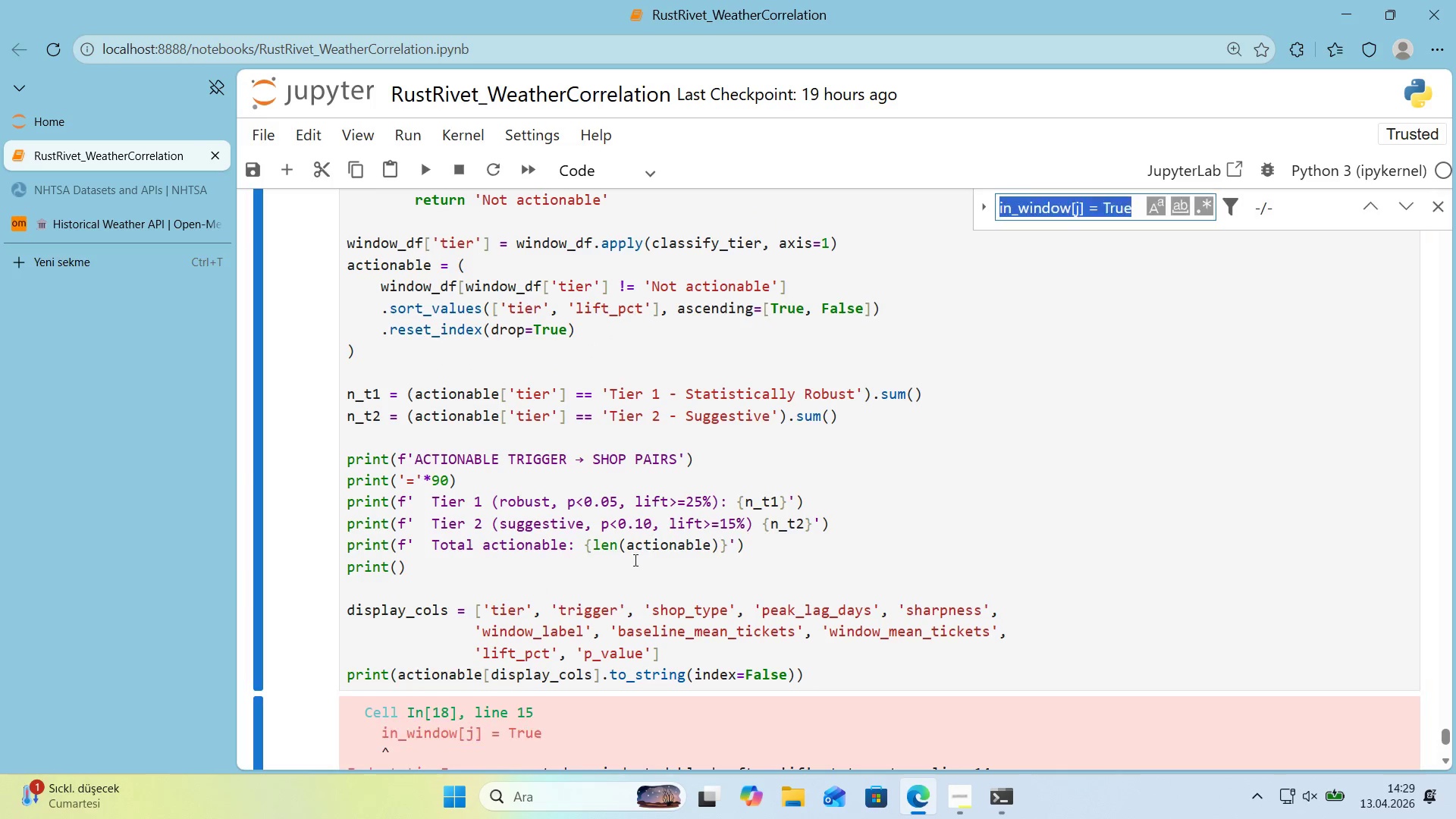 
key(Control+Shift+V)
 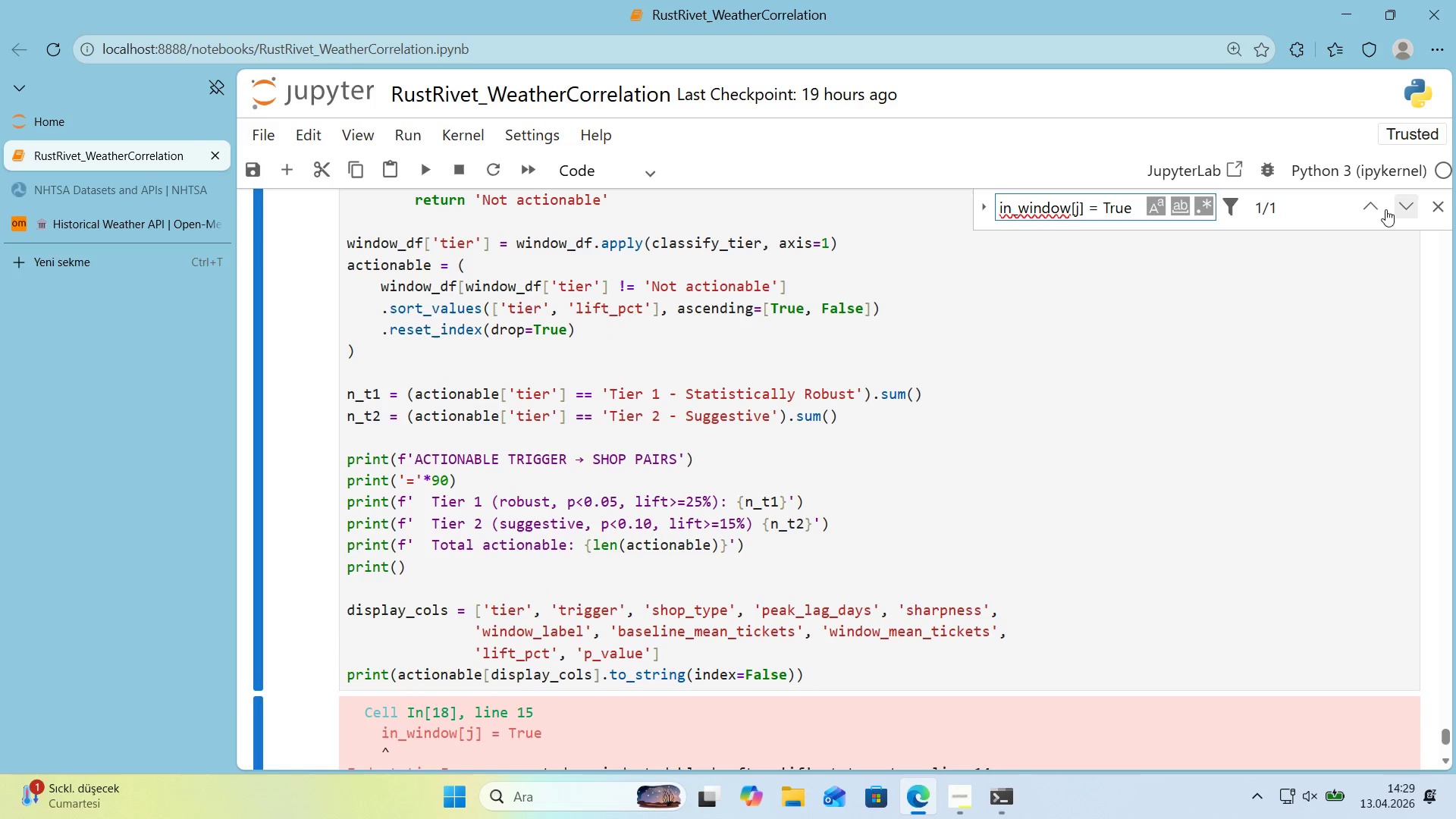 
left_click([1372, 216])
 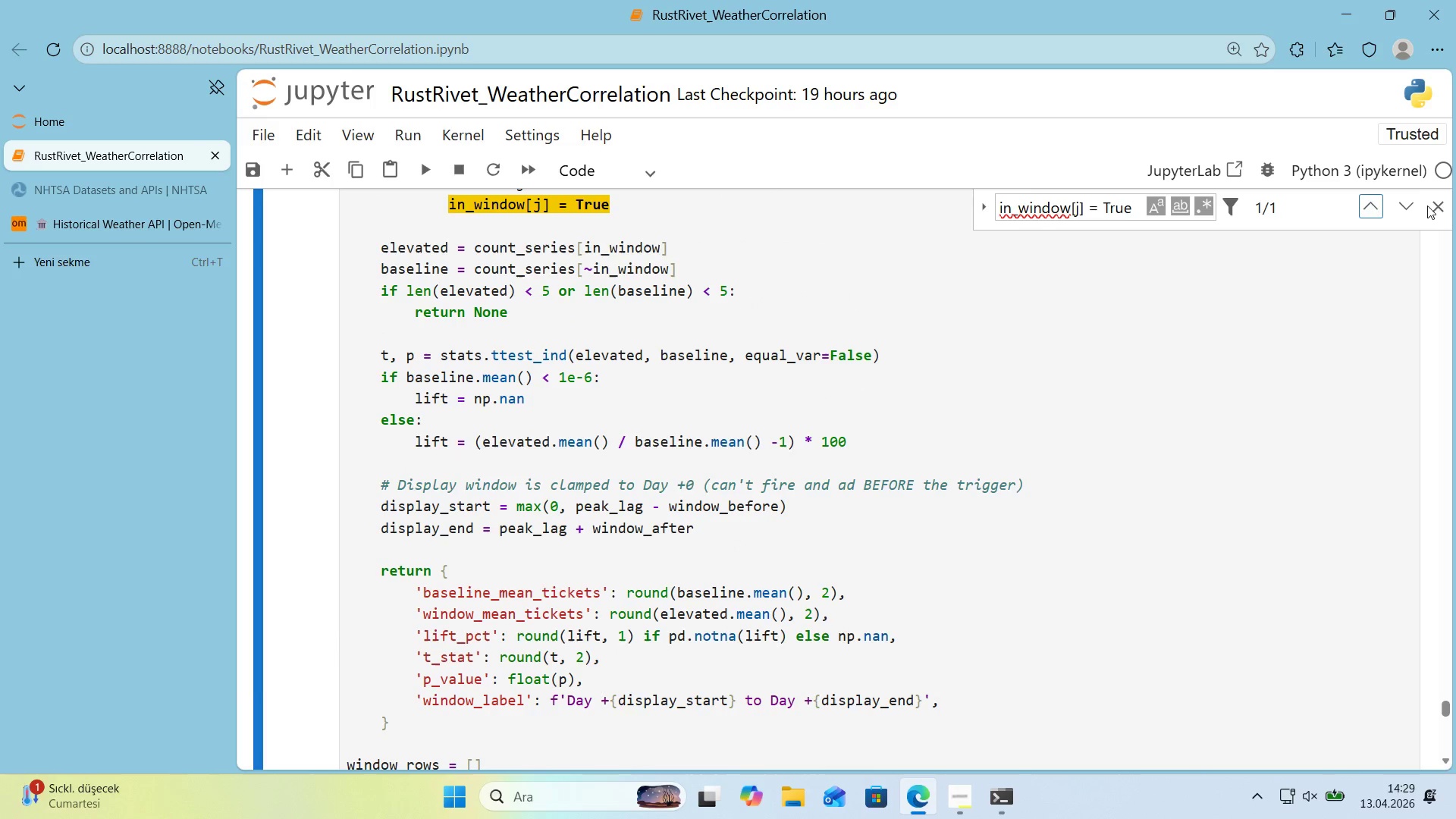 
left_click([1433, 205])
 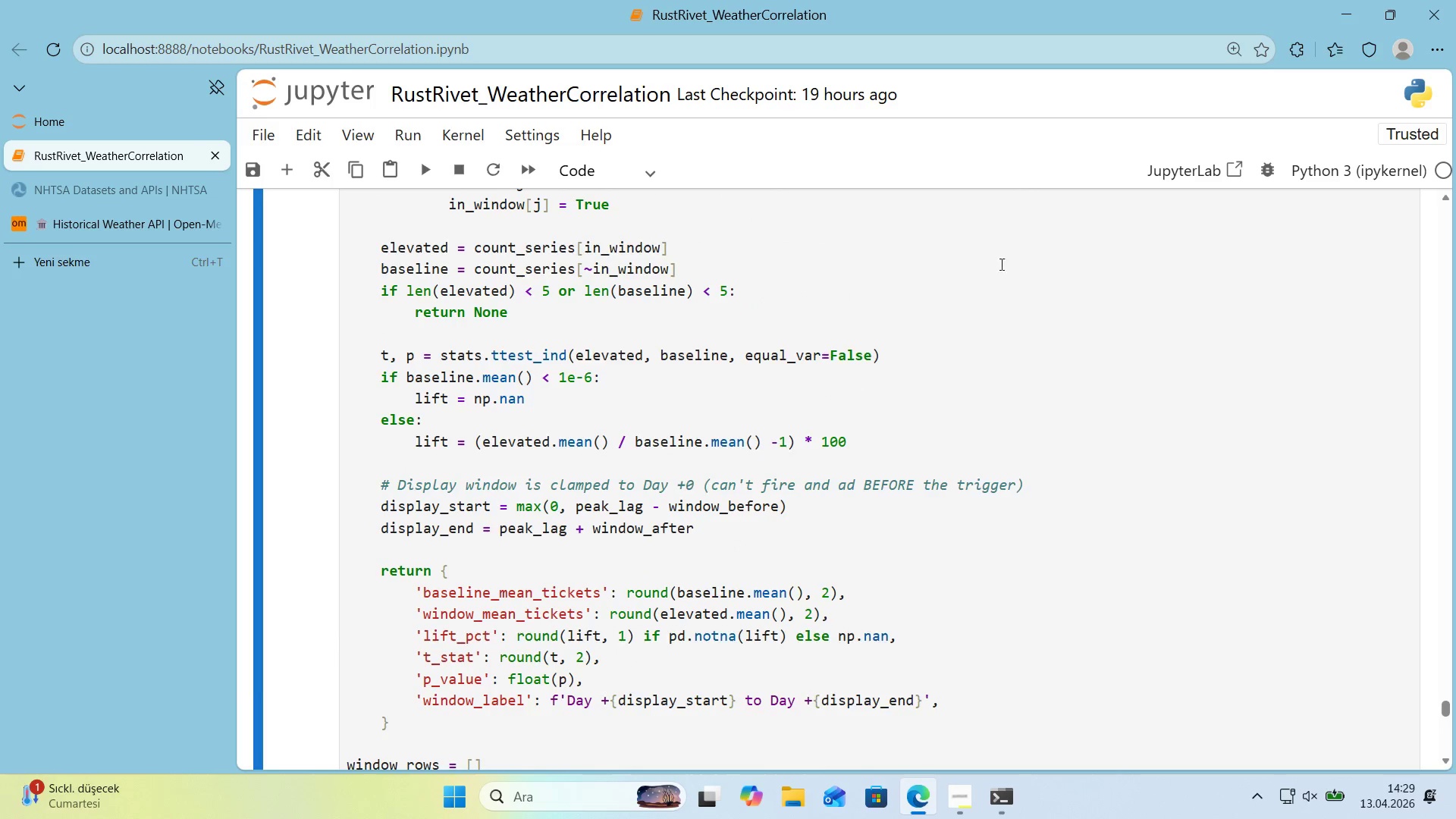 
scroll: coordinate [912, 270], scroll_direction: up, amount: 1.0
 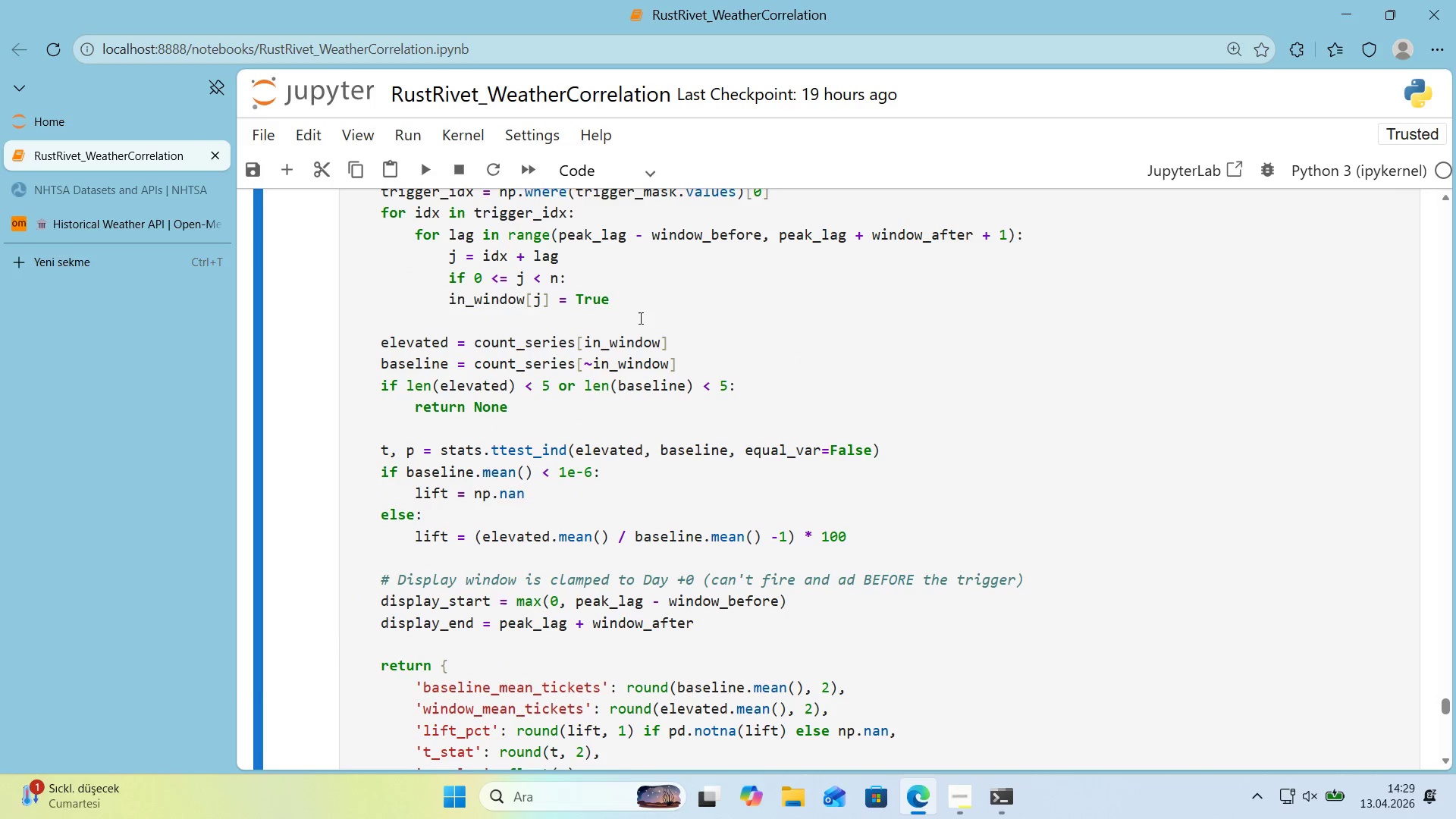 
left_click([613, 313])
 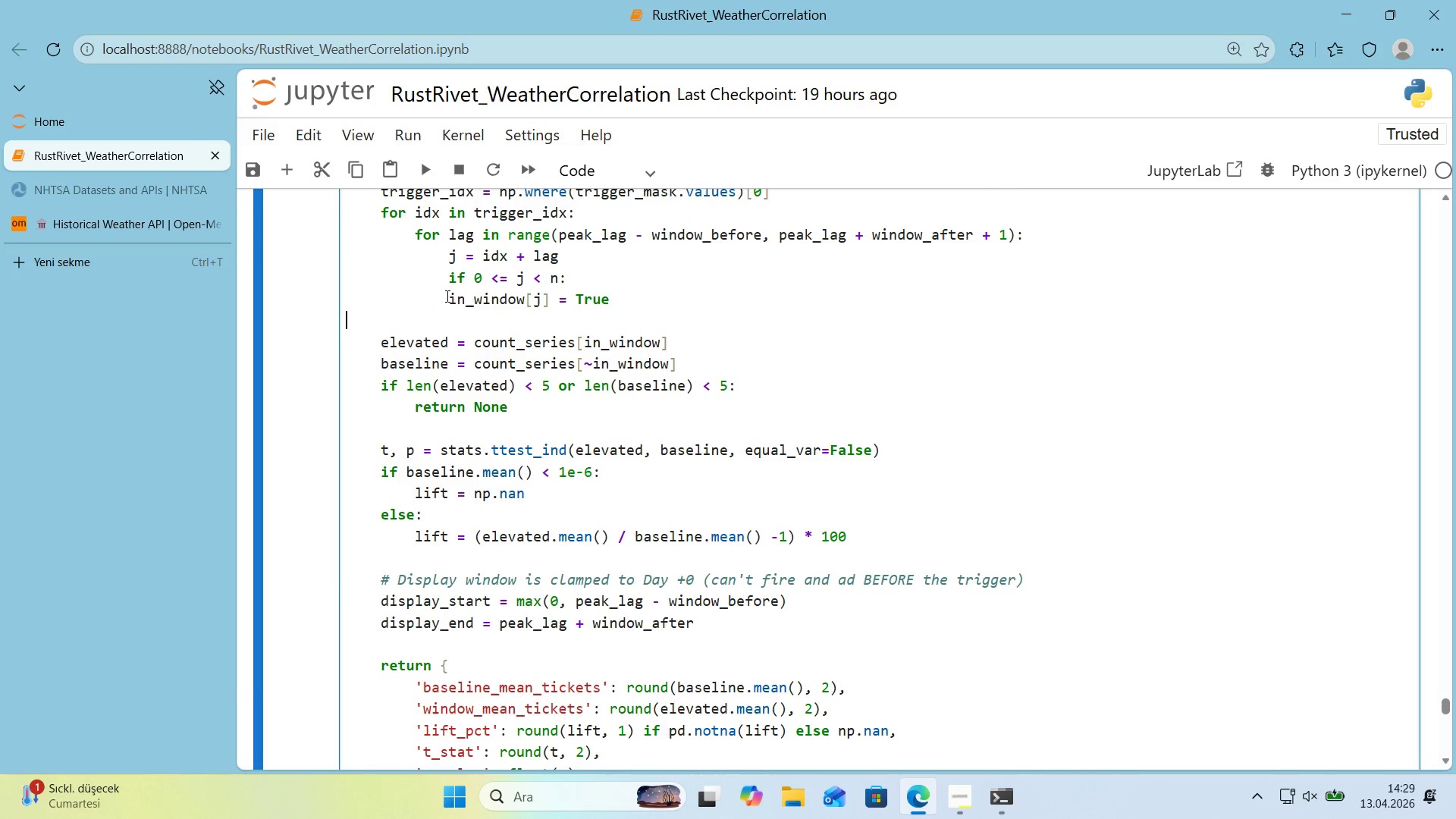 
left_click([446, 296])
 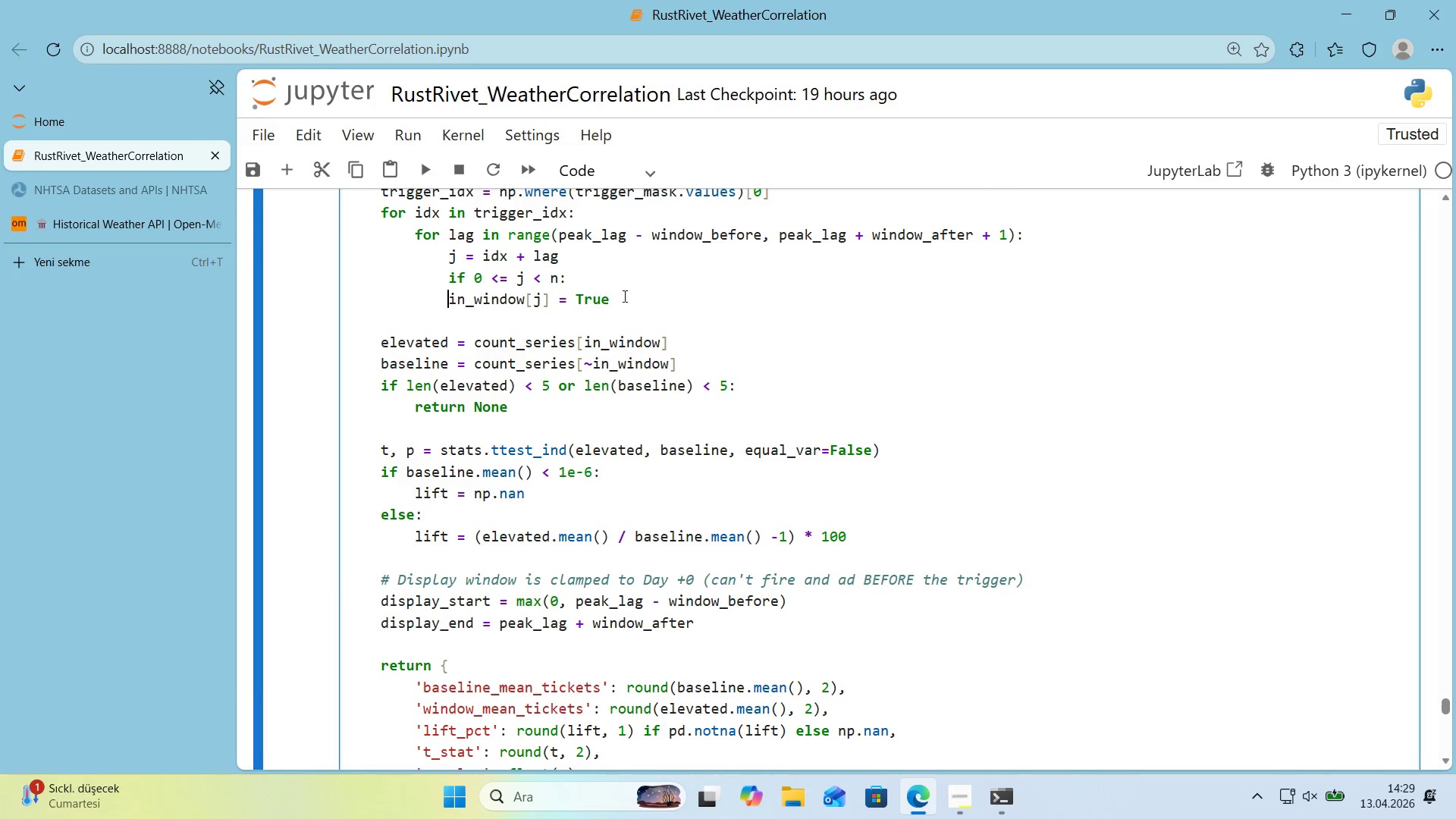 
key(Shift+Tab)
 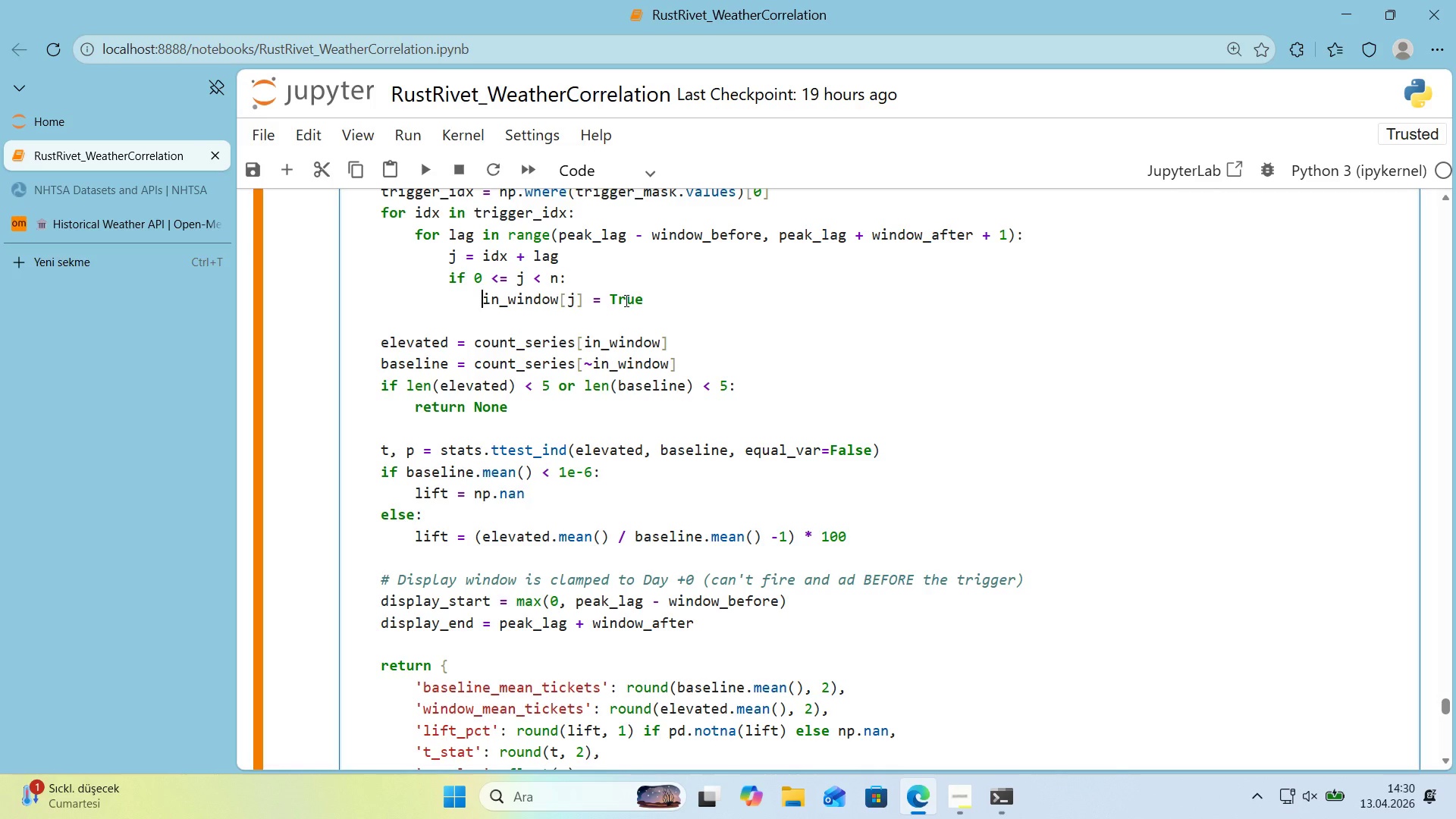 
wait(18.61)
 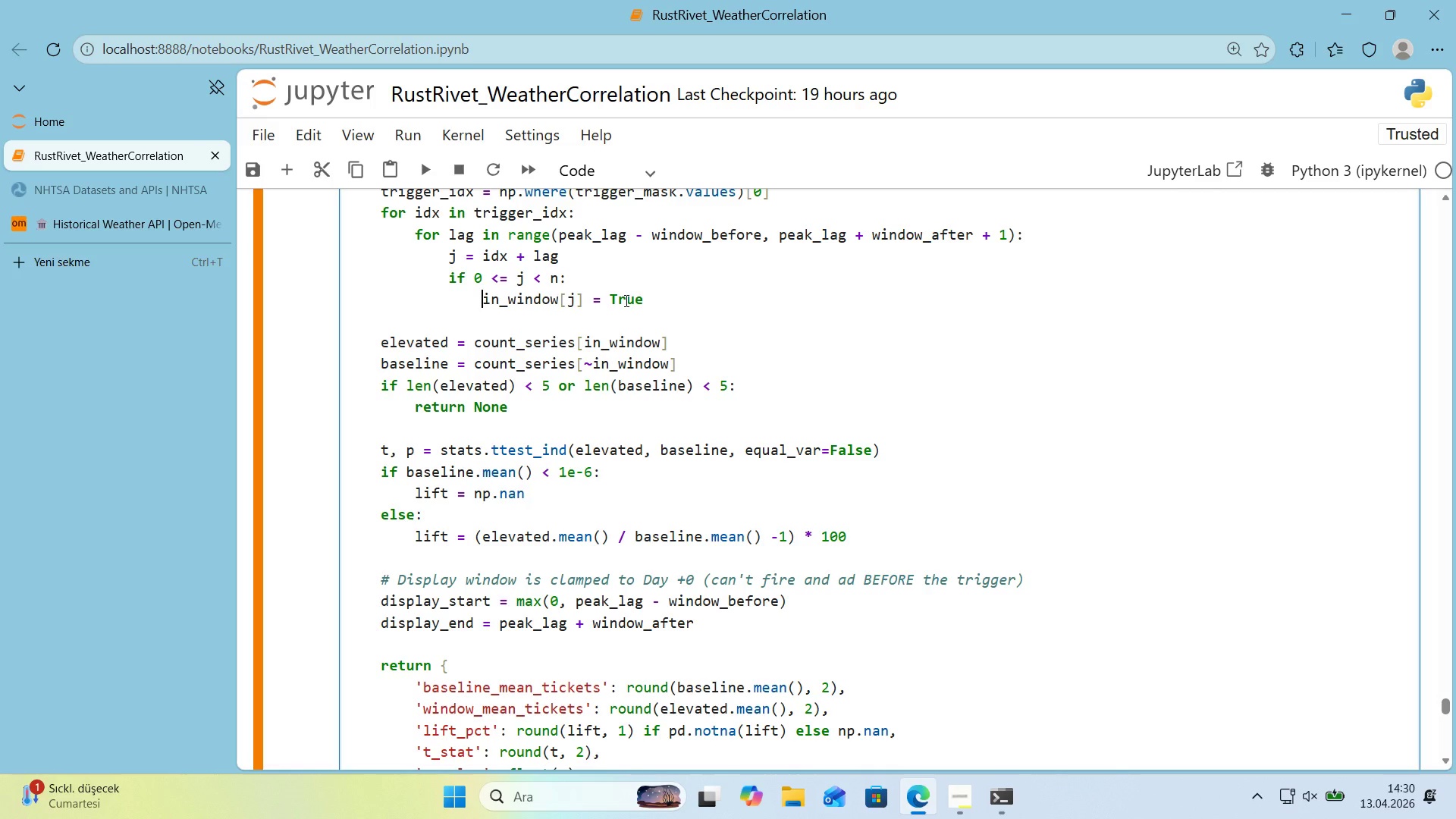 
scroll: coordinate [777, 378], scroll_direction: down, amount: 15.0
 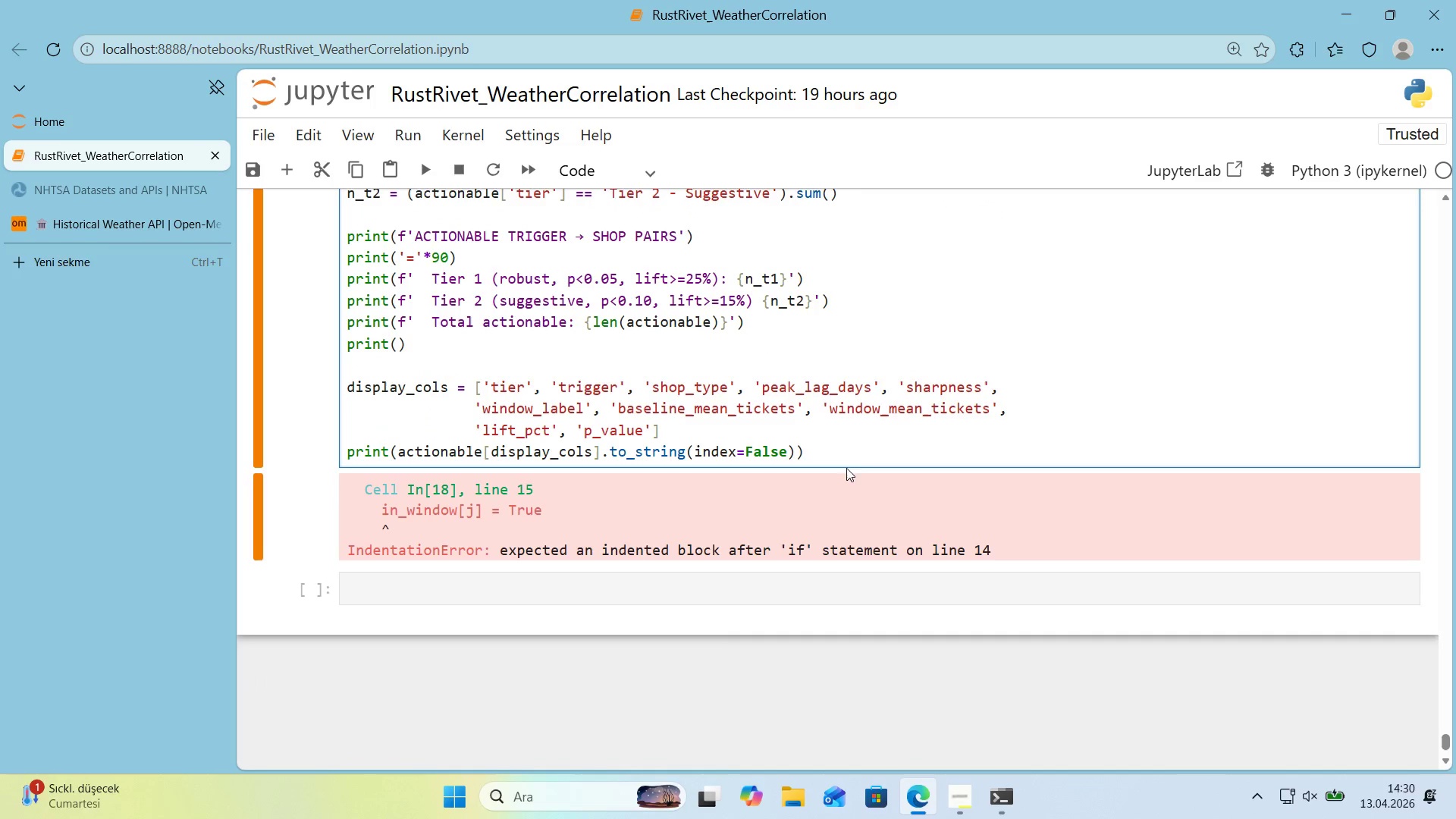 
left_click([852, 453])
 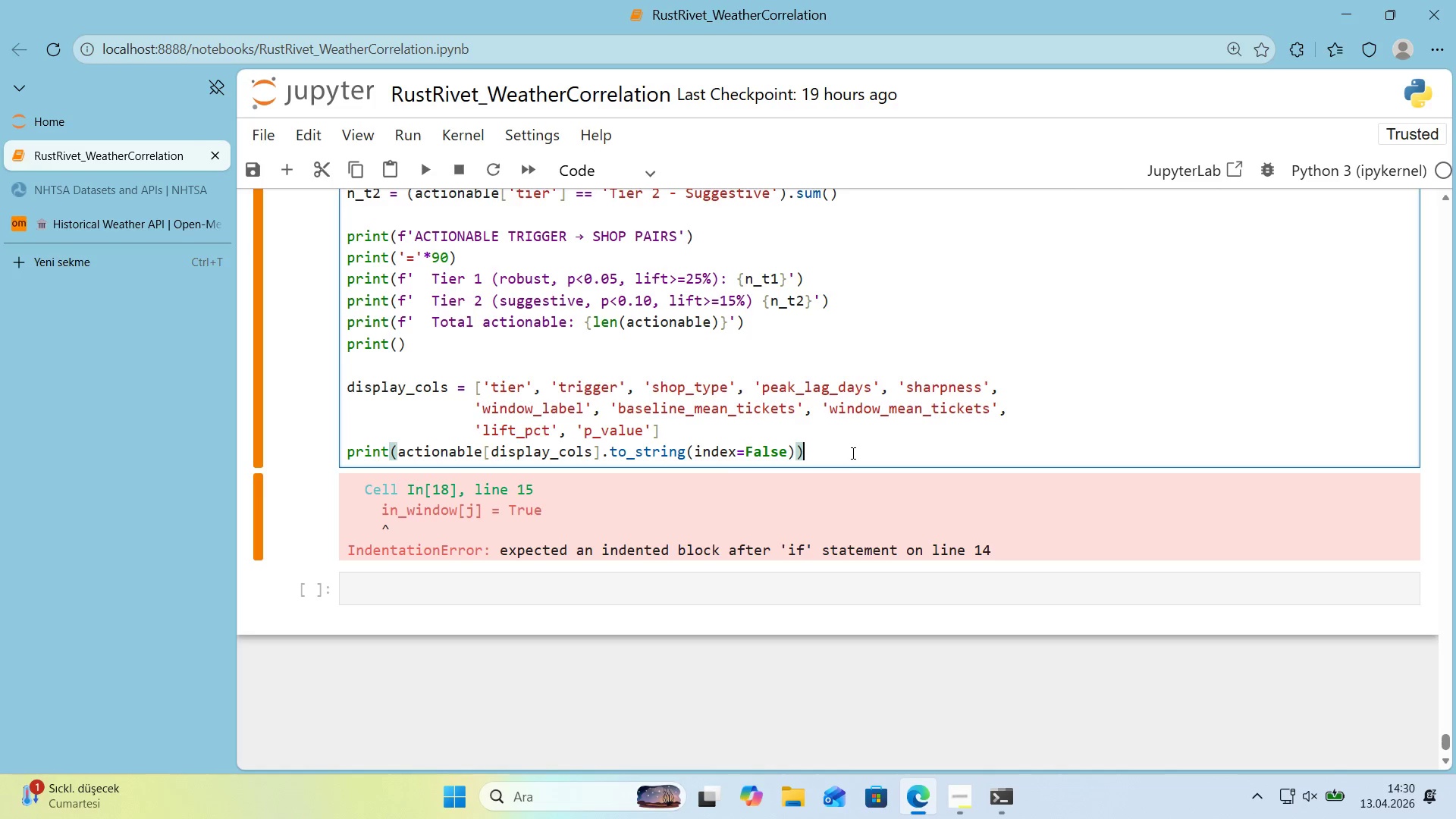 
key(Shift+Enter)
 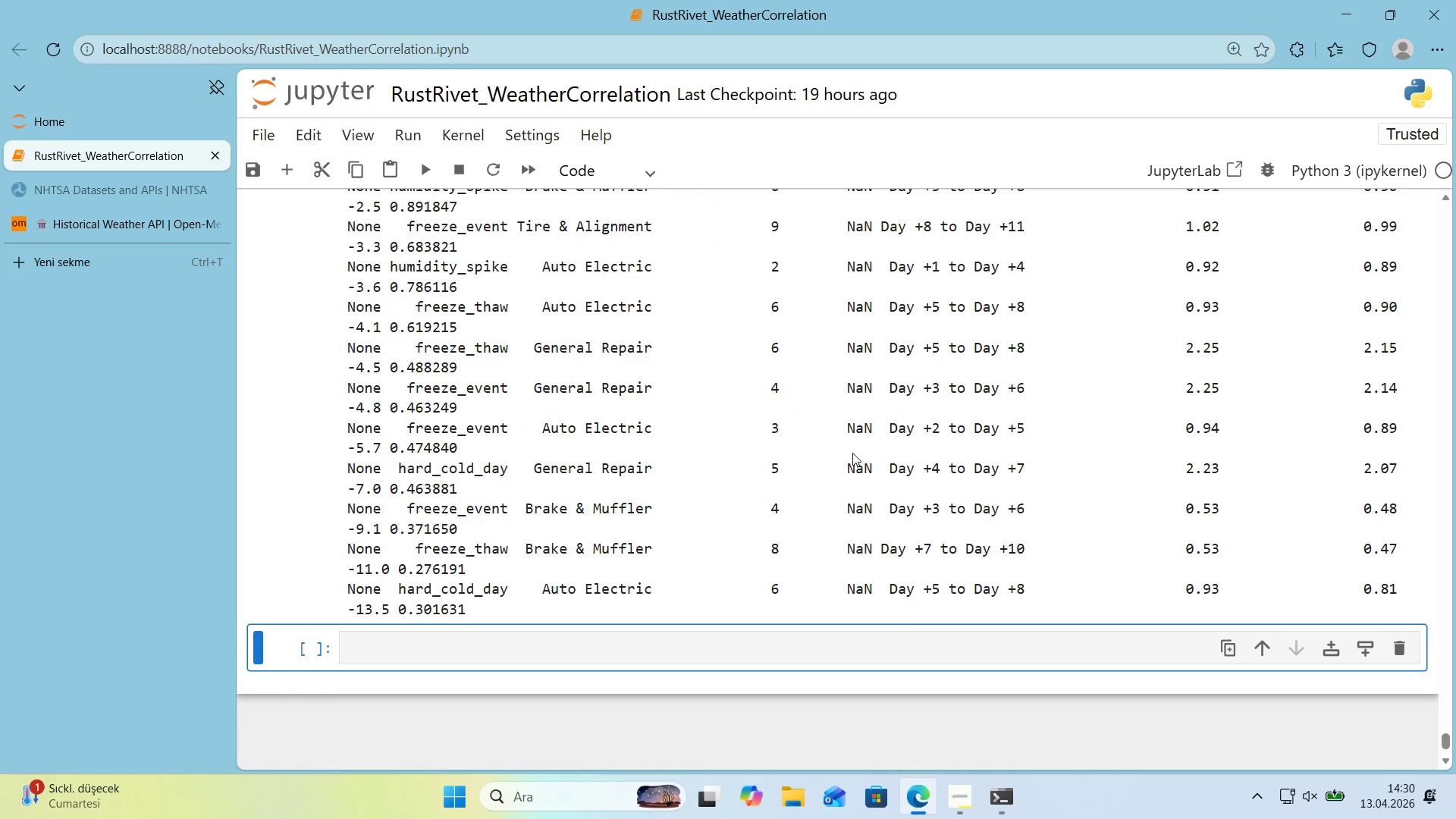 
scroll: coordinate [852, 453], scroll_direction: up, amount: 5.0
 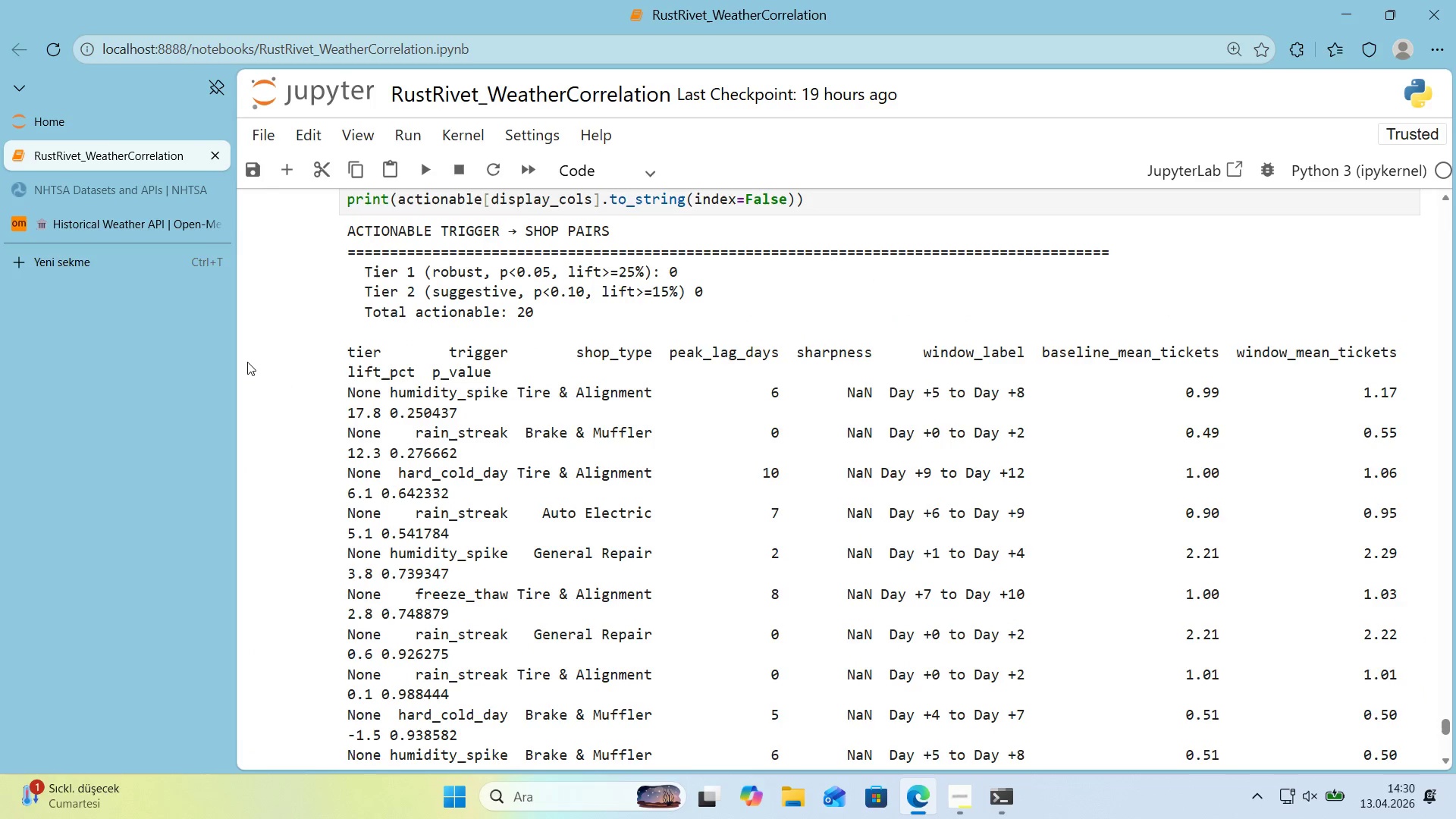 
wait(19.34)
 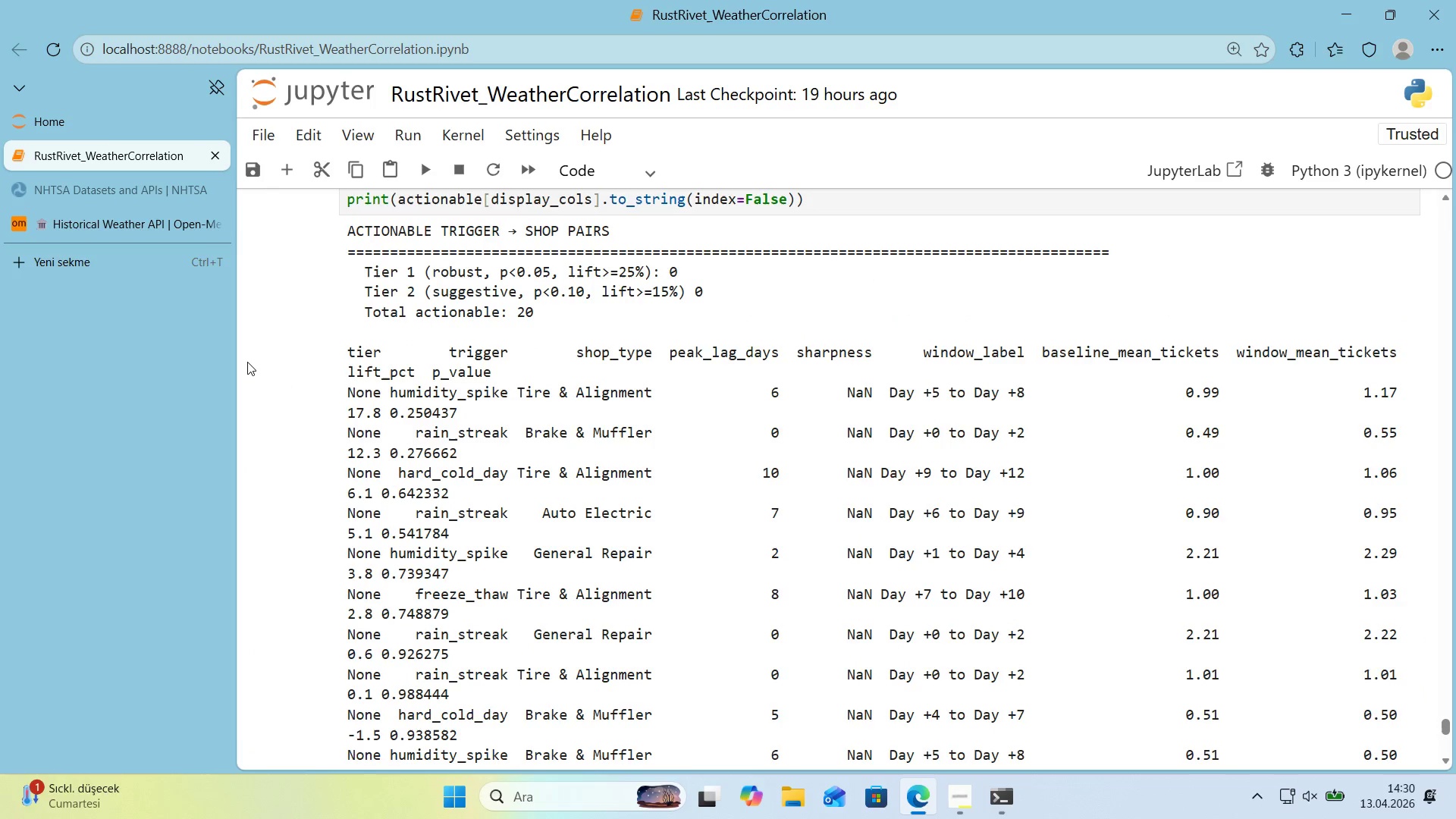 
scroll: coordinate [331, 359], scroll_direction: down, amount: 7.0
 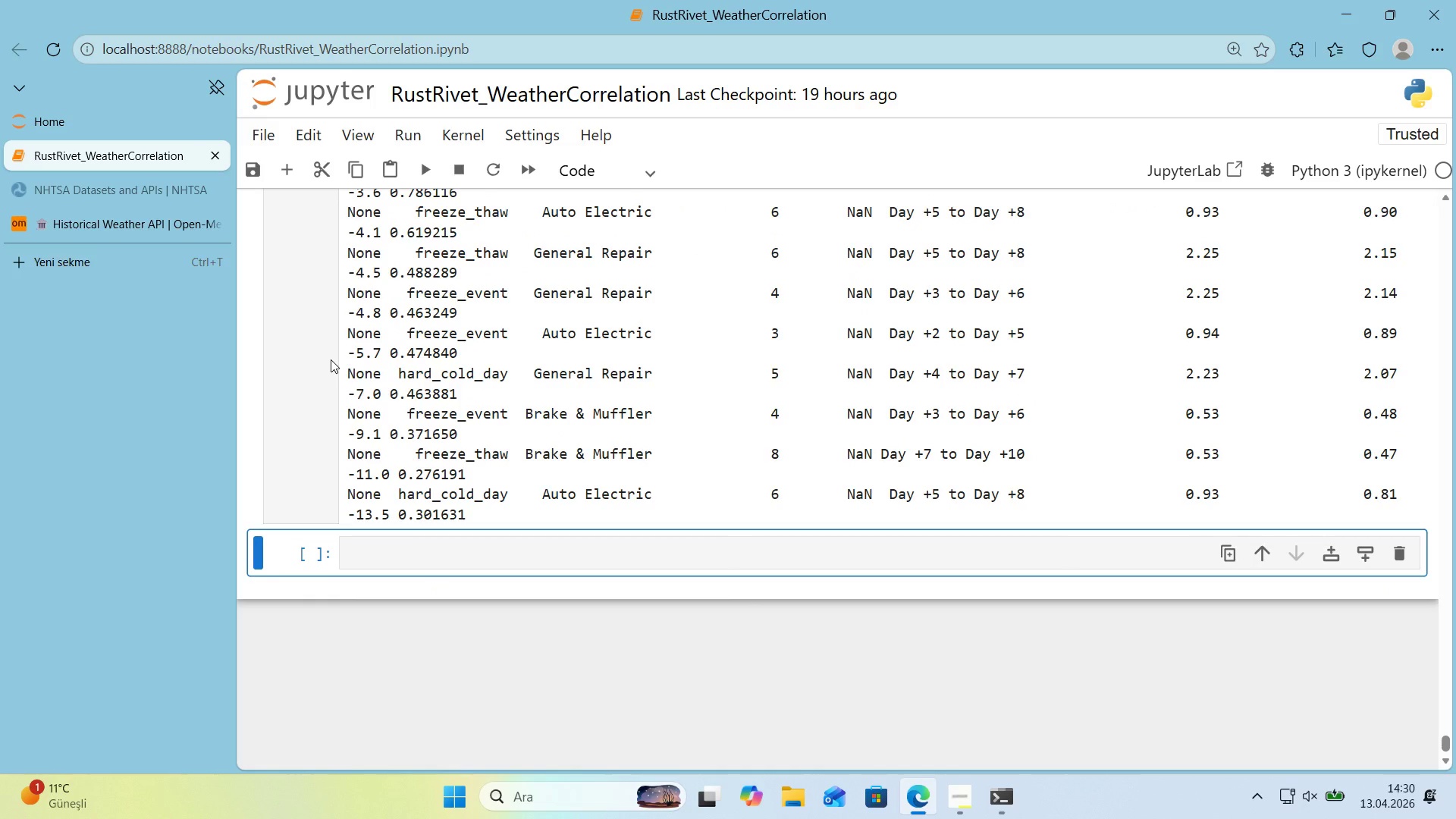 
scroll: coordinate [330, 359], scroll_direction: up, amount: 6.0
 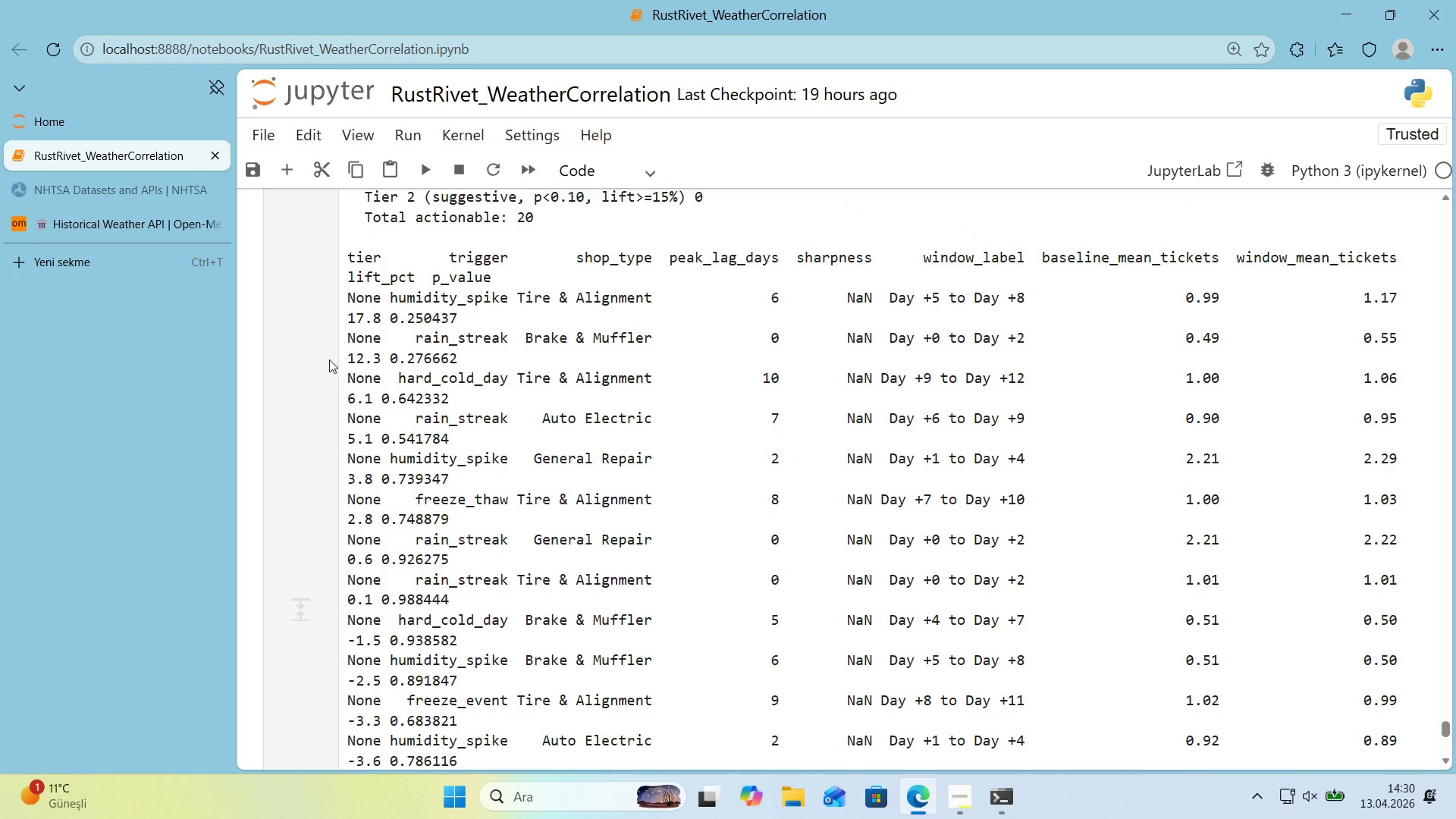 
mouse_move([321, 363])
 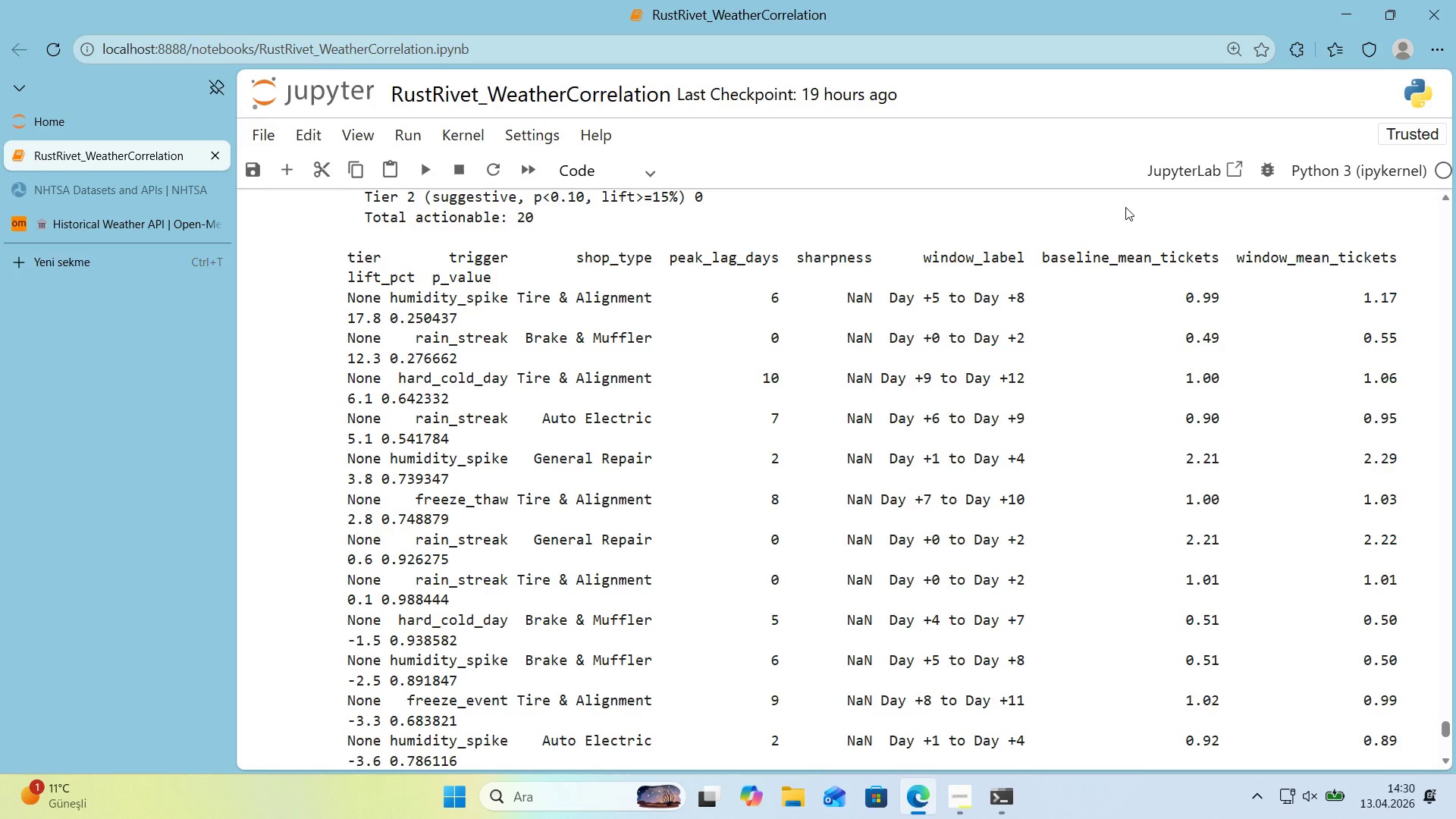 
wait(7.16)
 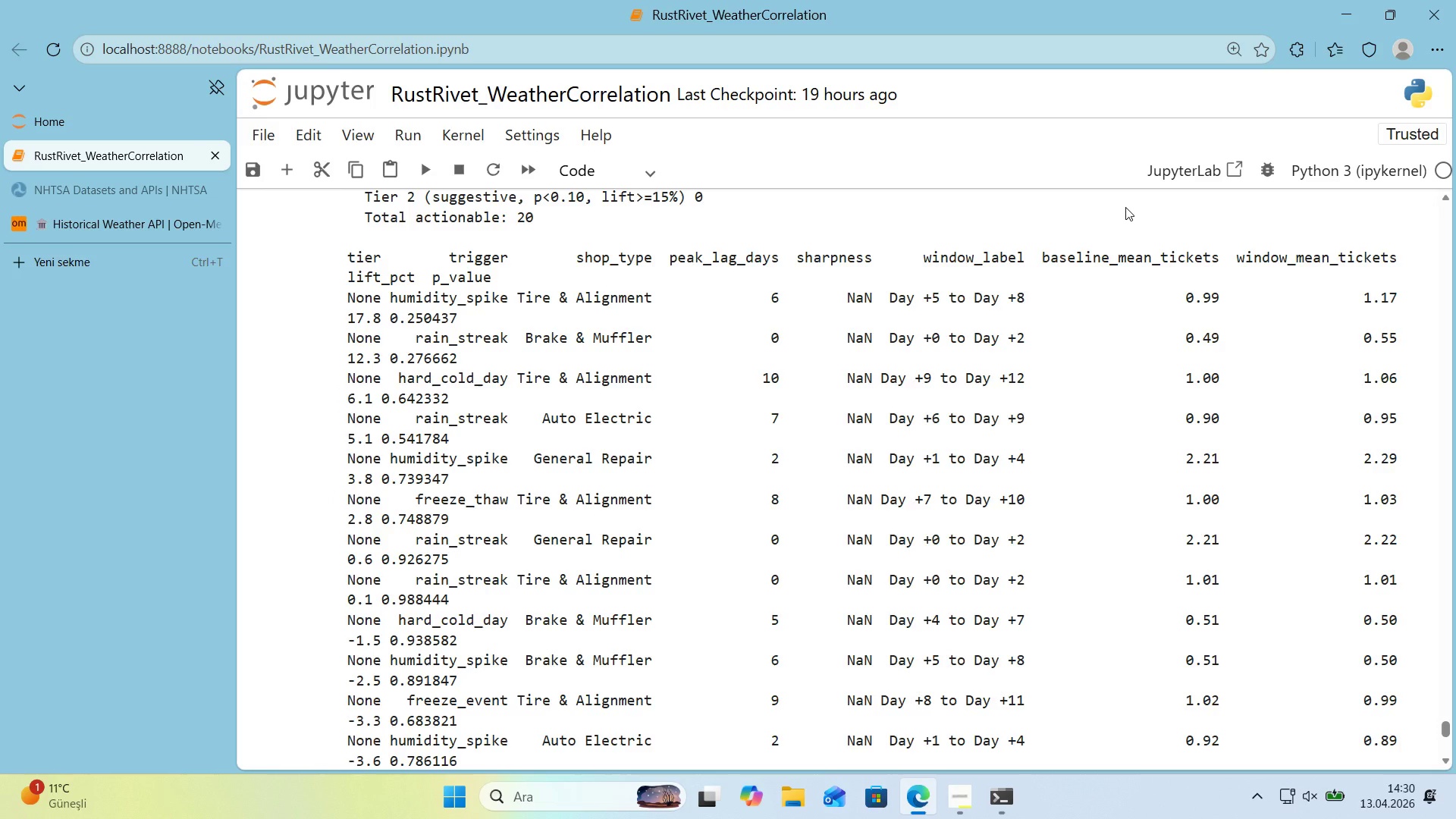 
scroll: coordinate [1109, 301], scroll_direction: down, amount: 4.0
 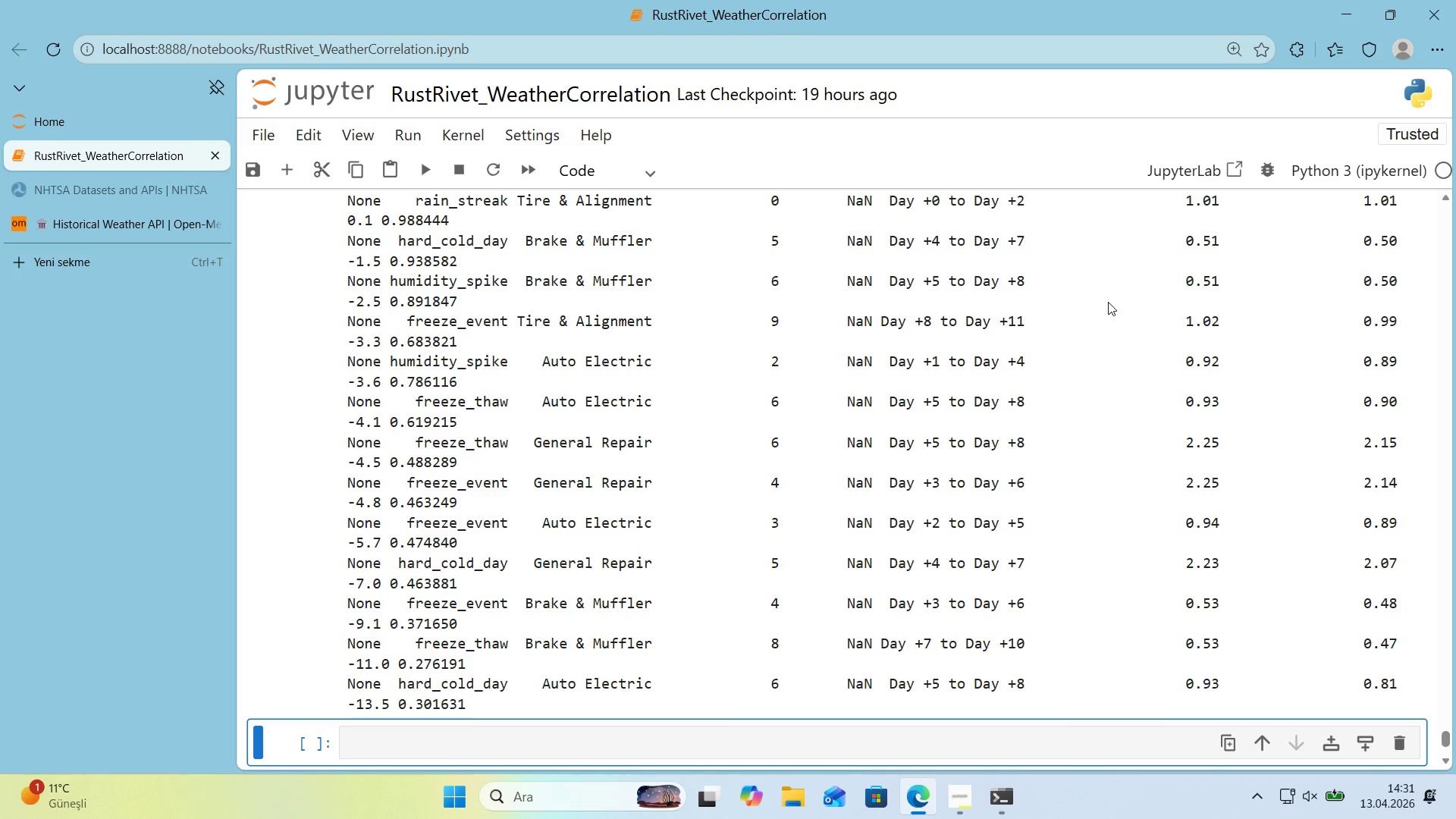 
wait(39.05)
 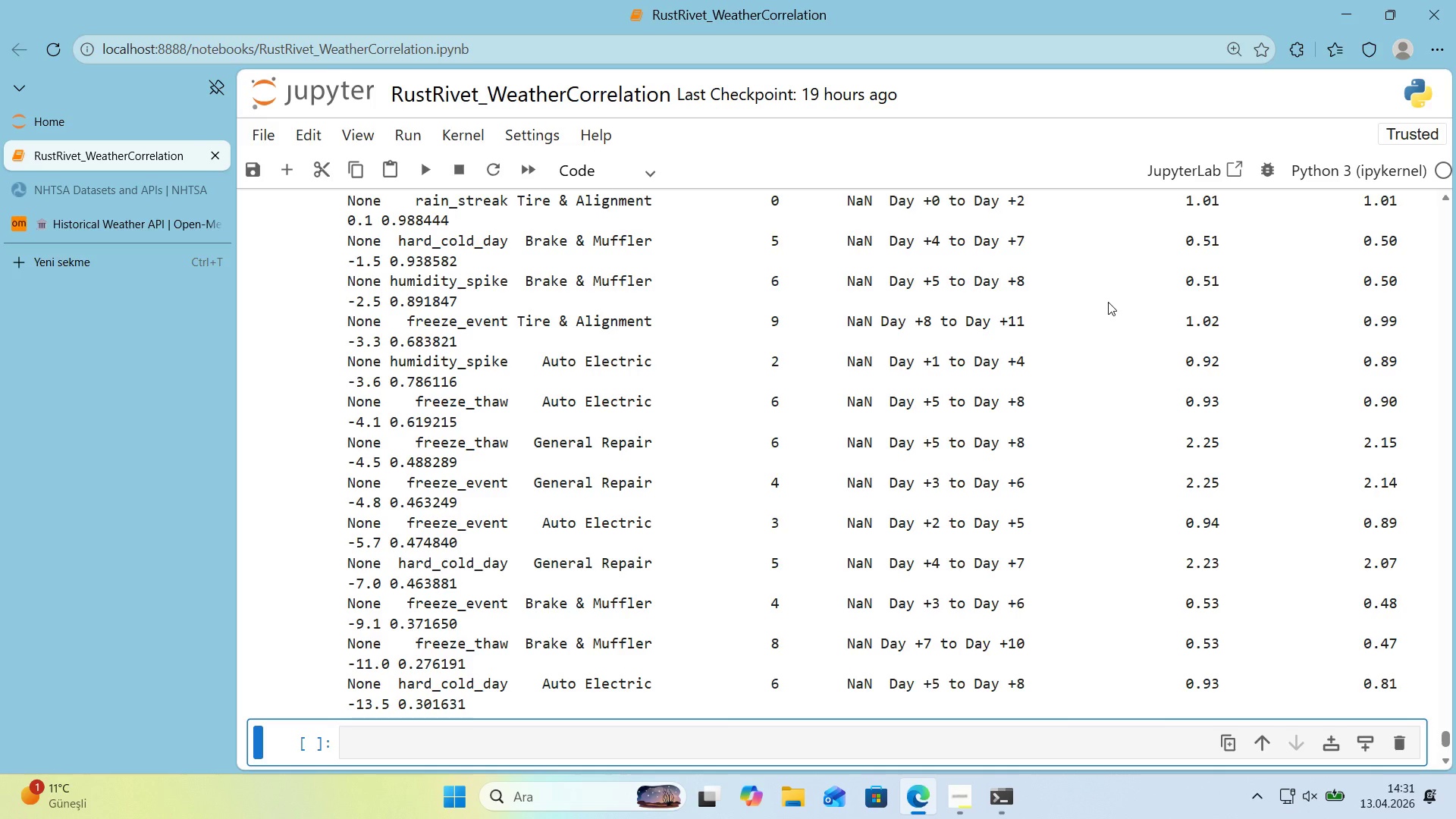 
scroll: coordinate [835, 444], scroll_direction: up, amount: 5.0
 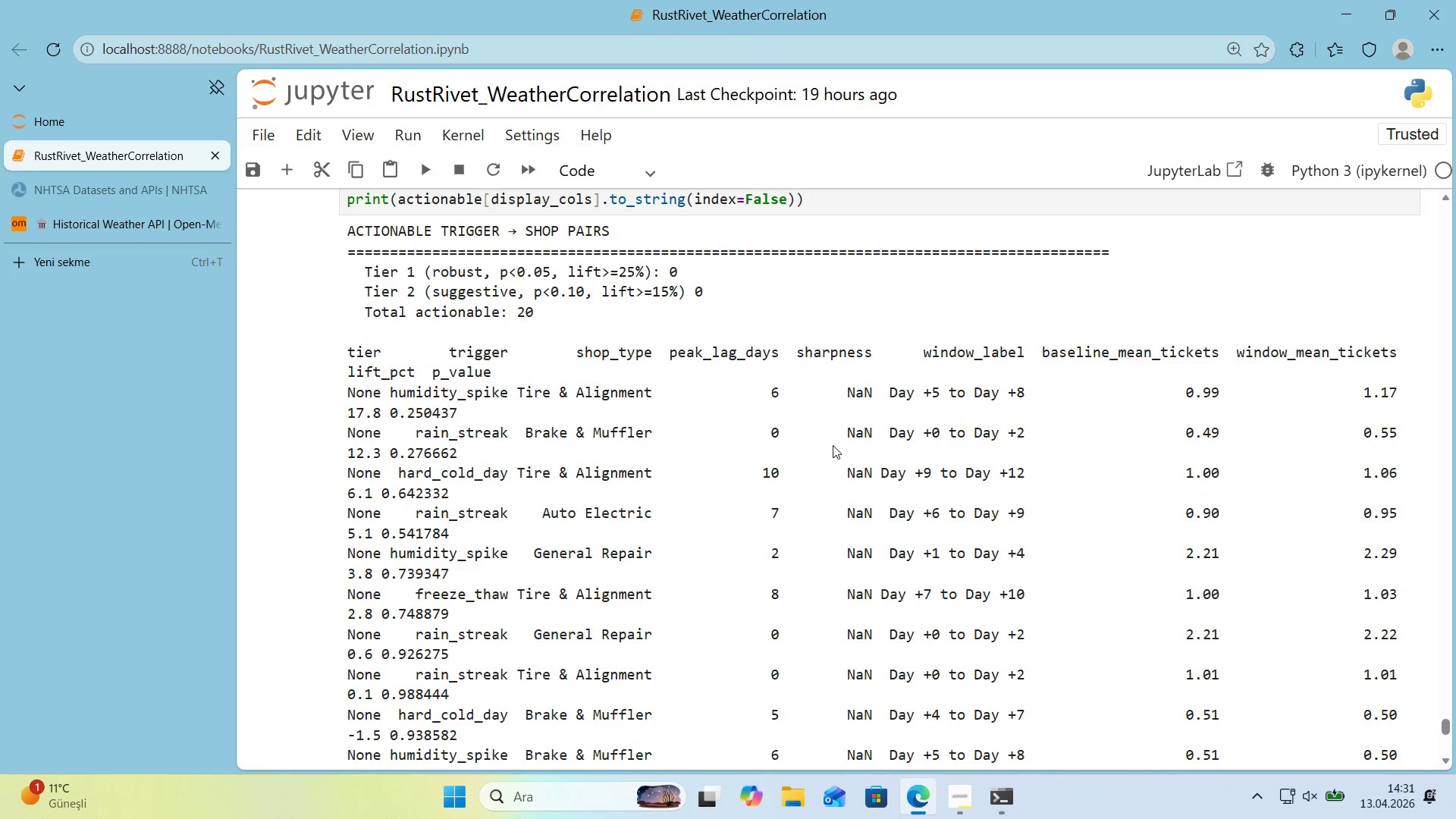 
scroll: coordinate [833, 445], scroll_direction: down, amount: 1.0
 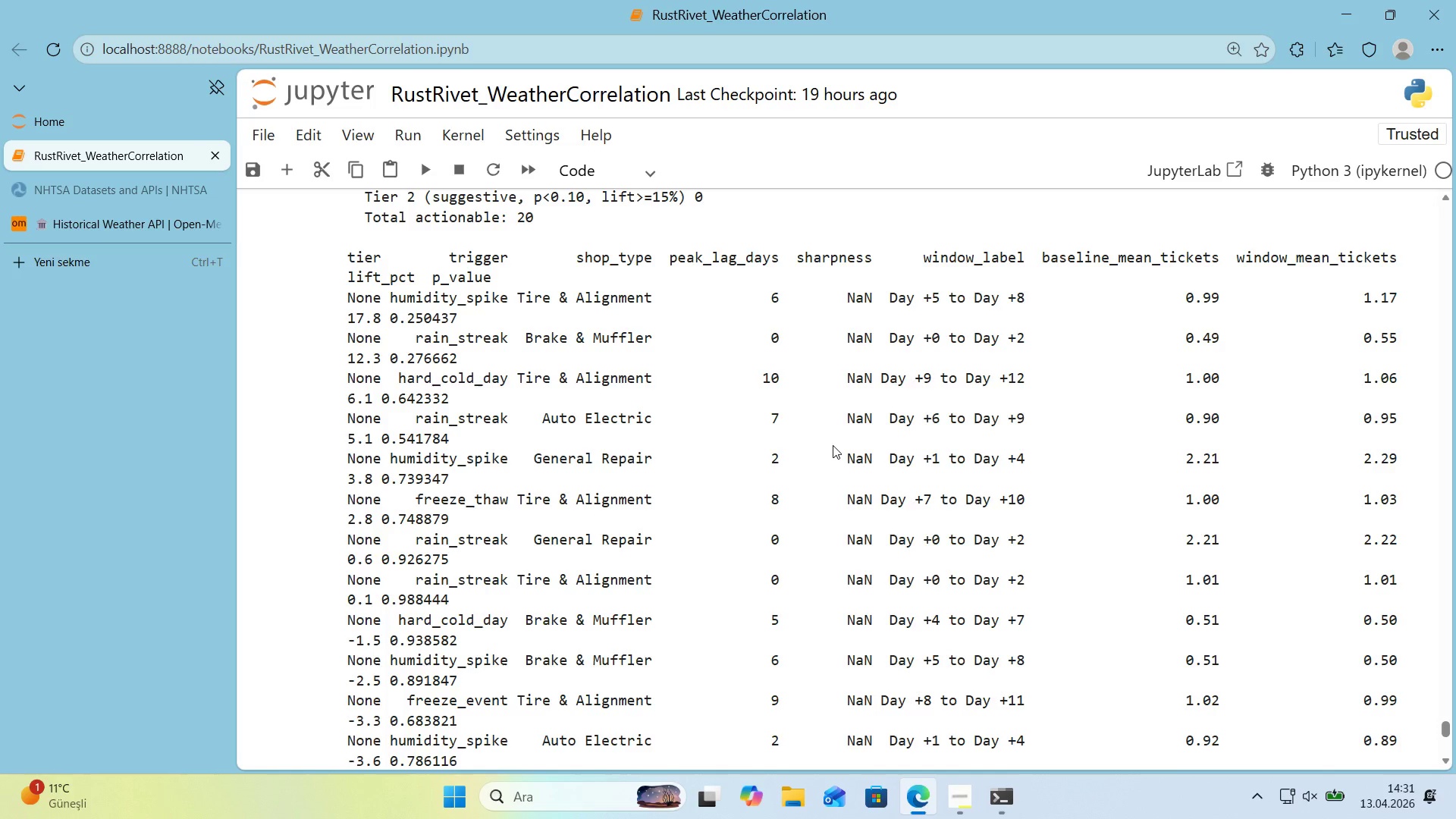 
wait(30.3)
 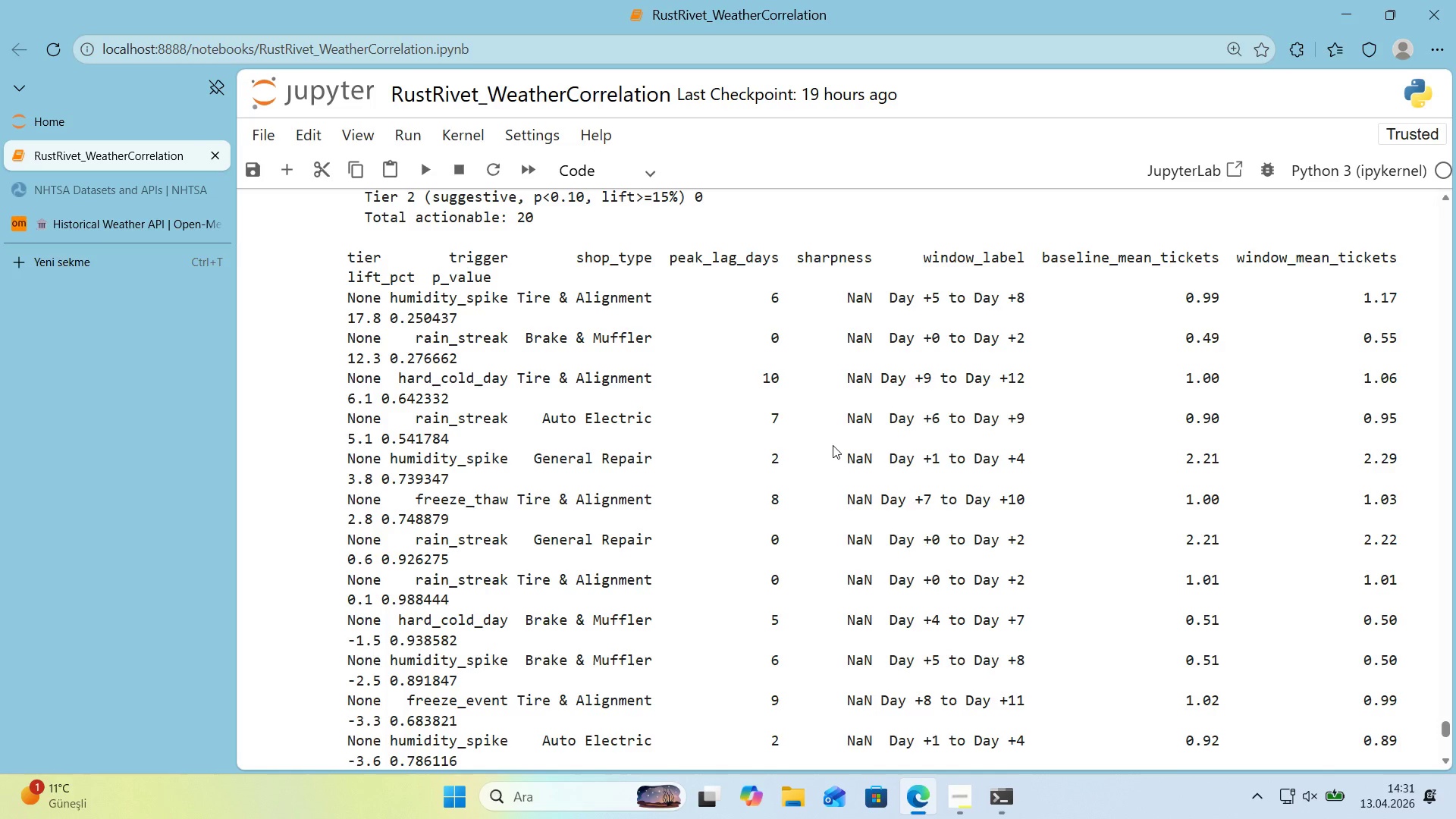 
scroll: coordinate [902, 421], scroll_direction: down, amount: 4.0
 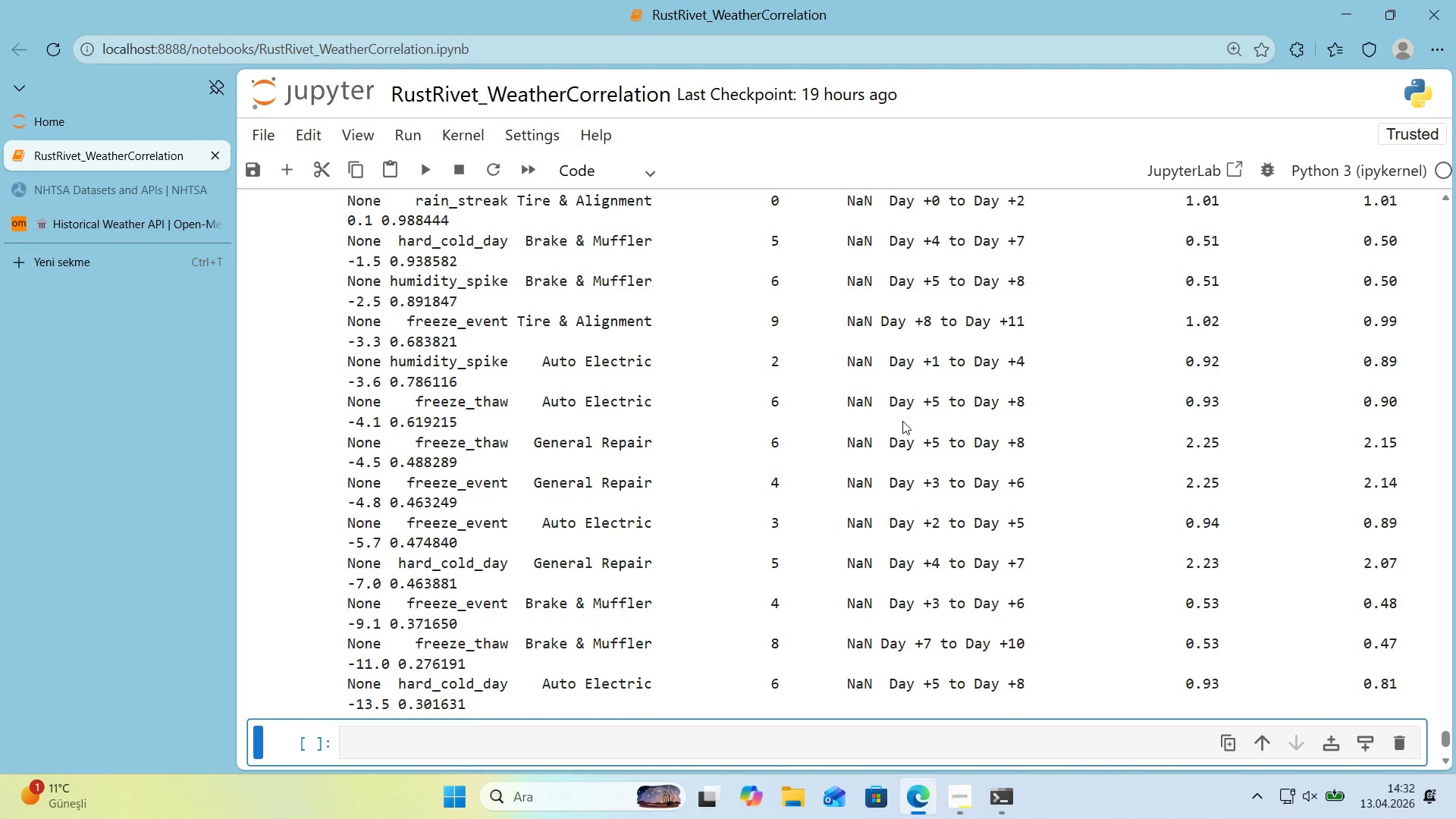 
scroll: coordinate [902, 422], scroll_direction: up, amount: 7.0
 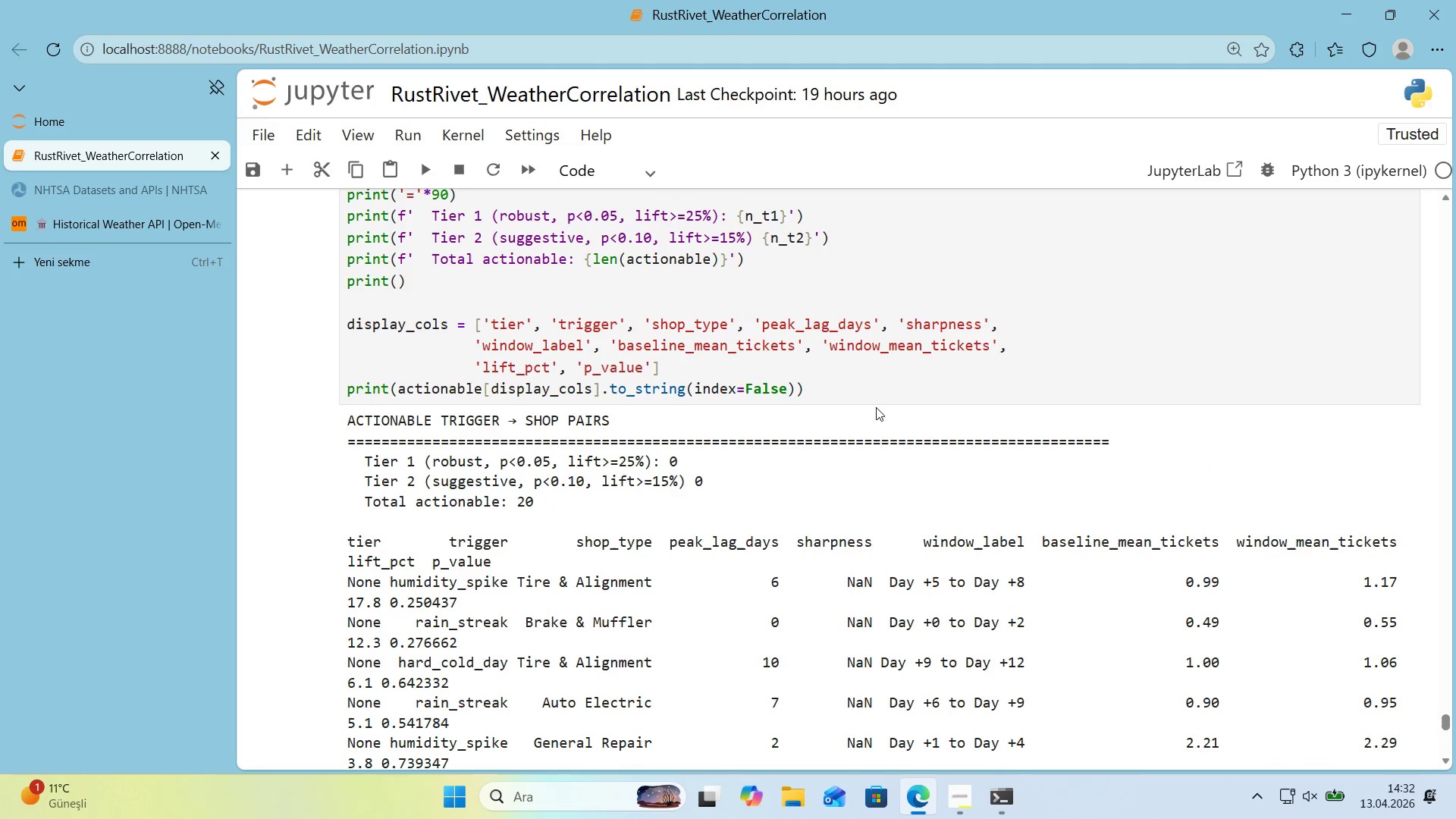 
left_click([868, 393])
 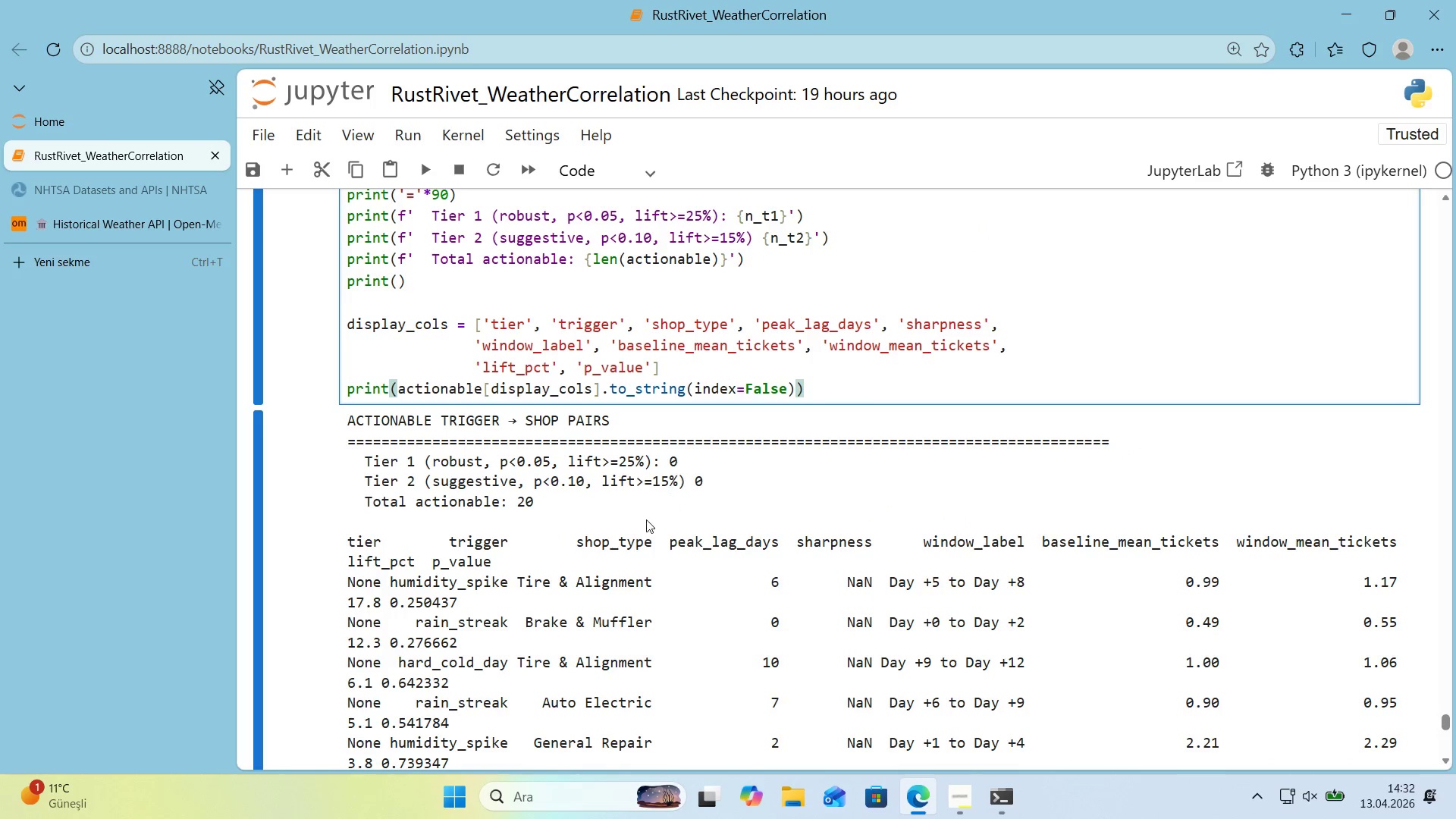 
scroll: coordinate [997, 609], scroll_direction: down, amount: 5.0
 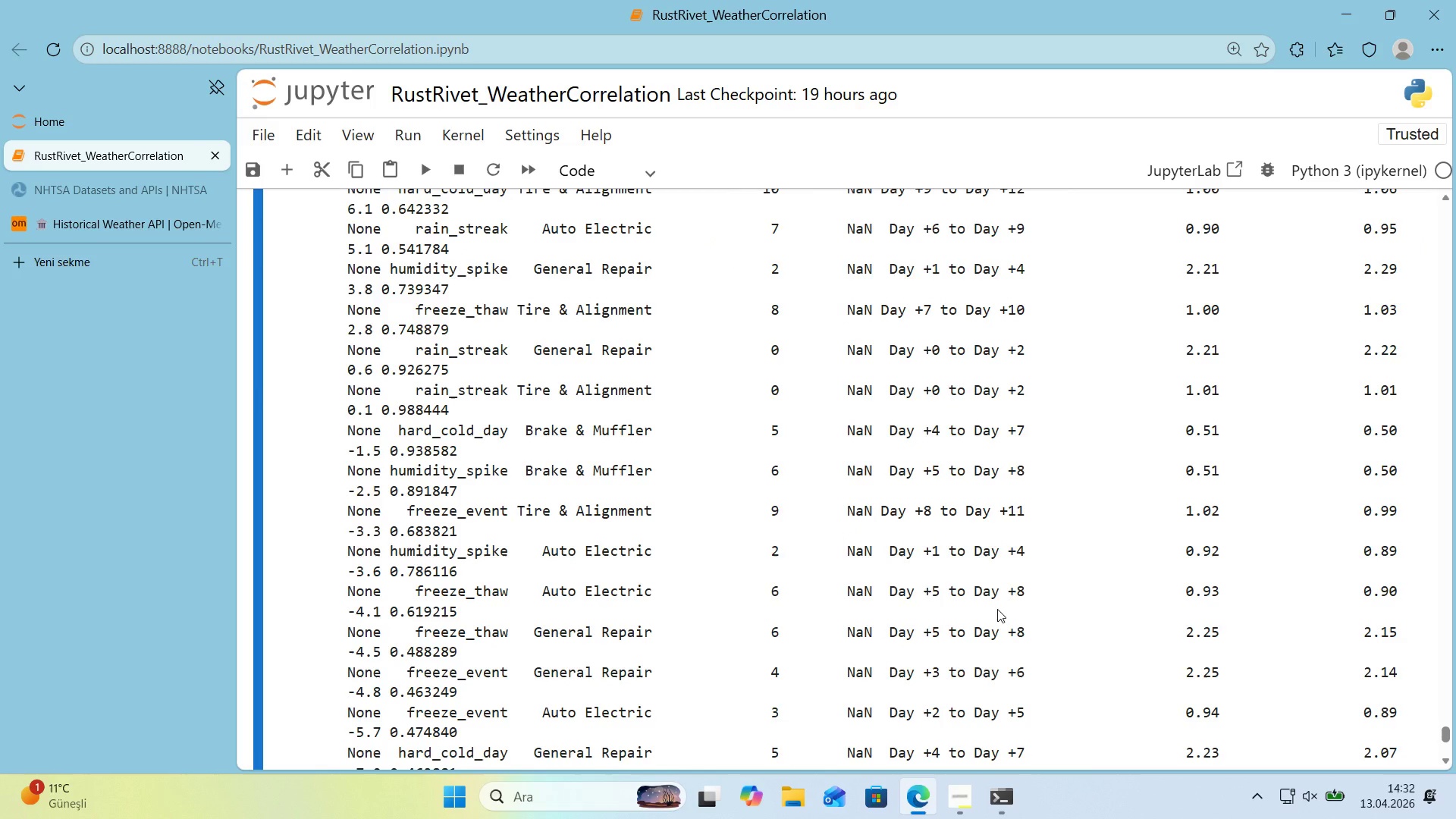 
wait(23.34)
 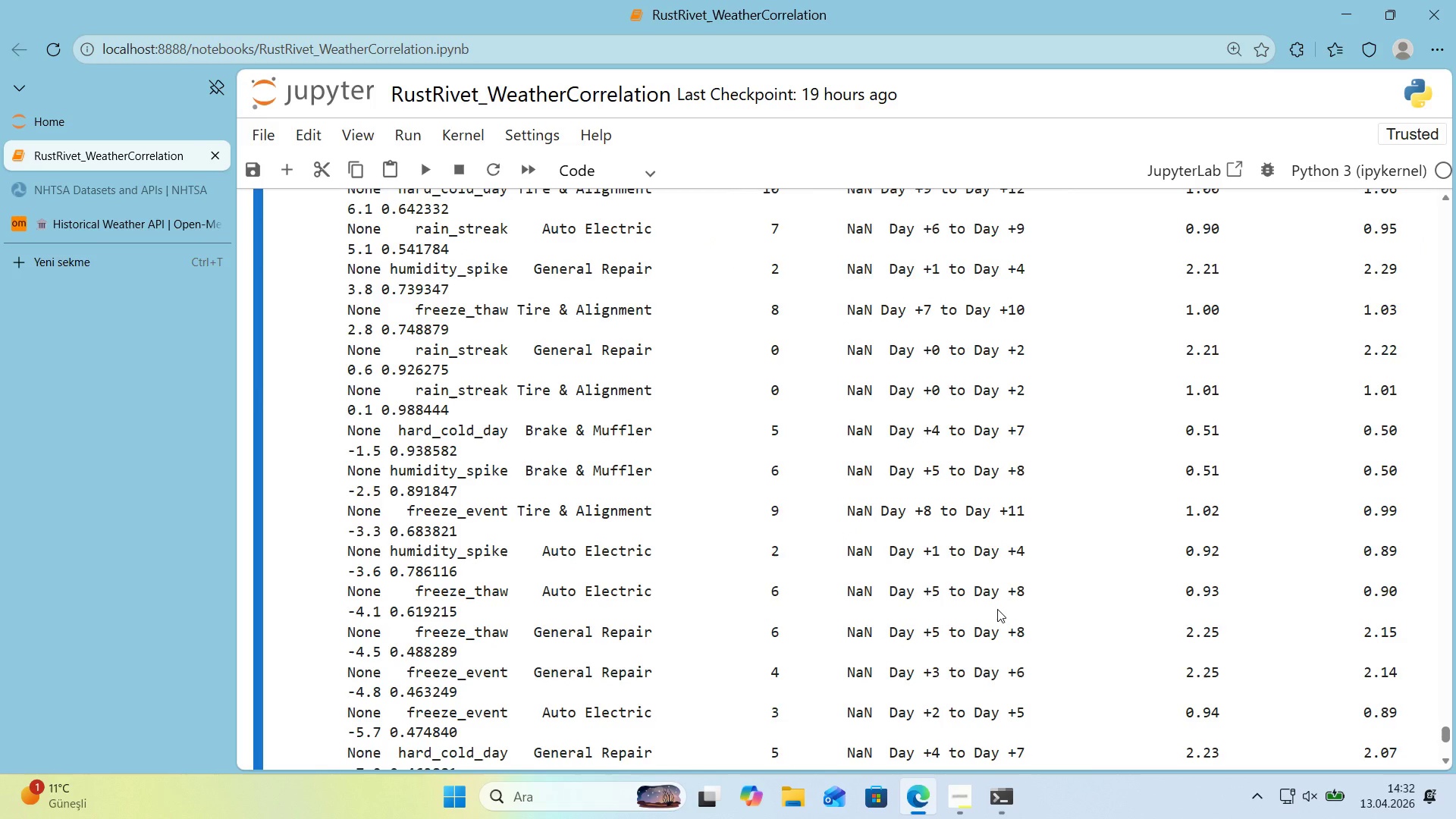 
scroll: coordinate [814, 552], scroll_direction: up, amount: 18.0
 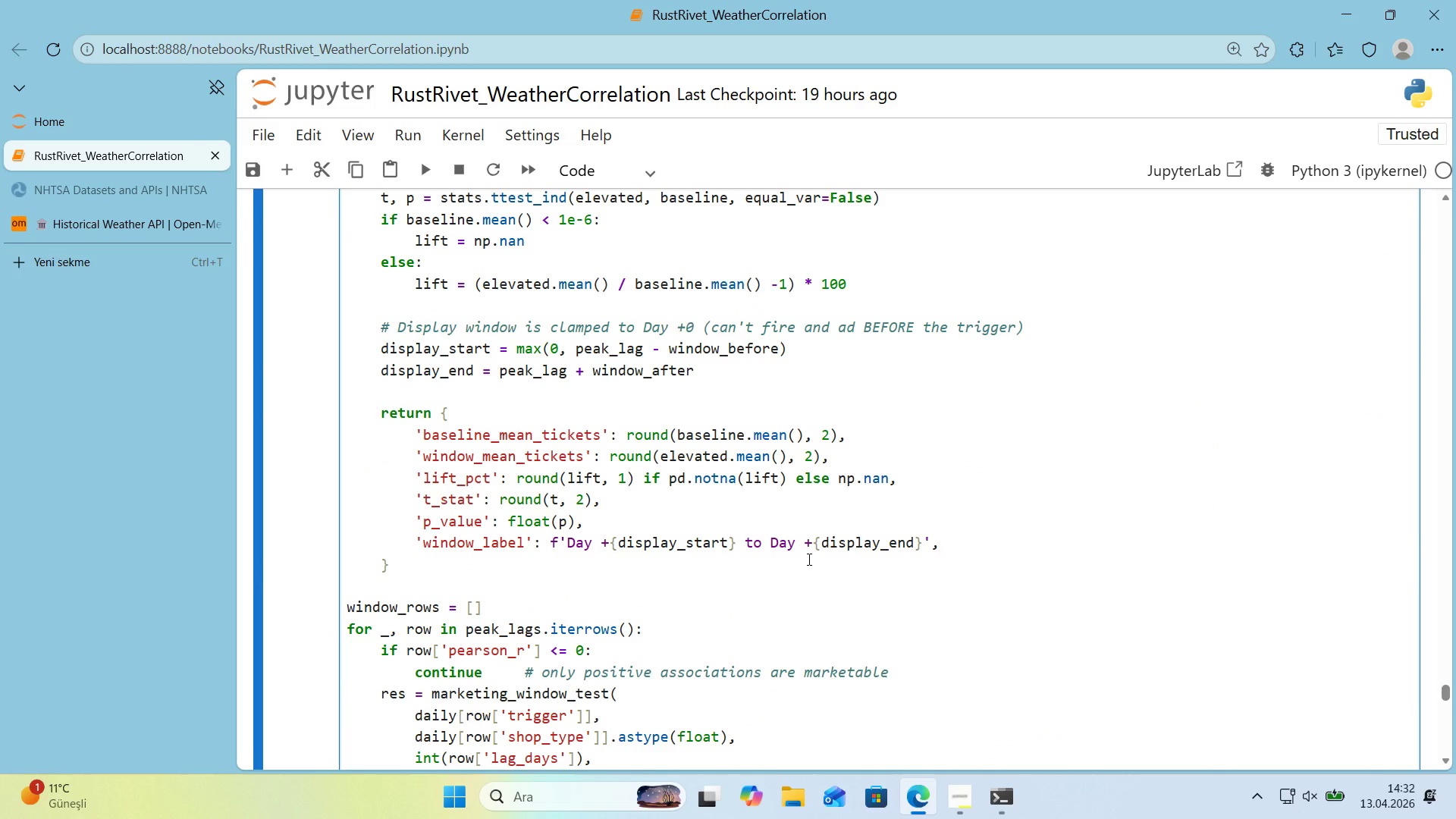 
wait(10.68)
 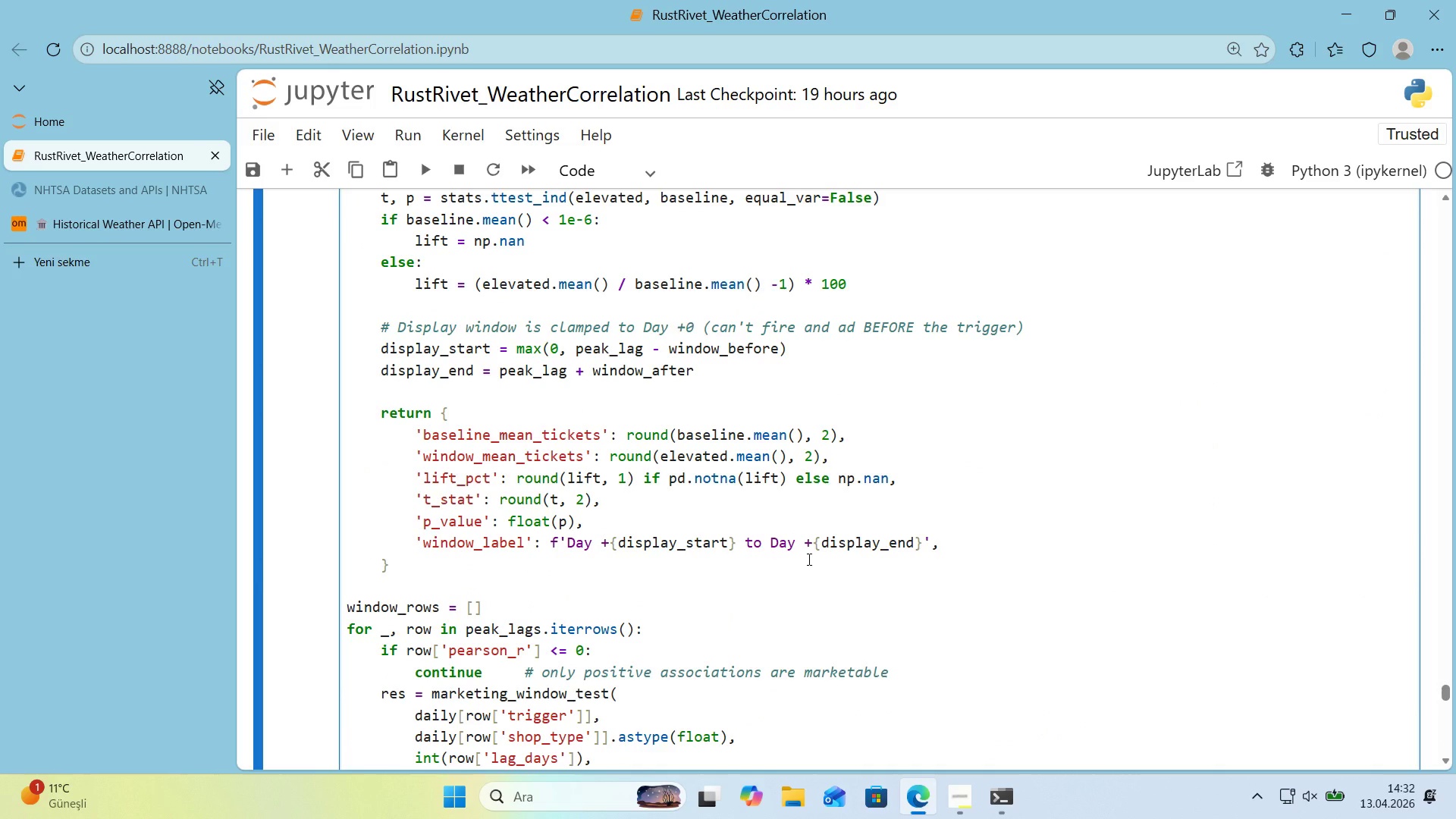 
scroll: coordinate [785, 550], scroll_direction: down, amount: 5.0
 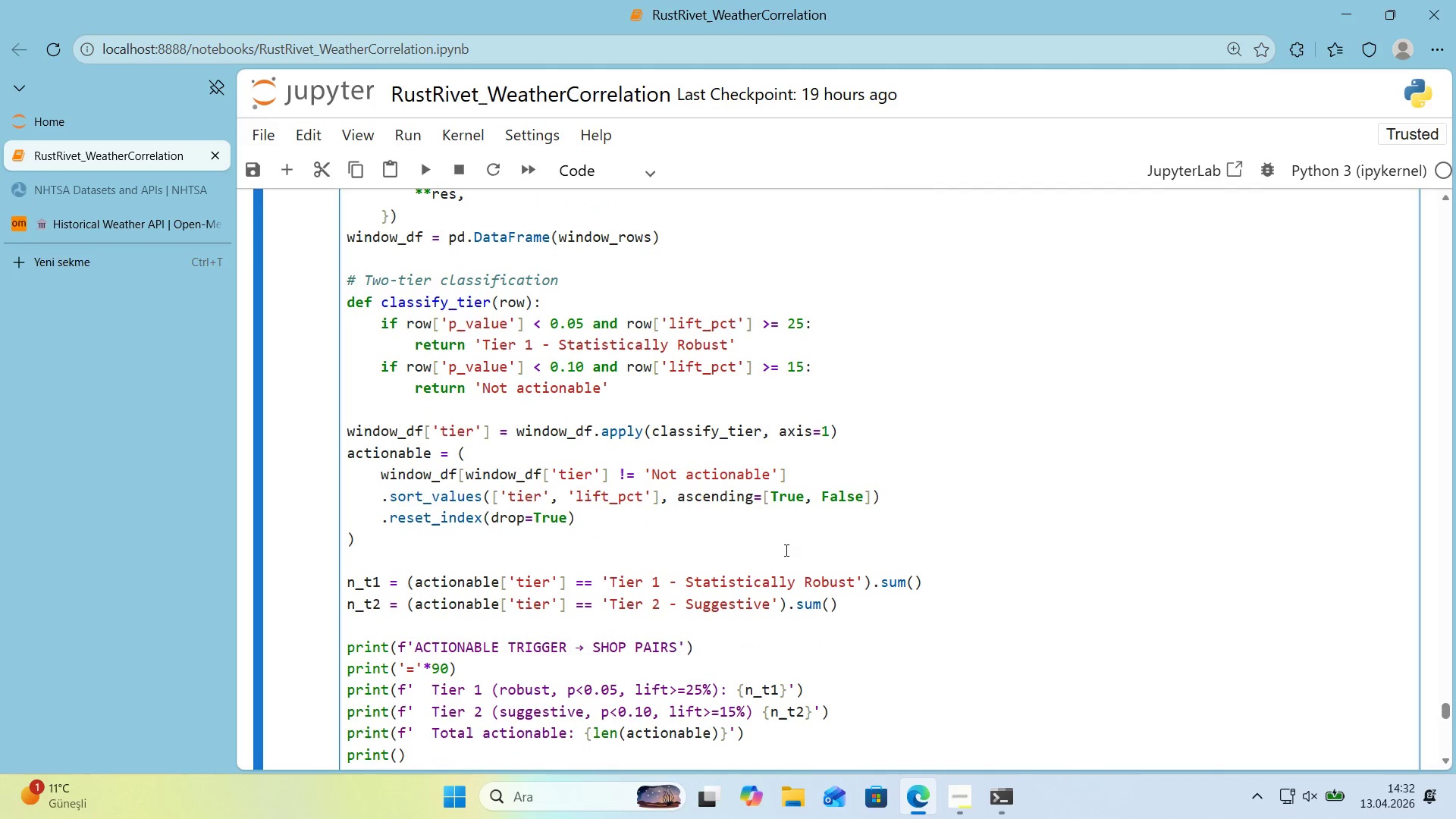 
scroll: coordinate [785, 550], scroll_direction: none, amount: 0.0
 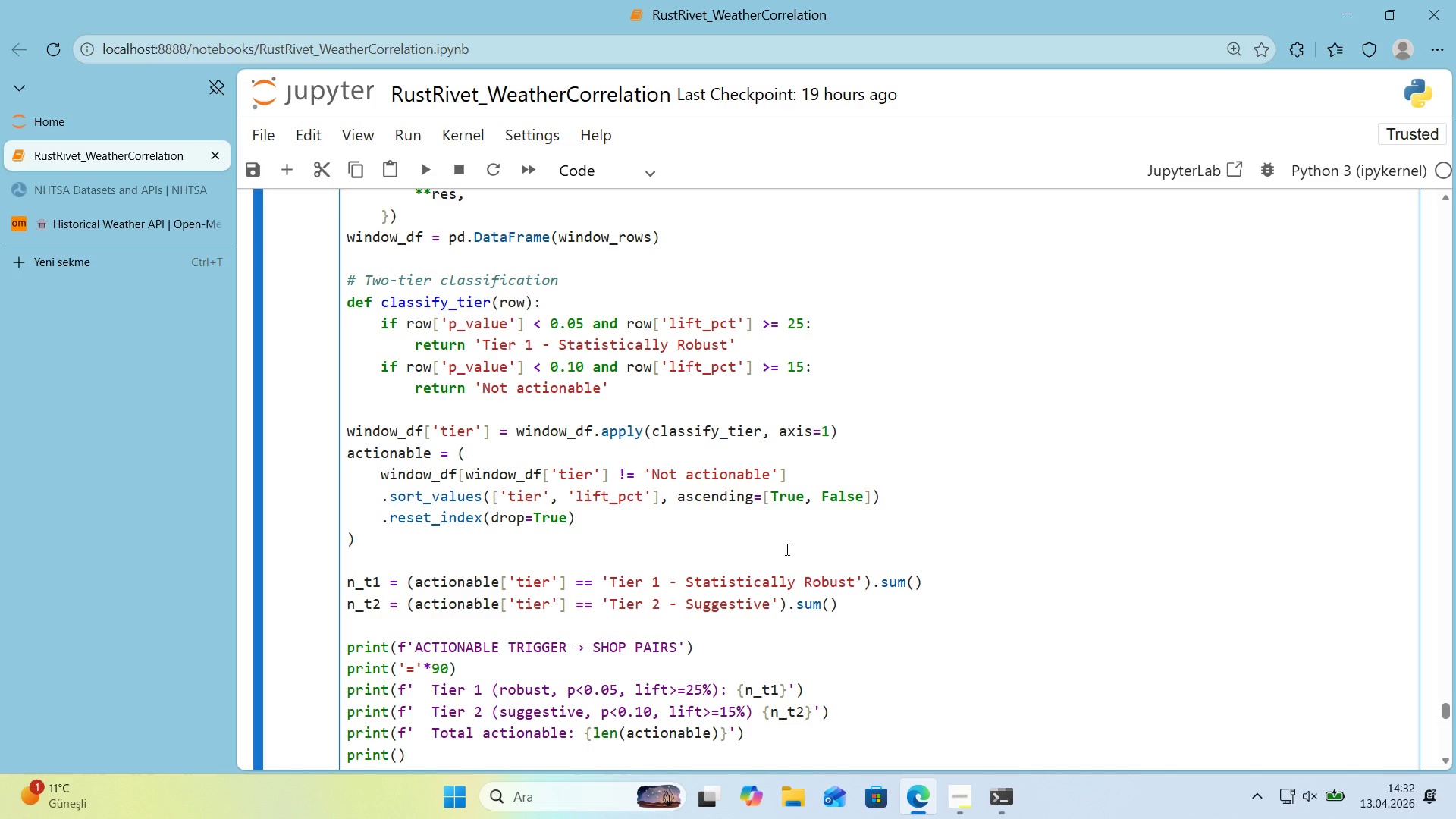 
wait(10.76)
 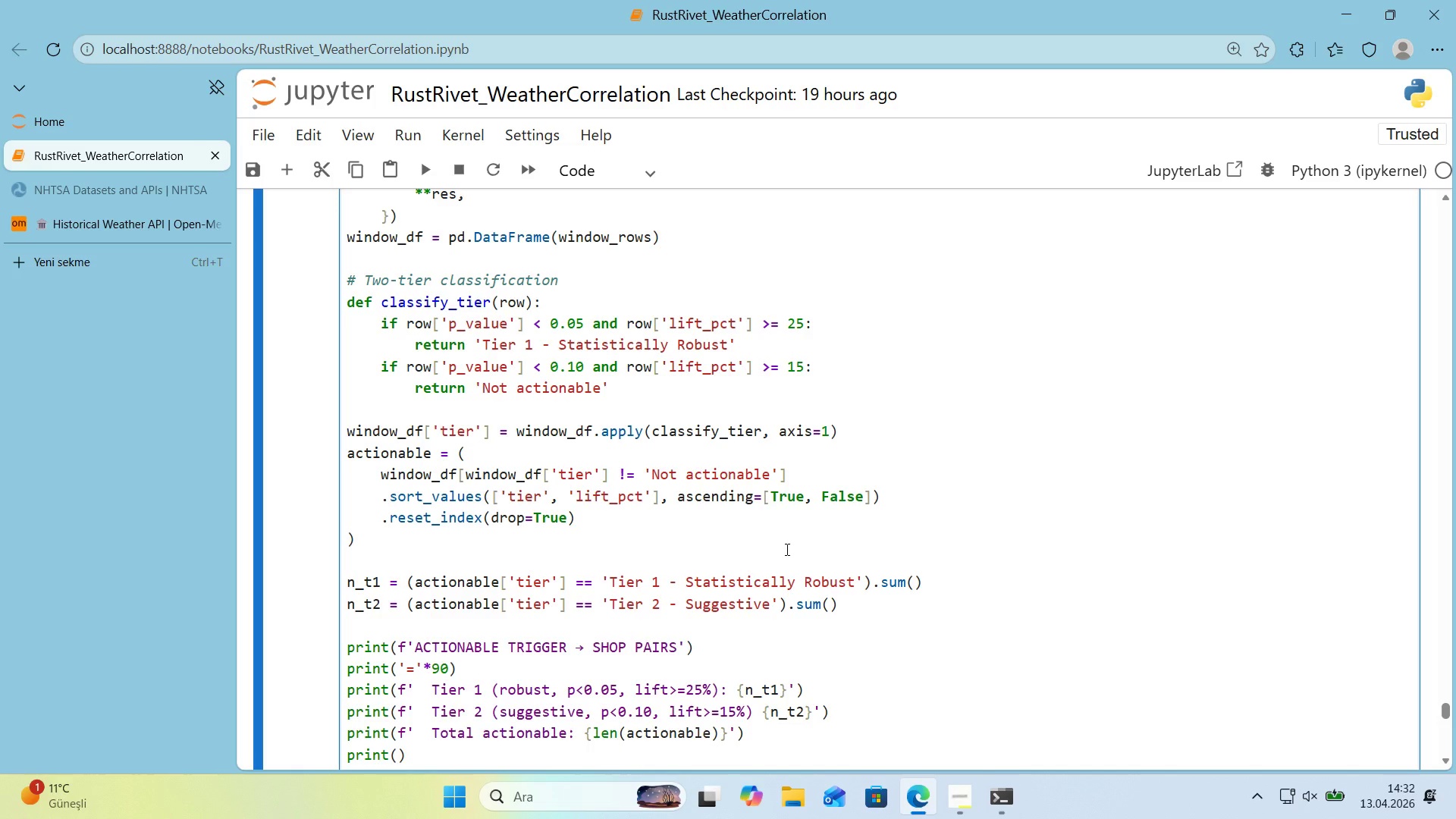 
scroll: coordinate [786, 549], scroll_direction: down, amount: 2.0
 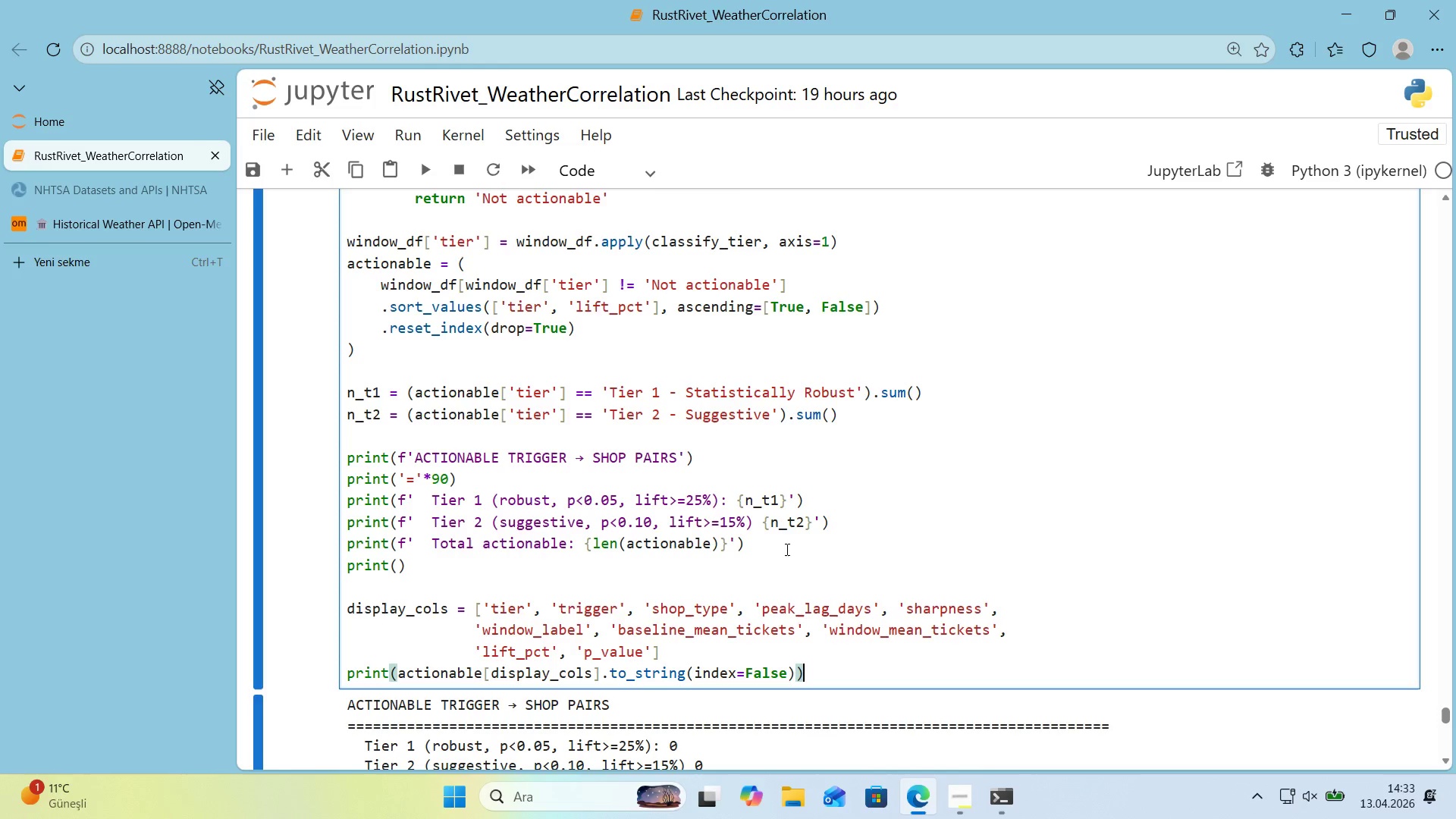 
scroll: coordinate [780, 550], scroll_direction: up, amount: 14.0
 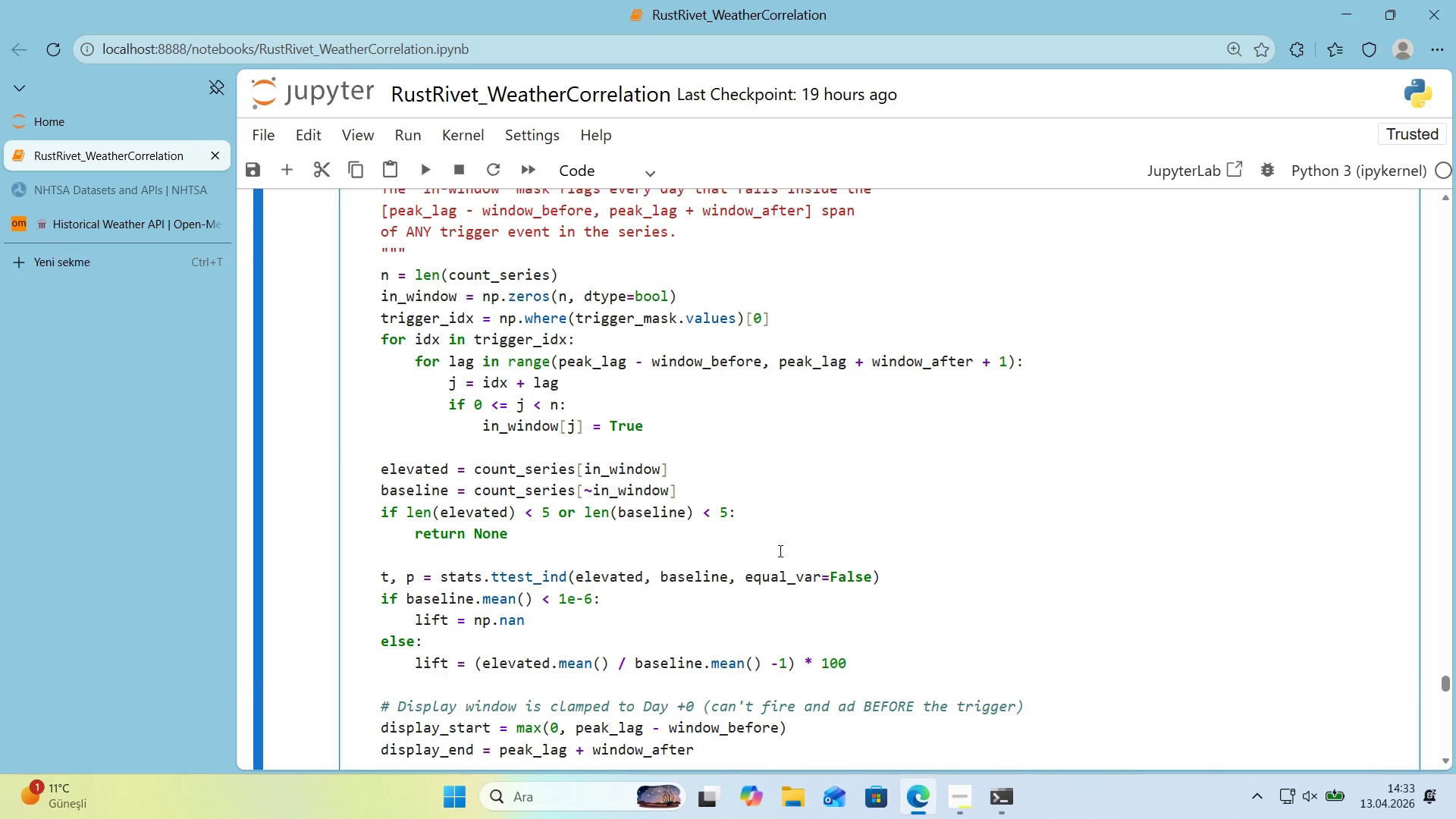 
wait(5.02)
 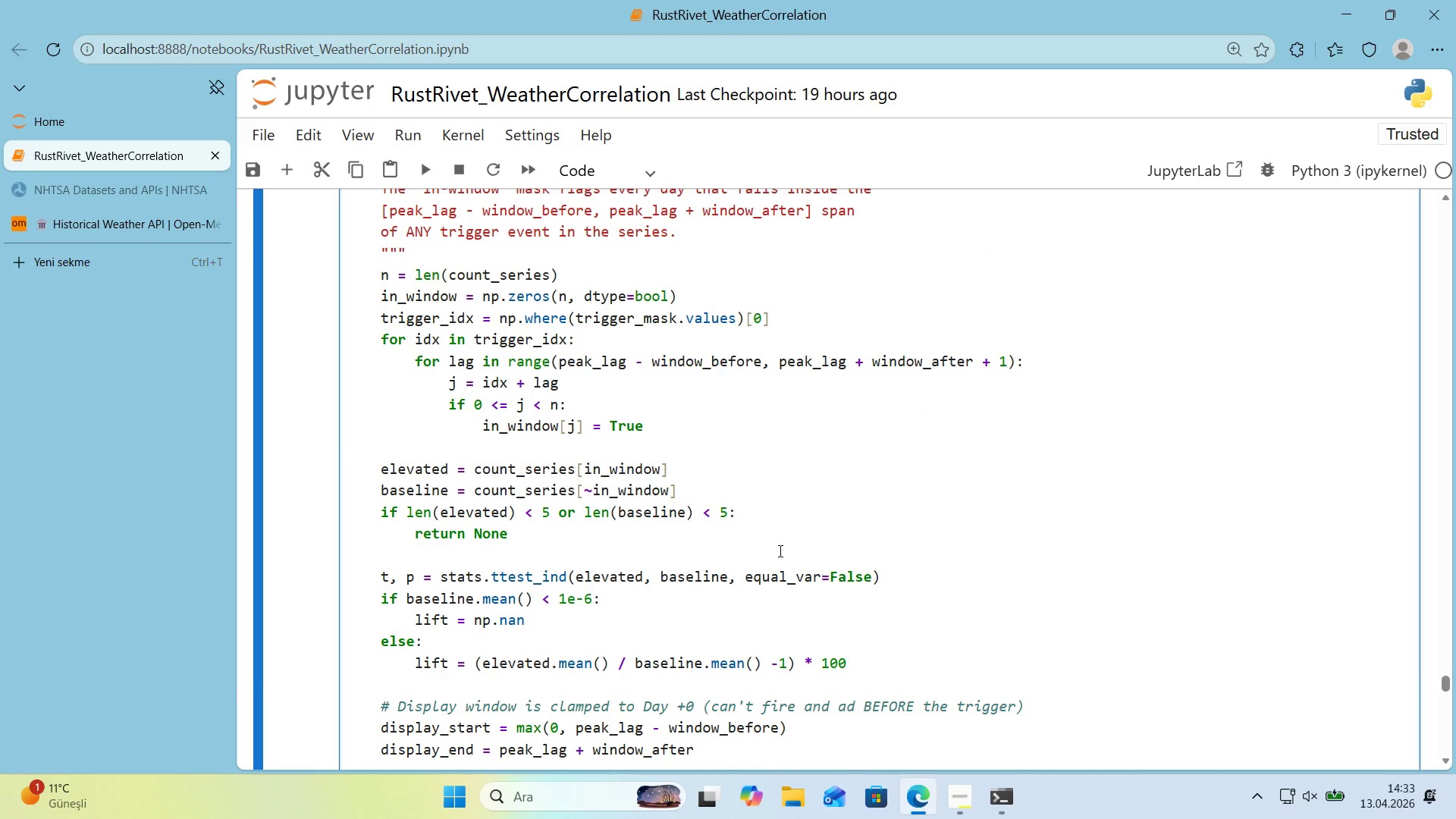 
scroll: coordinate [779, 551], scroll_direction: up, amount: 1.0
 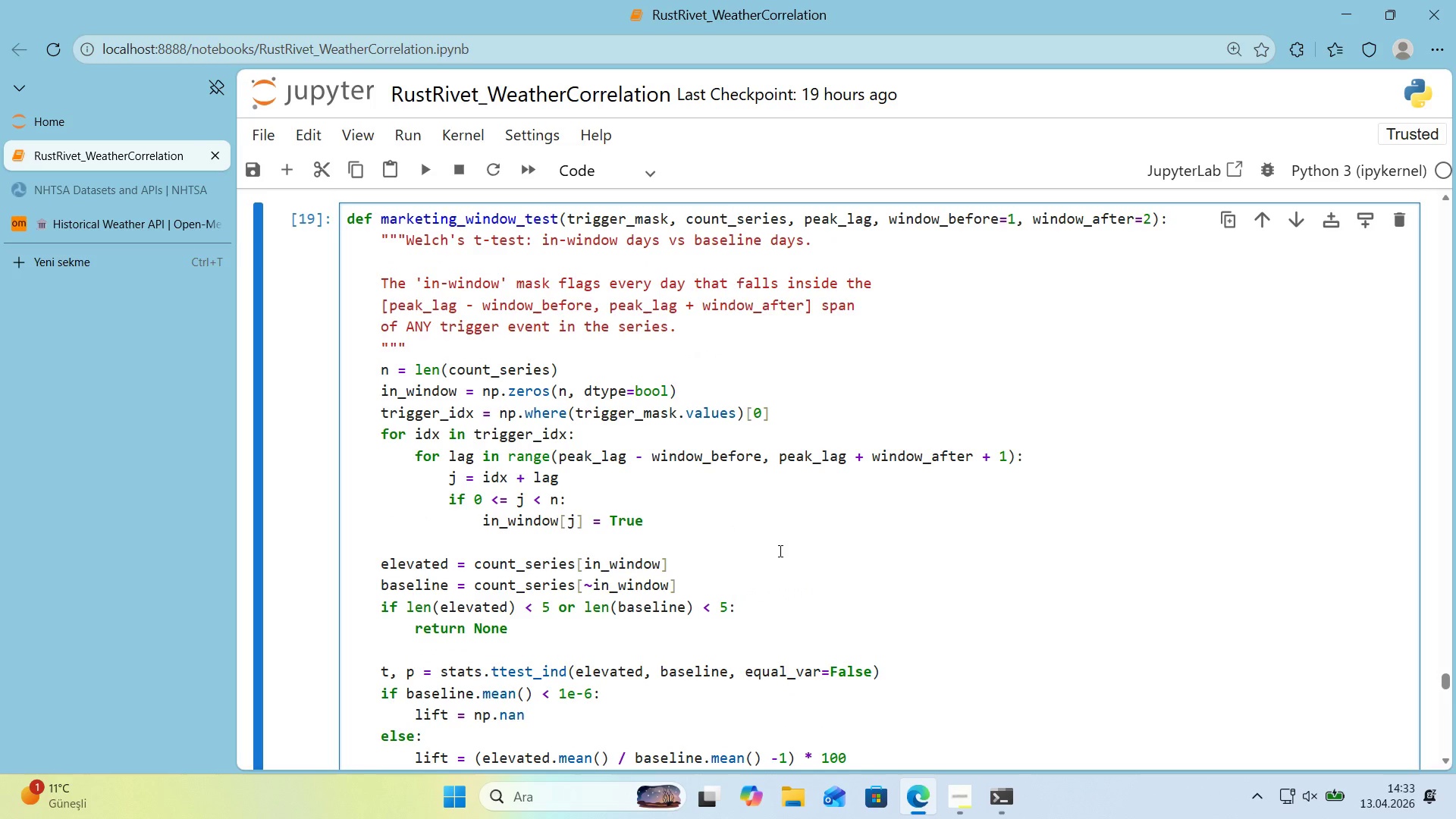 
wait(8.45)
 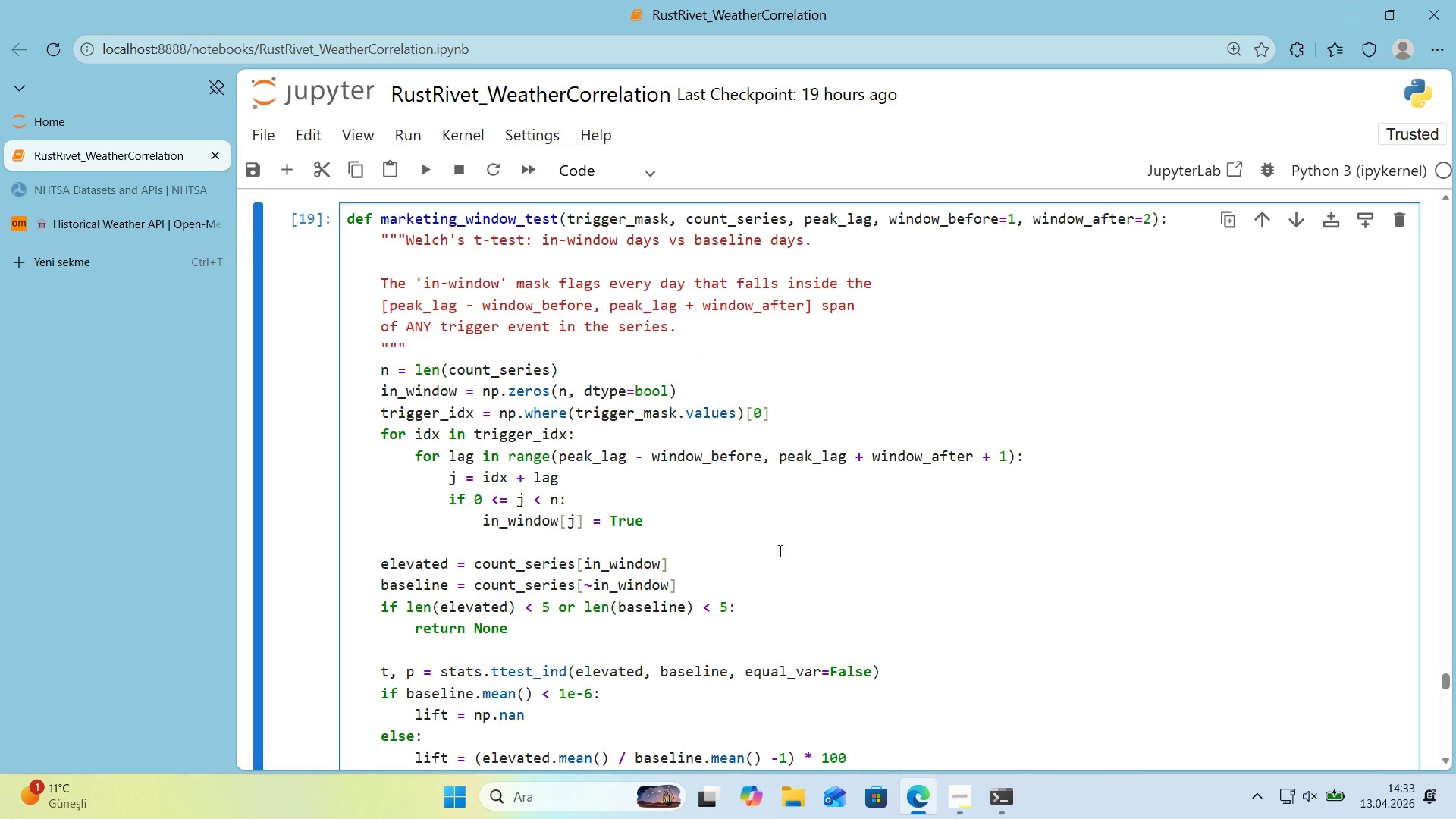 
scroll: coordinate [780, 551], scroll_direction: up, amount: 1.0
 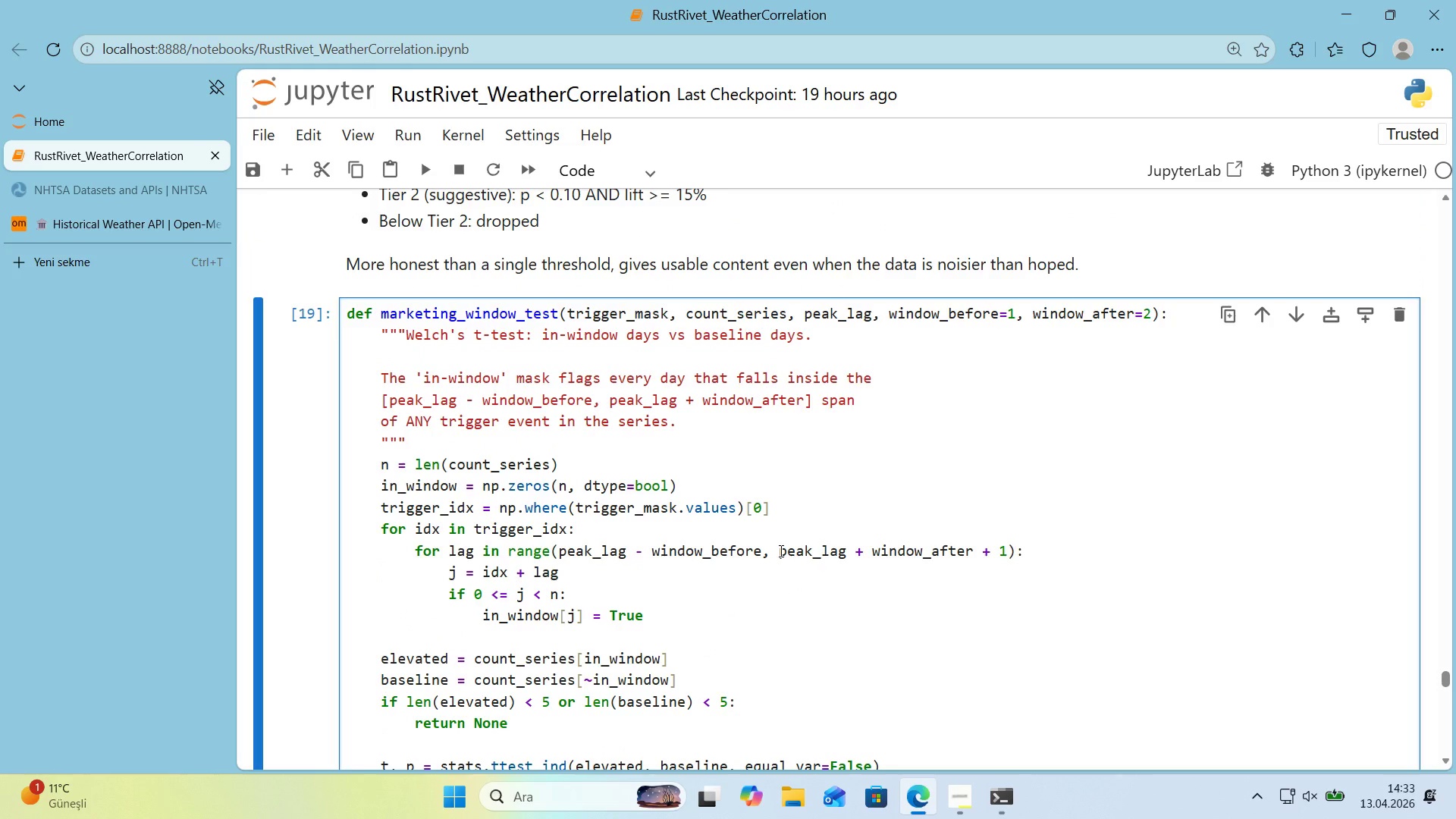 
wait(6.24)
 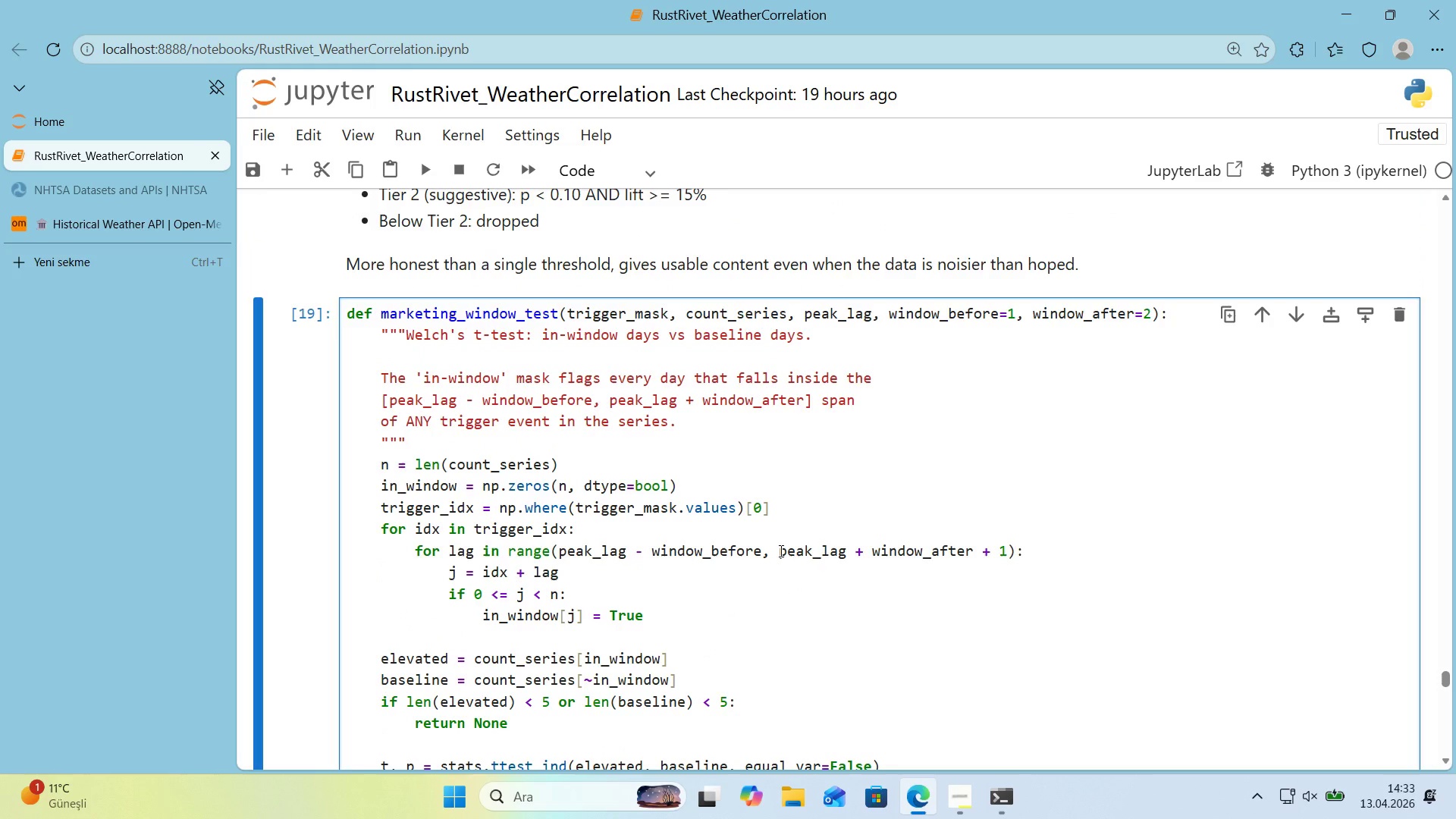 
scroll: coordinate [1052, 488], scroll_direction: down, amount: 1.0
 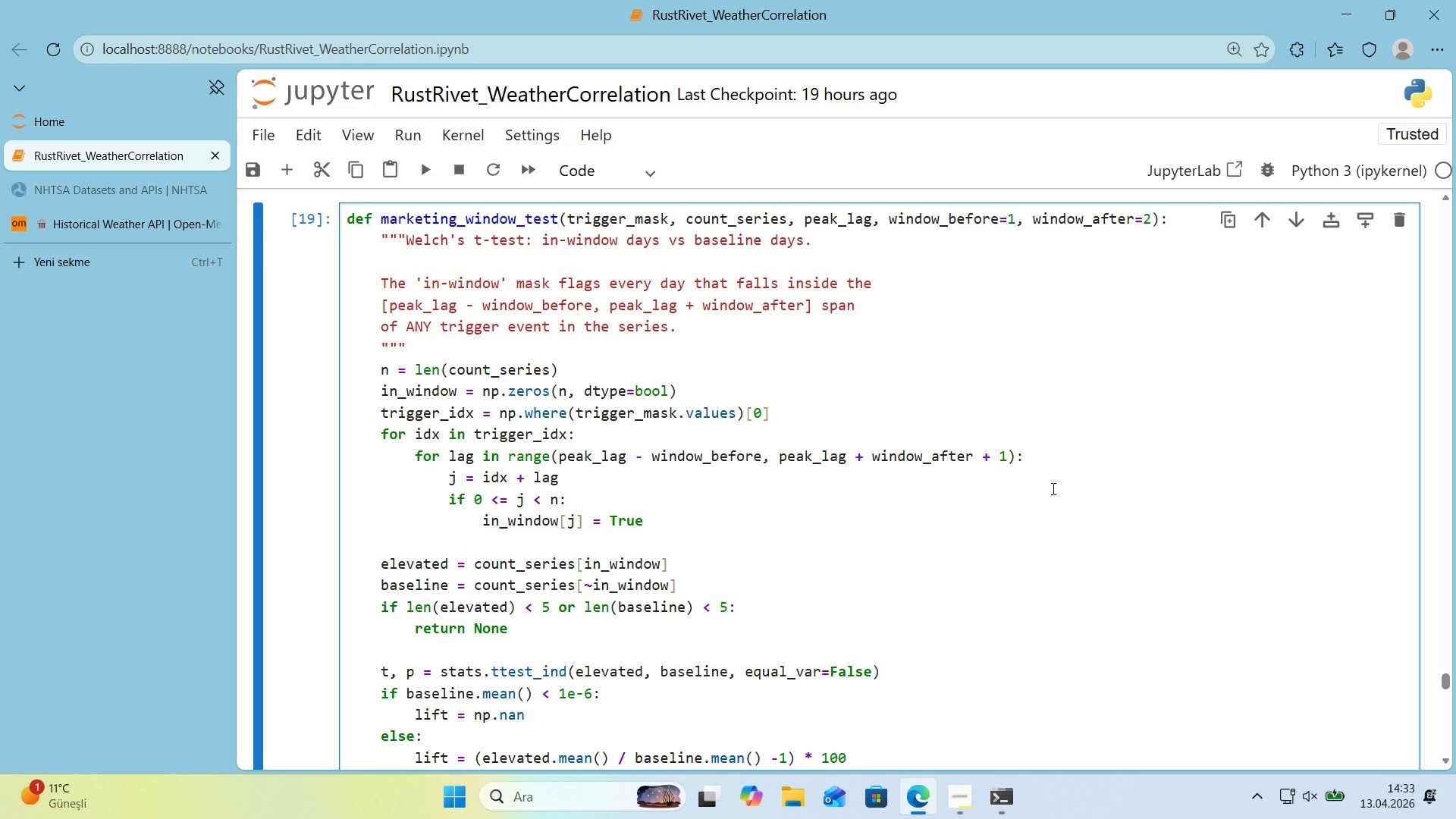 
wait(32.2)
 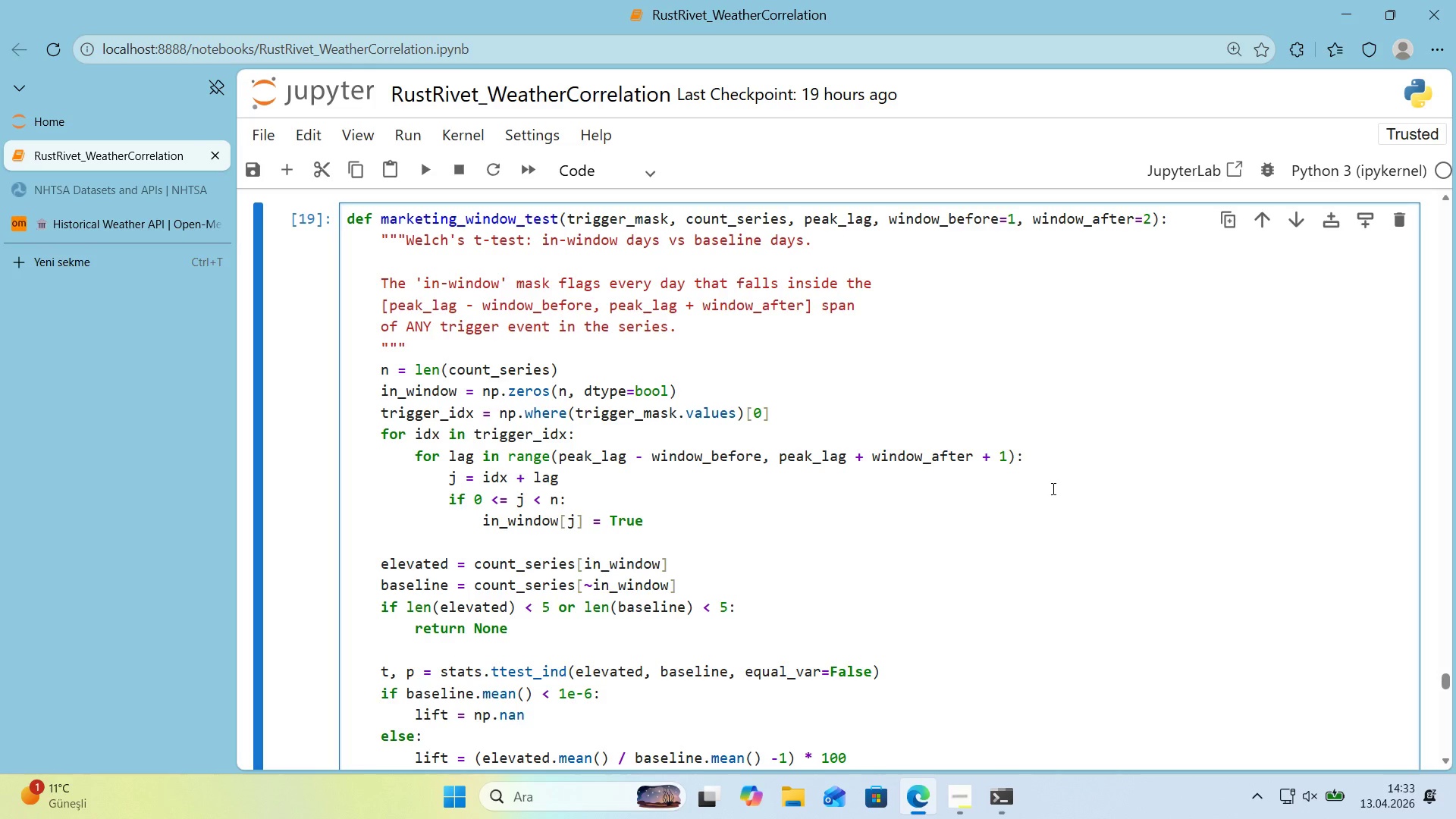 
scroll: coordinate [1043, 465], scroll_direction: up, amount: 58.0
 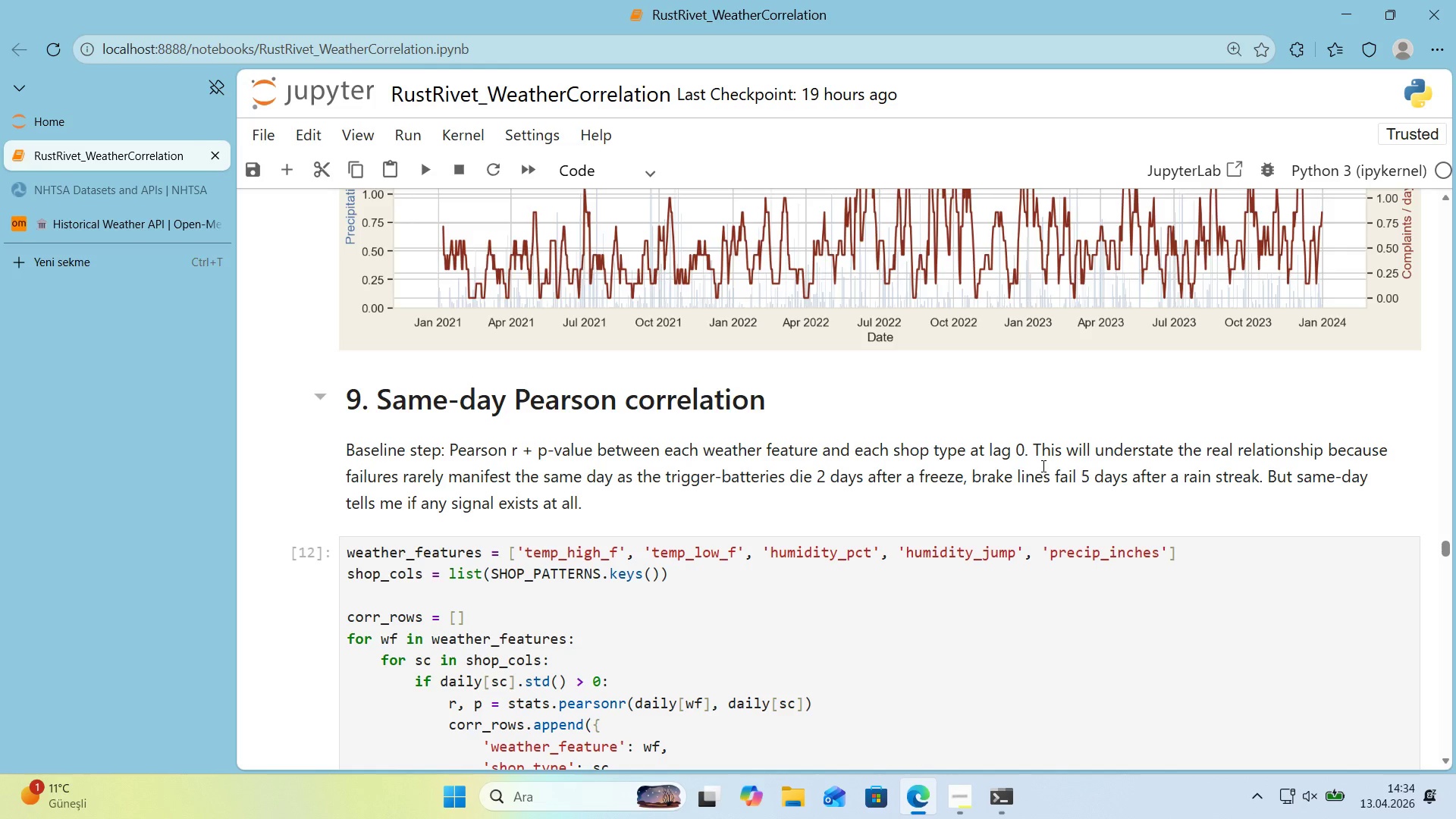 